 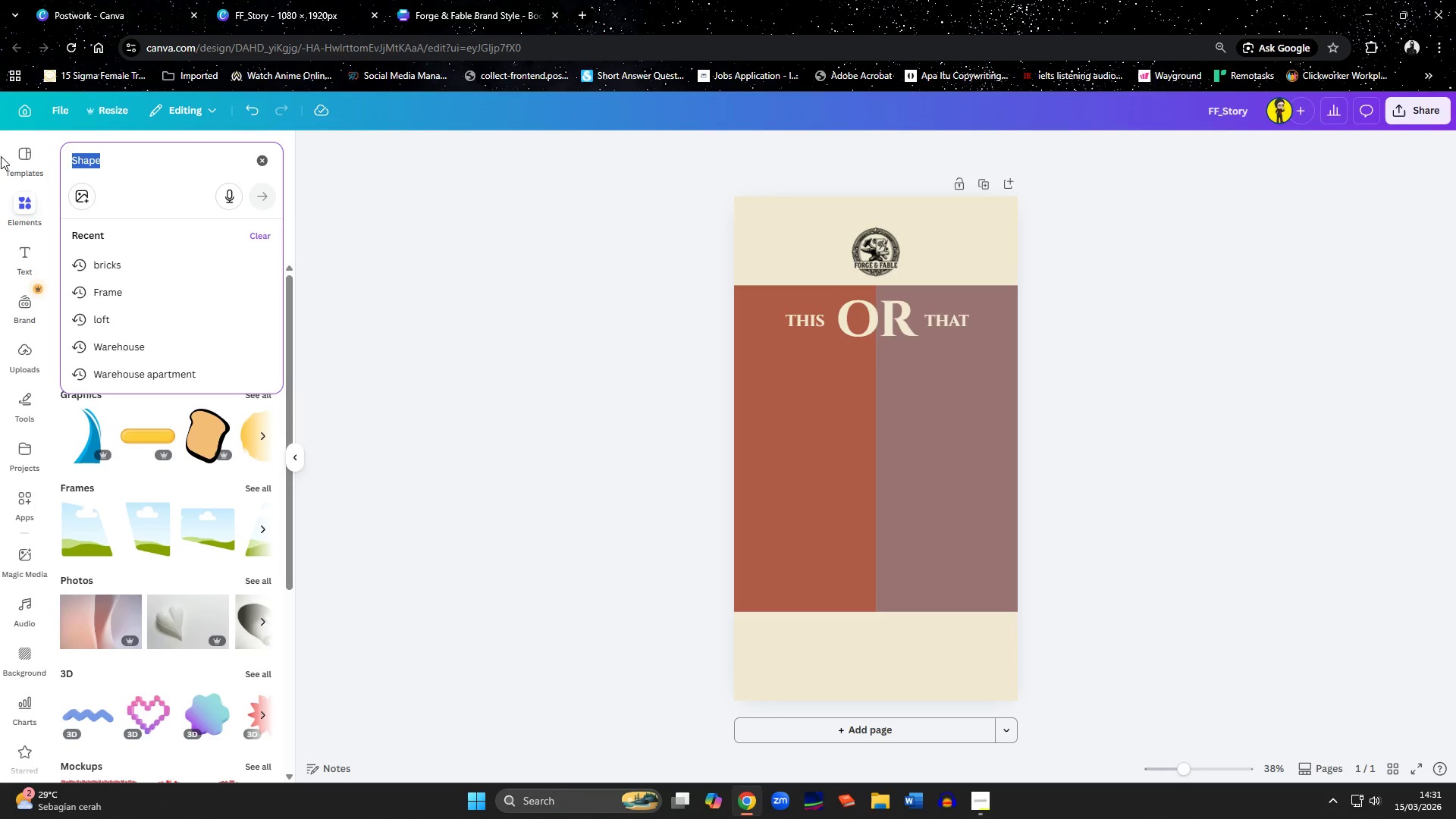 
type(factory wn)
key(Backspace)
type(inwo)
key(Backspace)
key(Backspace)
type(dows)
 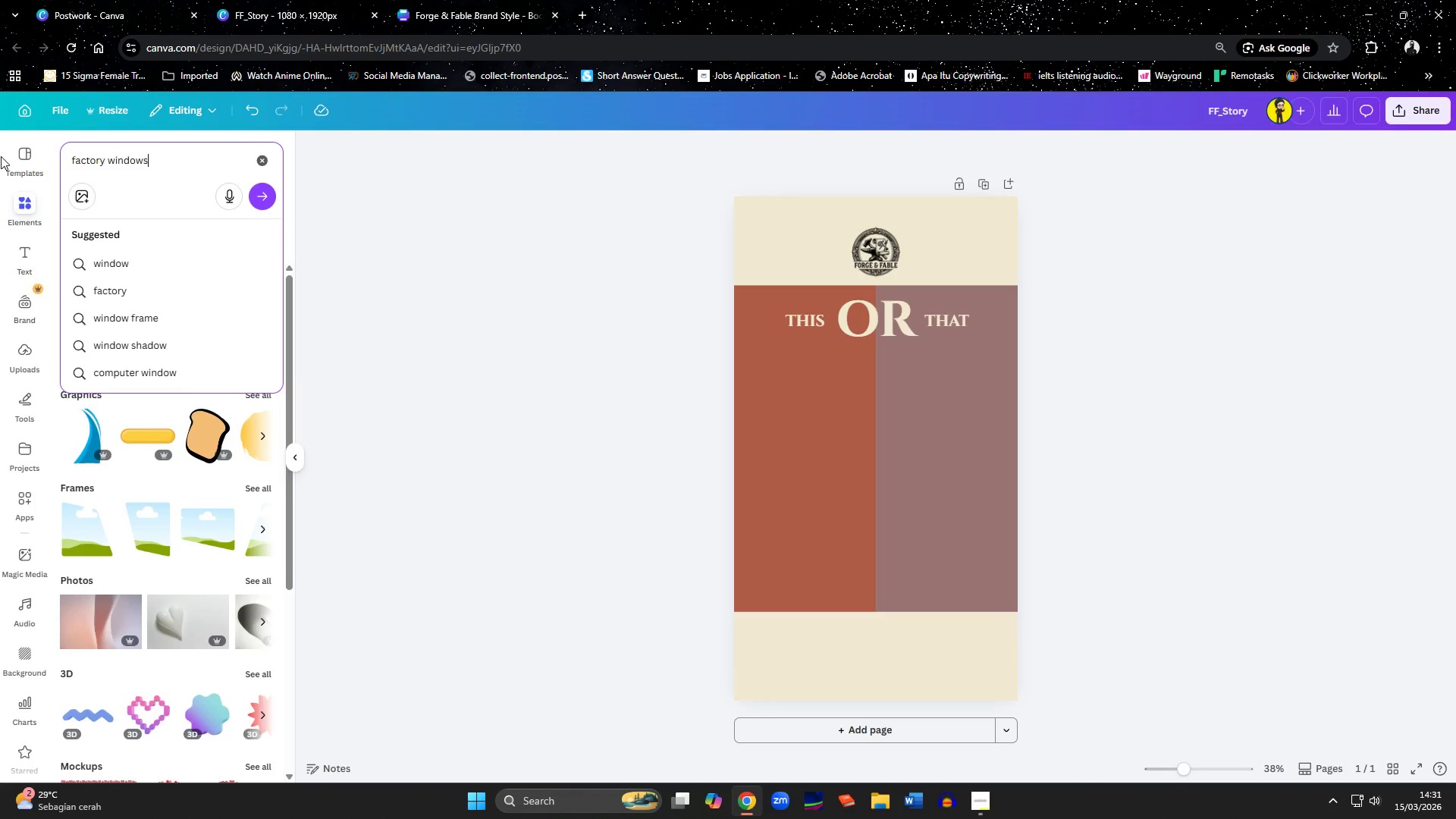 
key(Enter)
 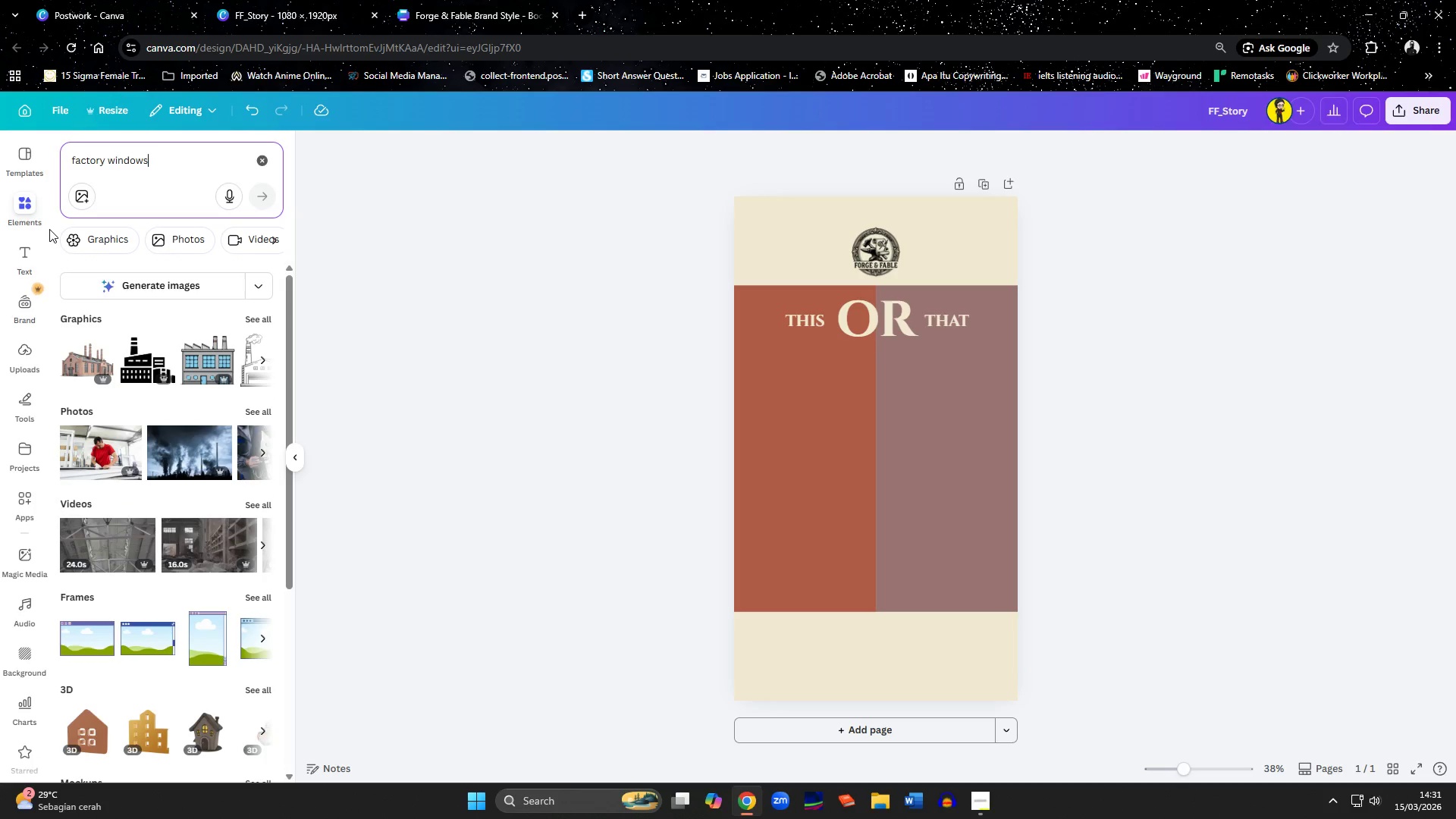 
left_click([251, 411])
 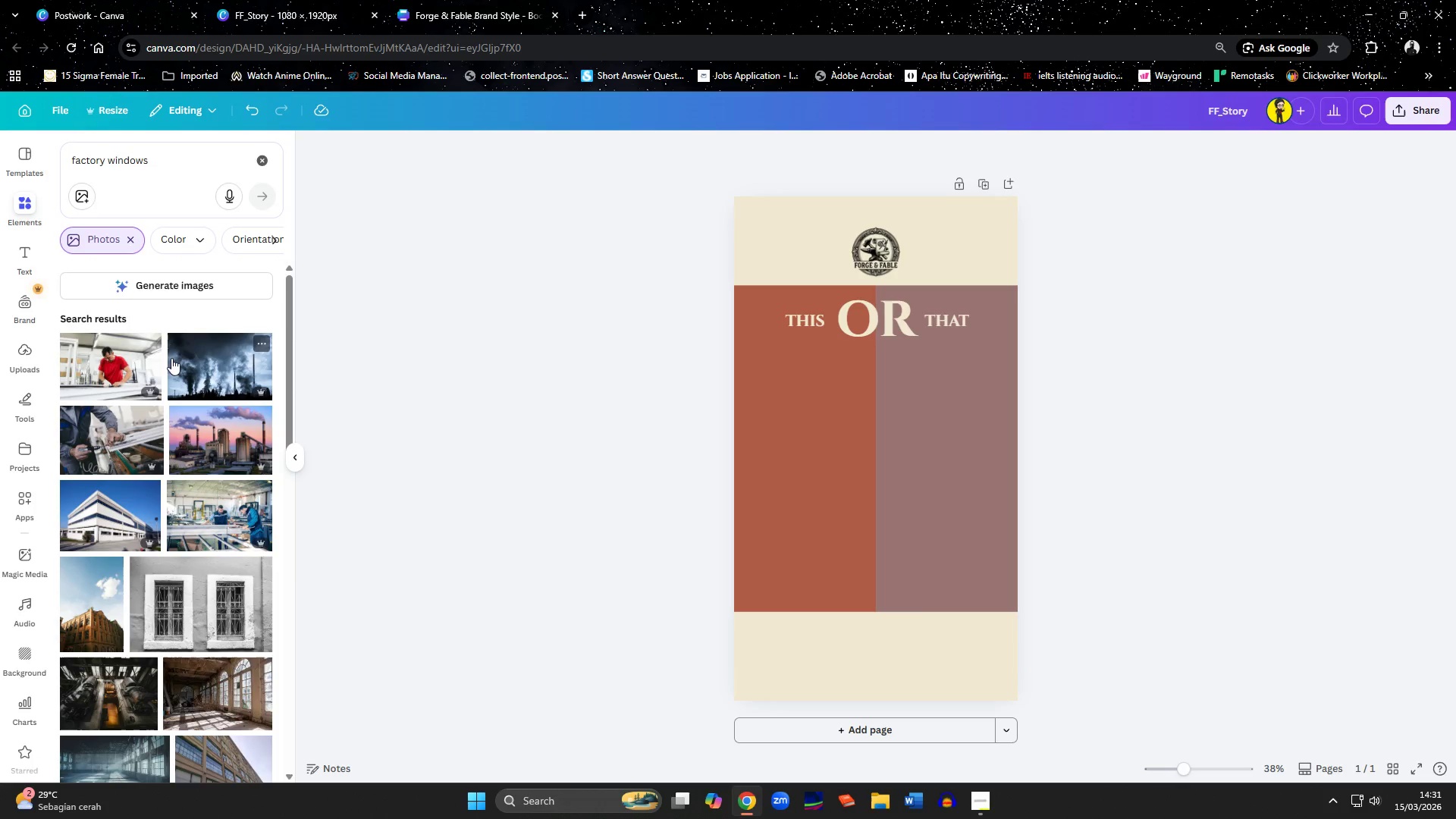 
scroll: coordinate [162, 425], scroll_direction: down, amount: 2.0
 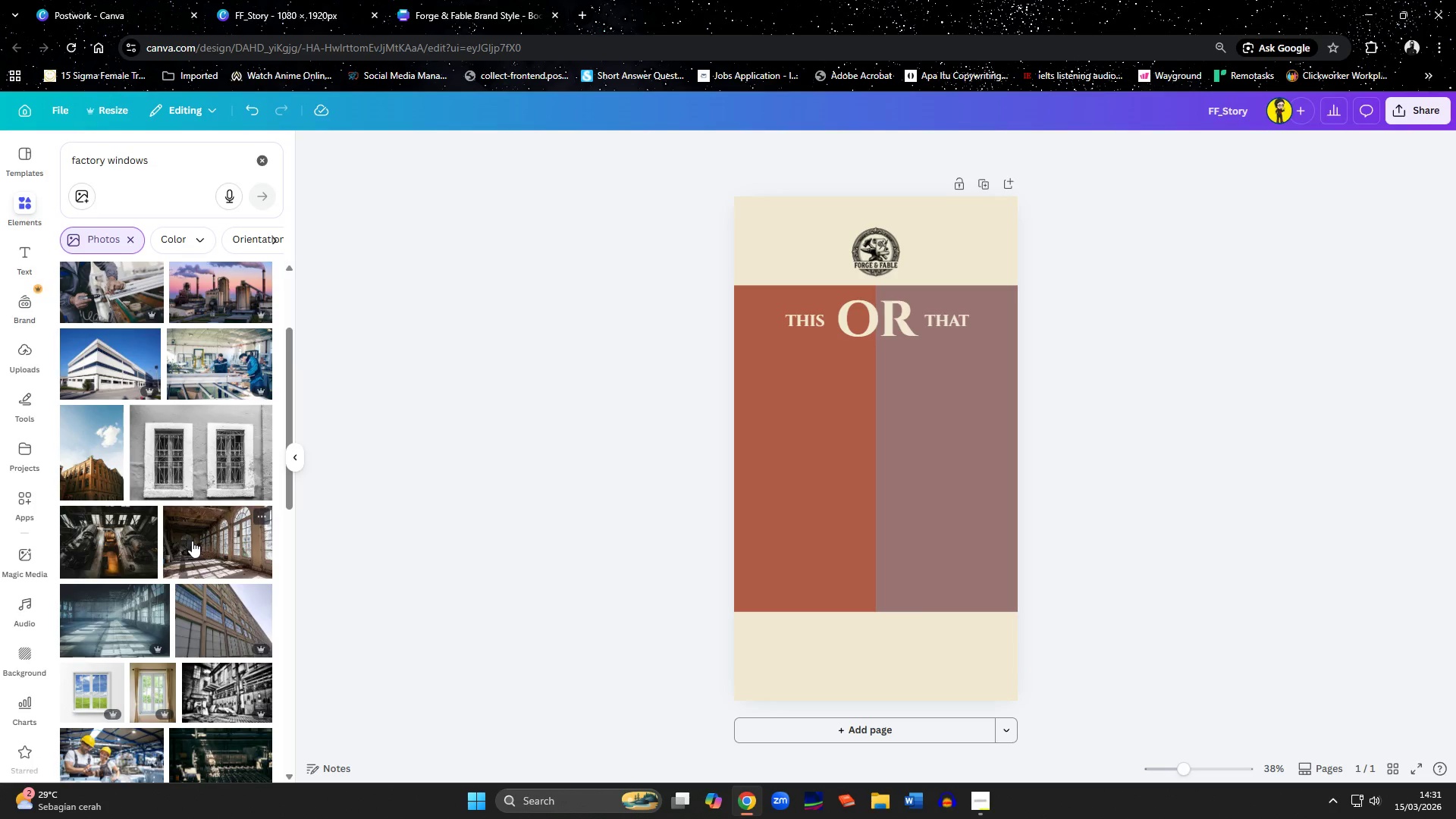 
left_click([192, 541])
 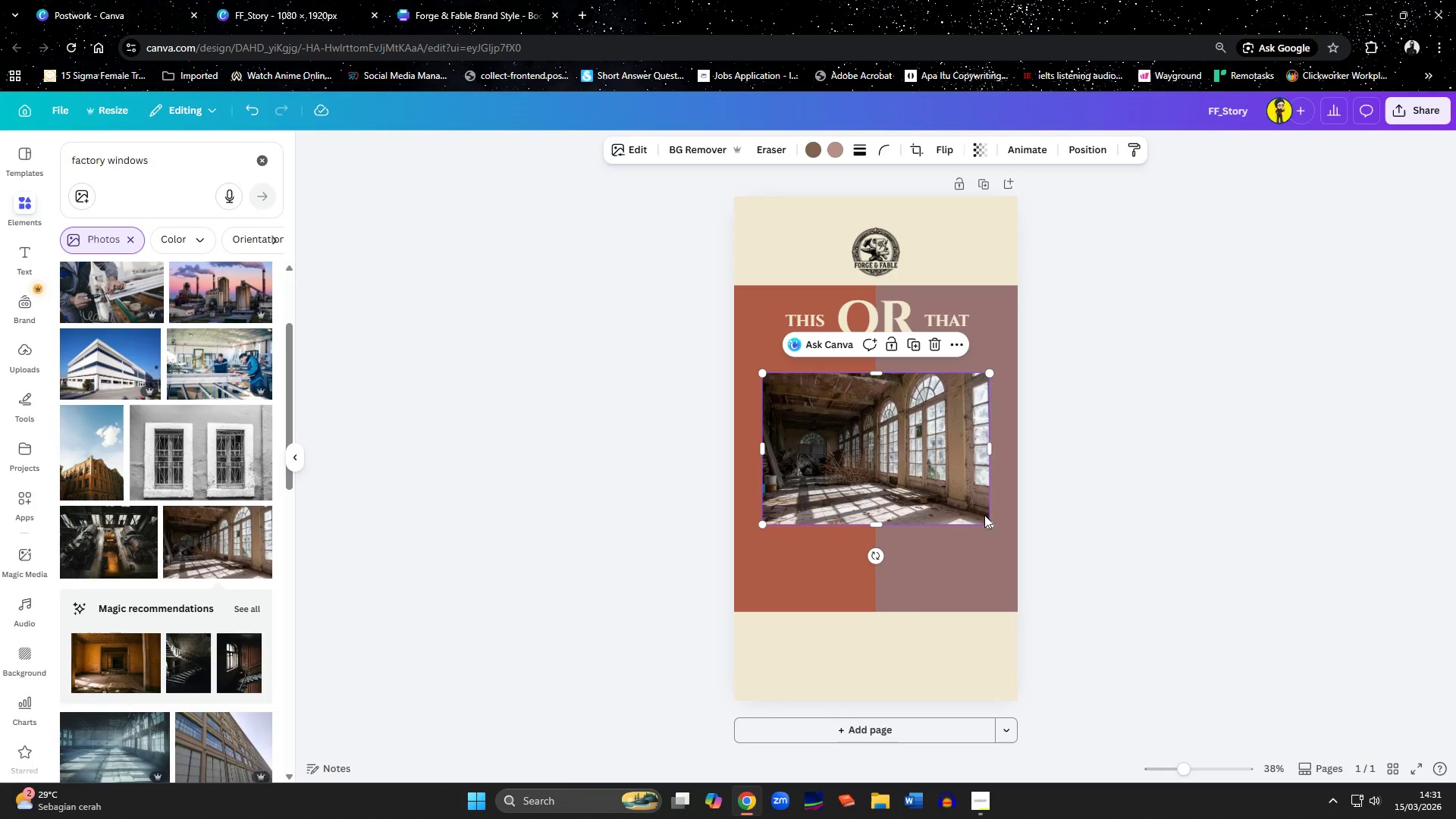 
left_click_drag(start_coordinate=[986, 523], to_coordinate=[843, 448])
 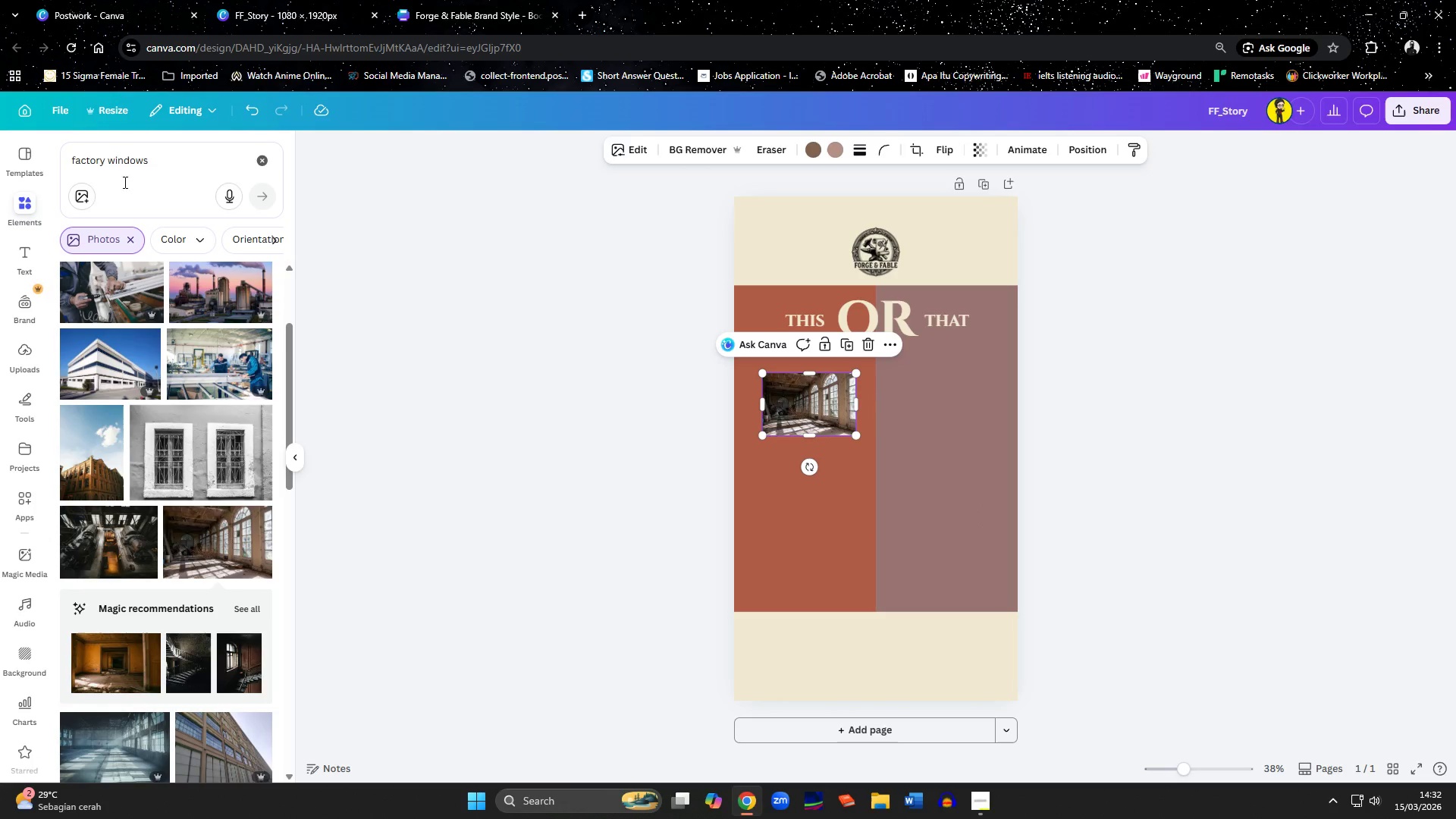 
left_click_drag(start_coordinate=[143, 158], to_coordinate=[0, 157])
 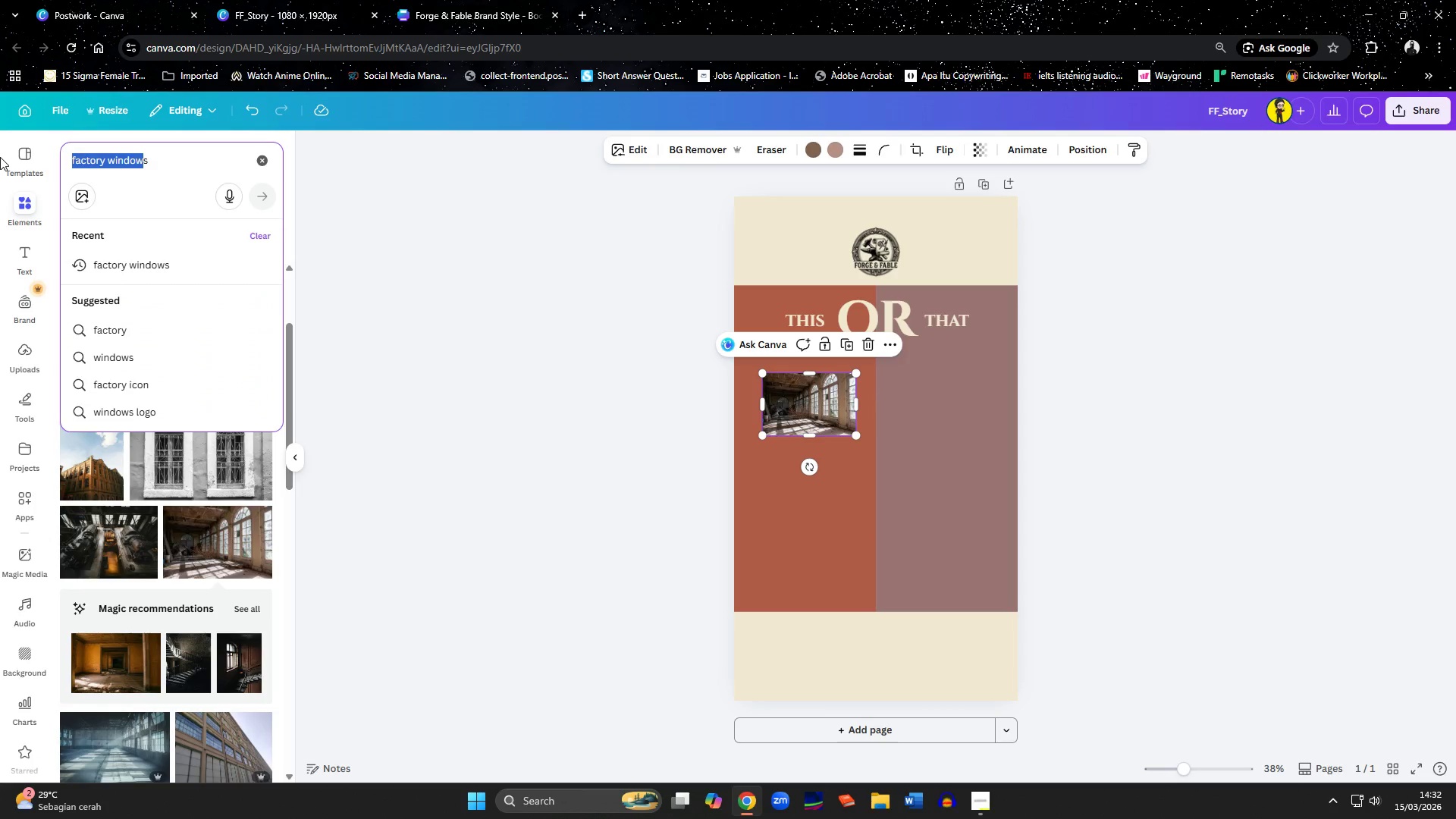 
key(Control+ControlLeft)
 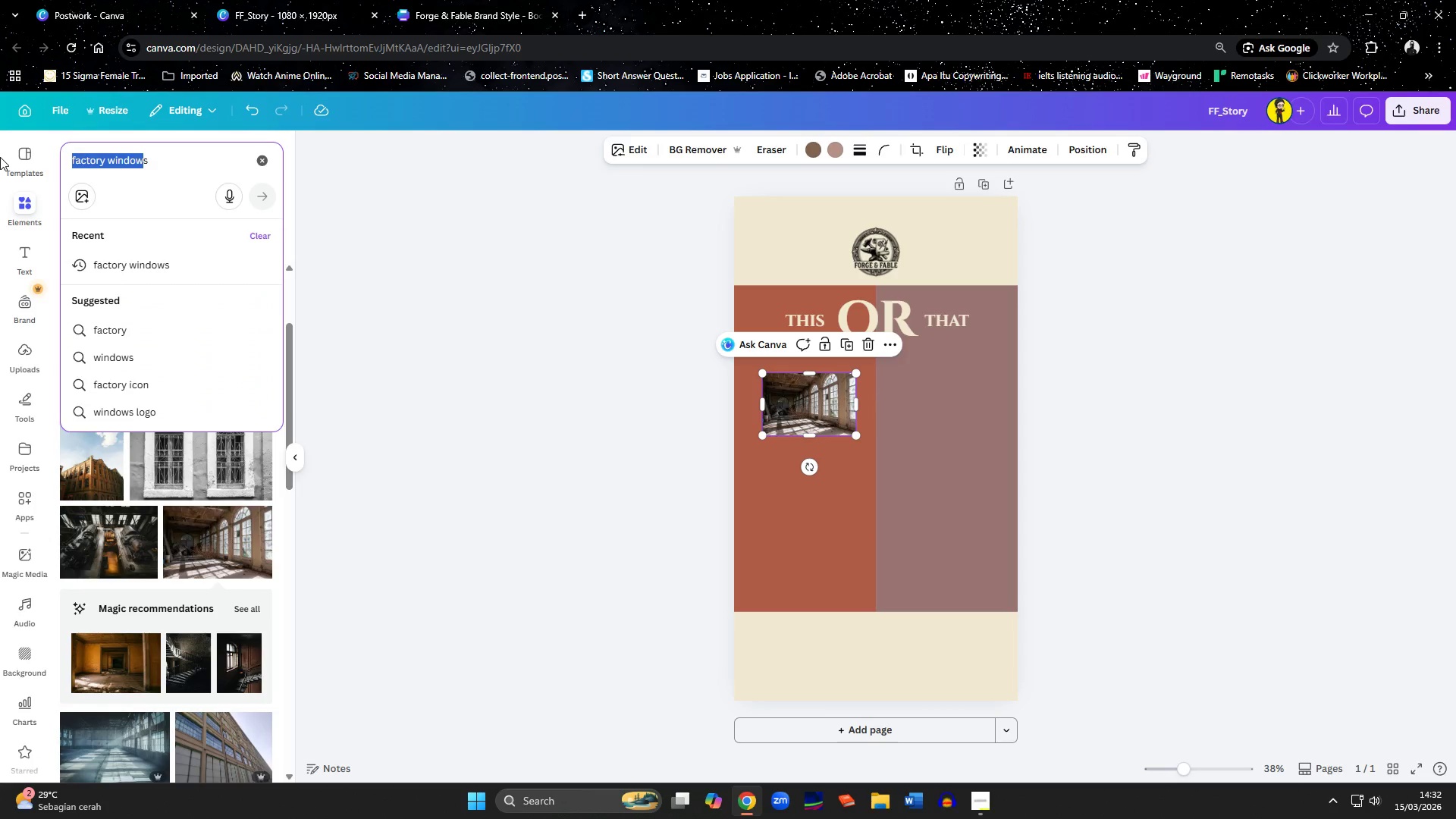 
key(Control+A)
 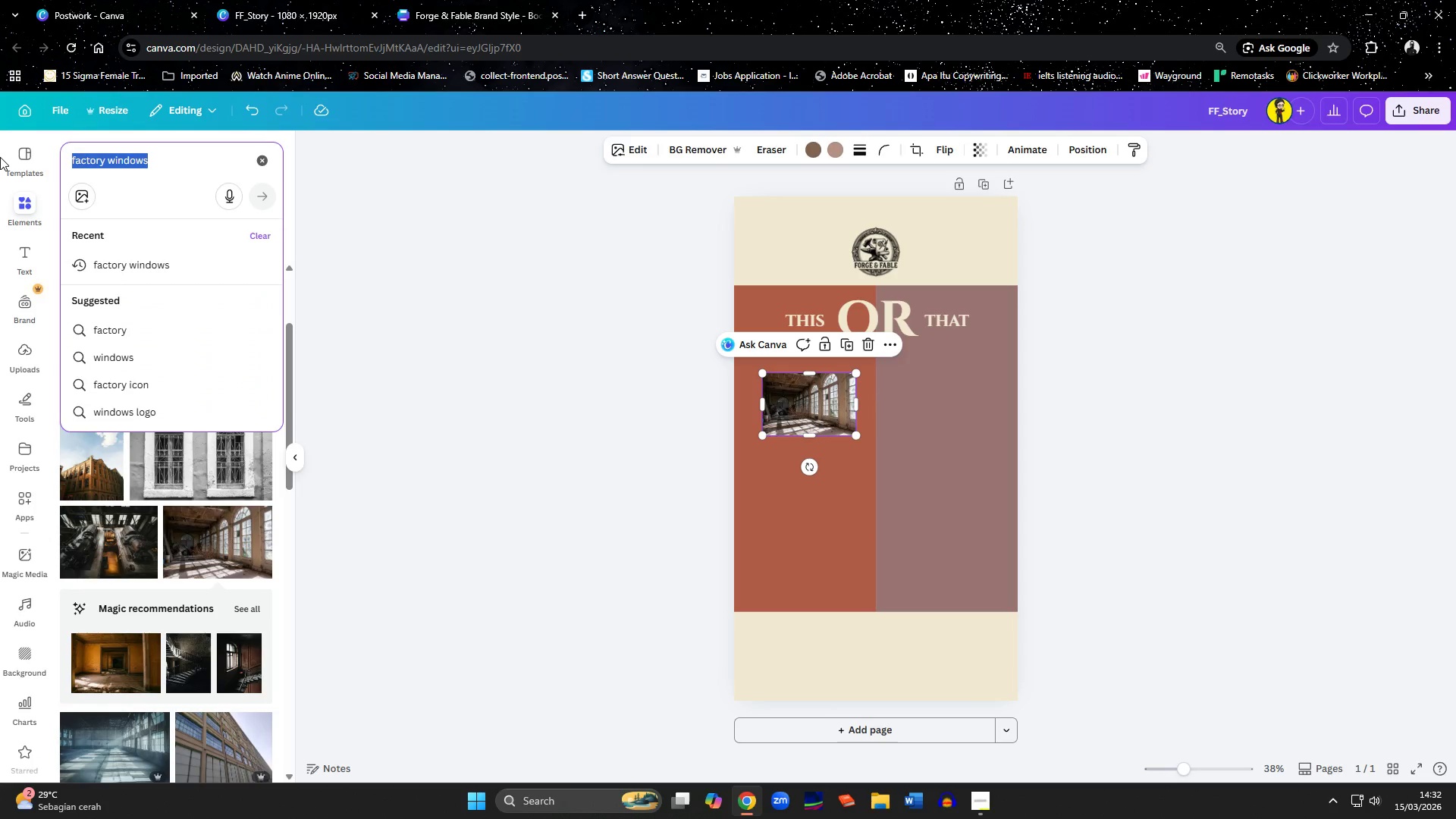 
type(sky;oght)
key(Backspace)
key(Backspace)
key(Backspace)
key(Backspace)
key(Backspace)
key(Backspace)
type(ylight)
 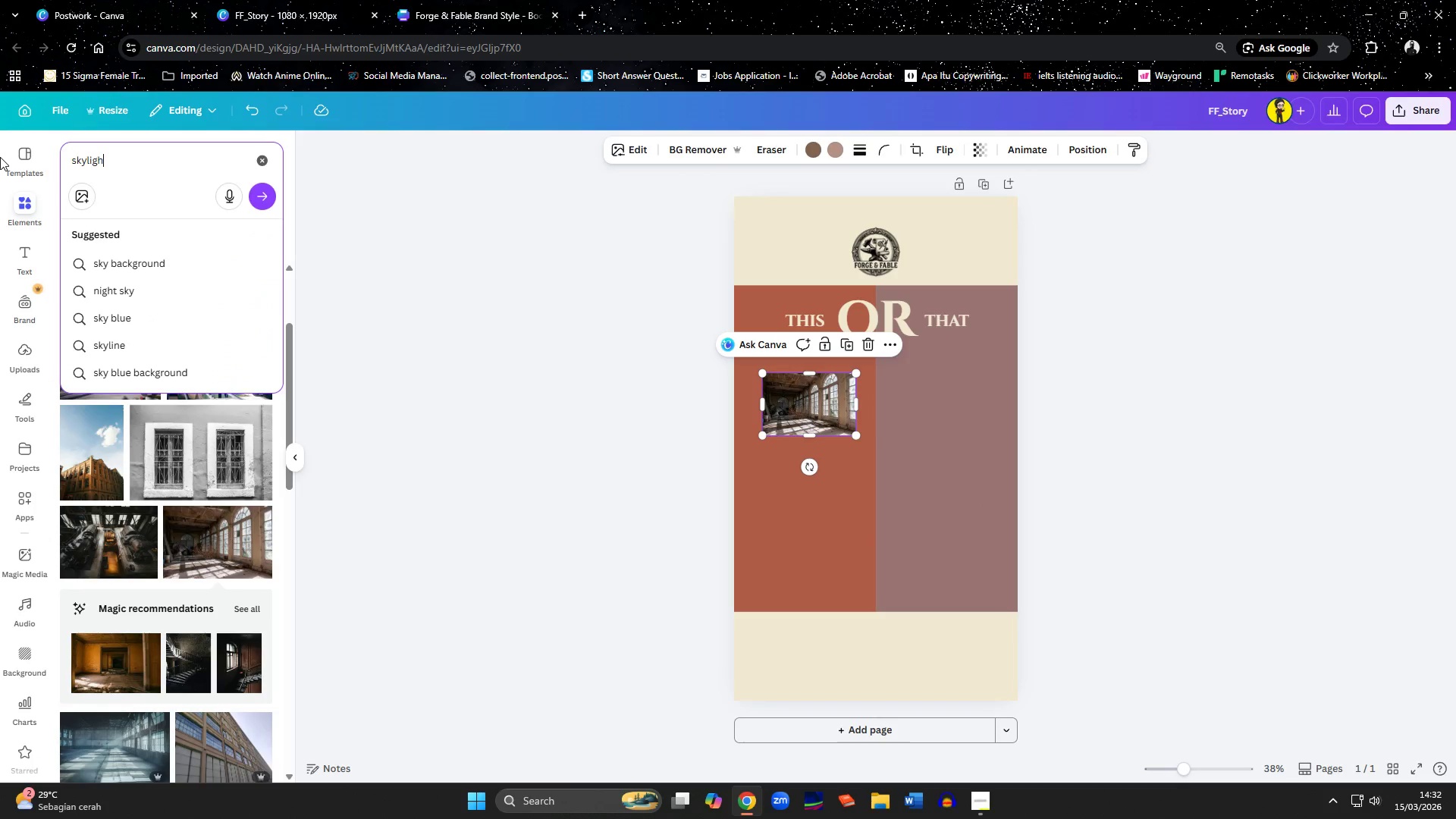 
key(Enter)
 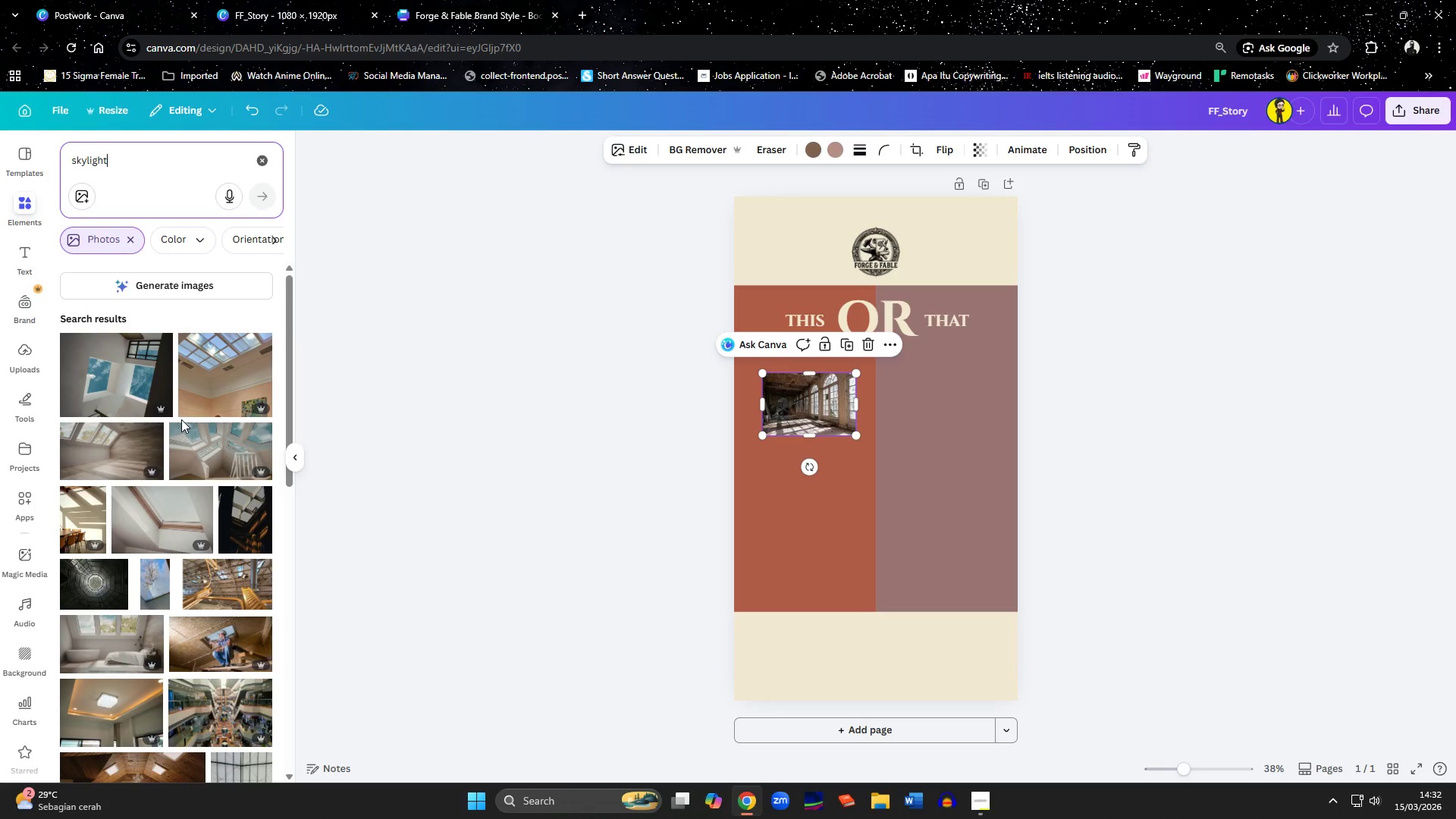 
scroll: coordinate [181, 419], scroll_direction: down, amount: 1.0
 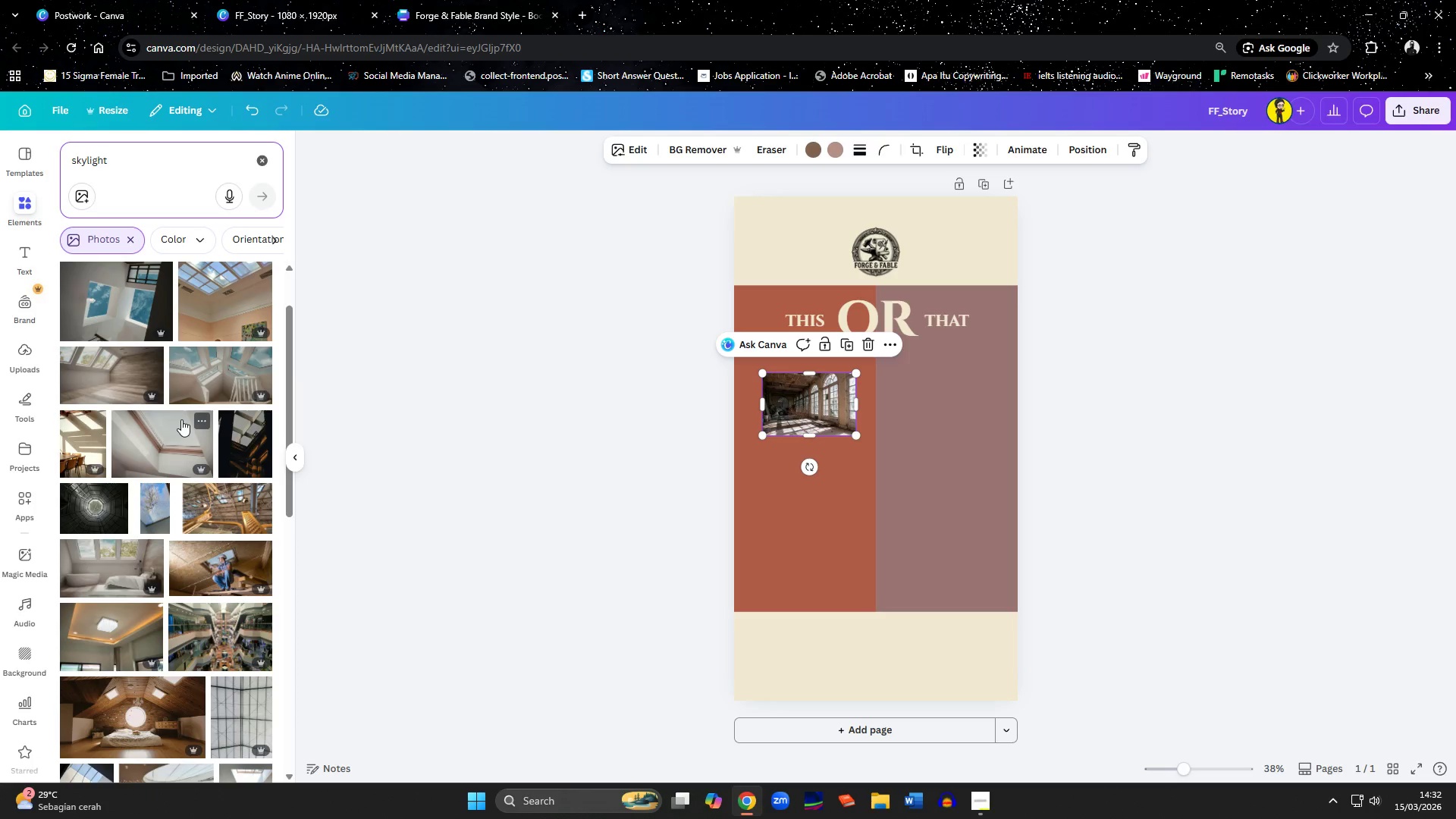 
left_click([243, 458])
 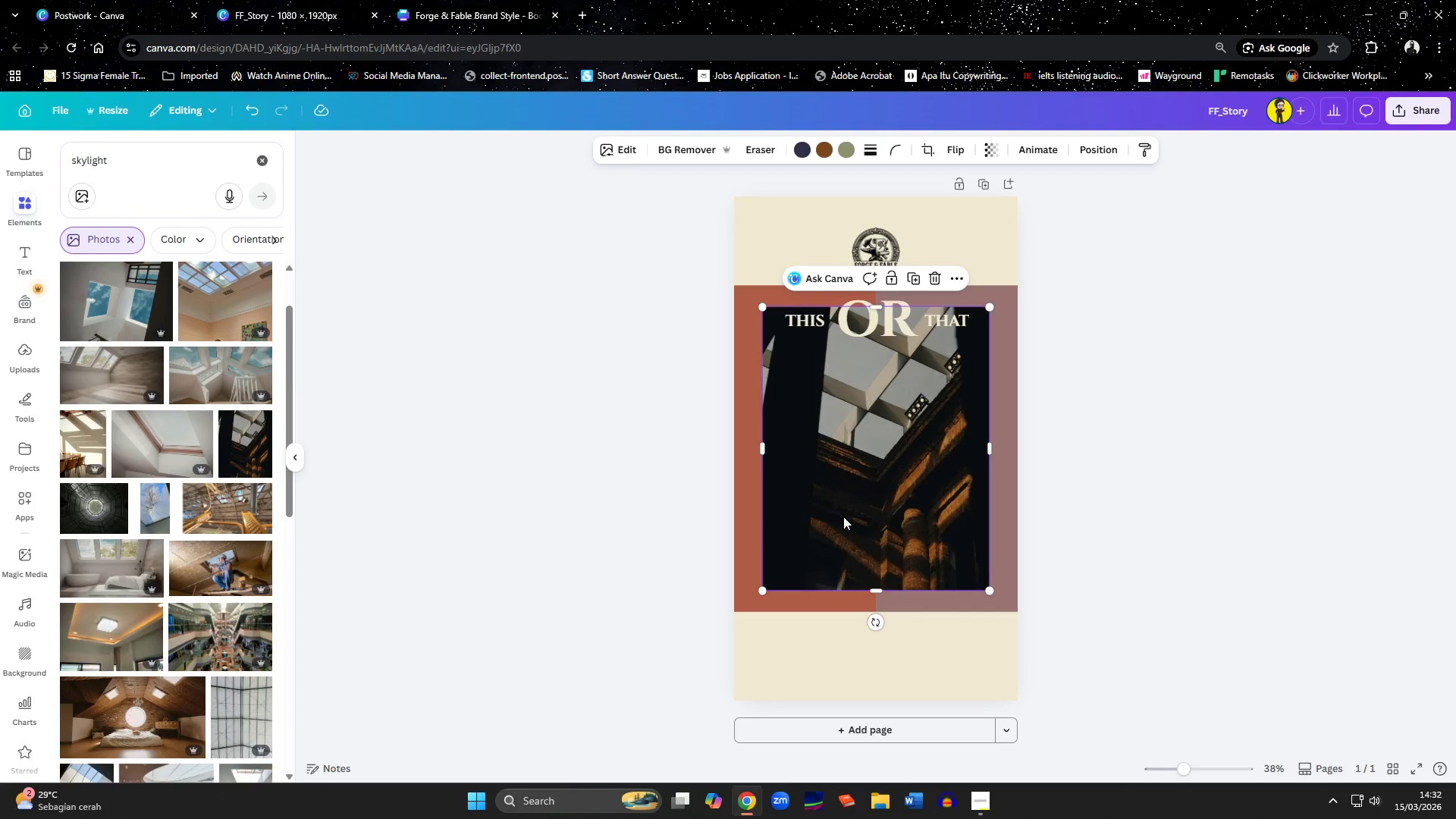 
left_click_drag(start_coordinate=[894, 501], to_coordinate=[999, 518])
 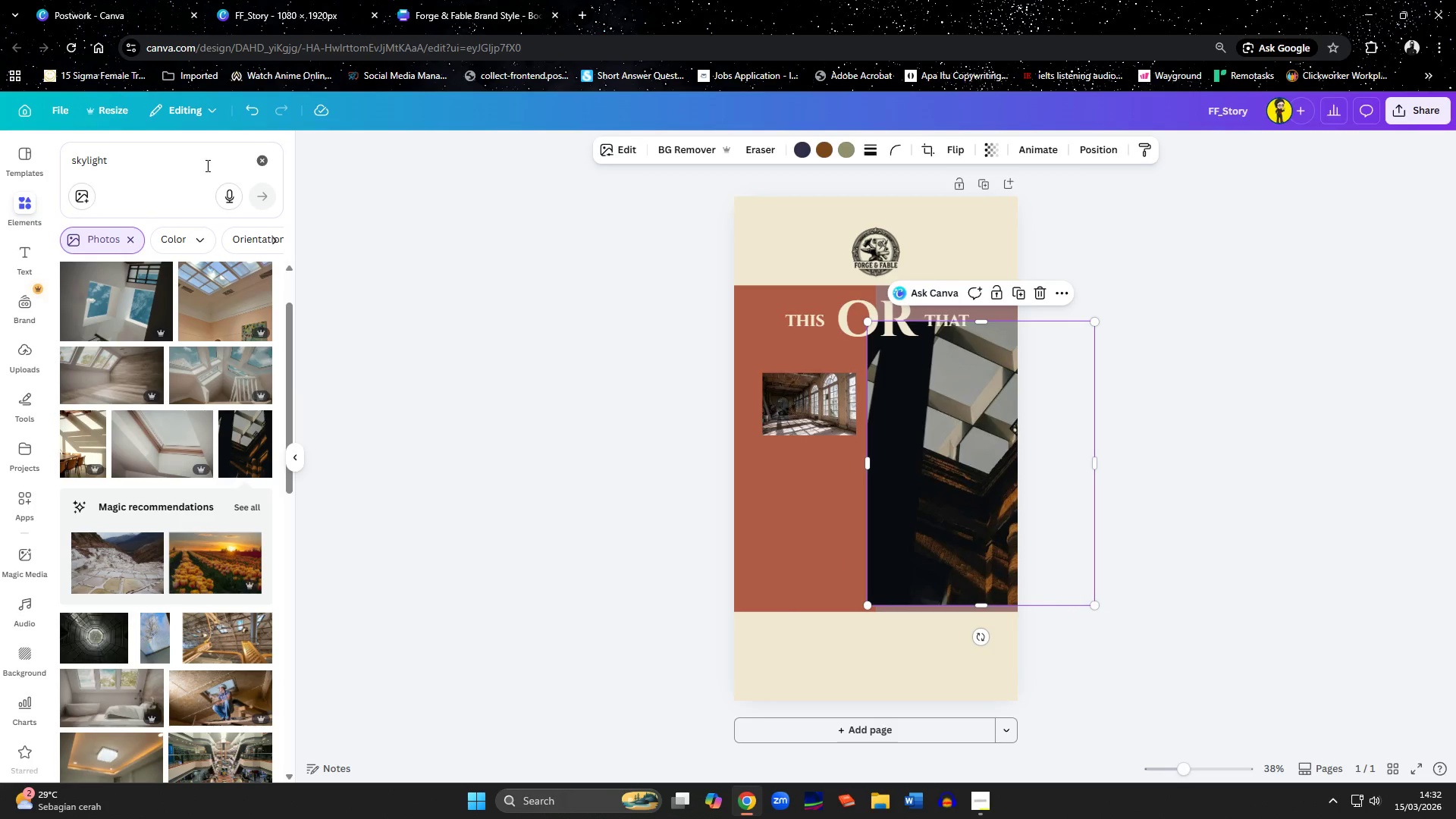 
left_click([210, 158])
 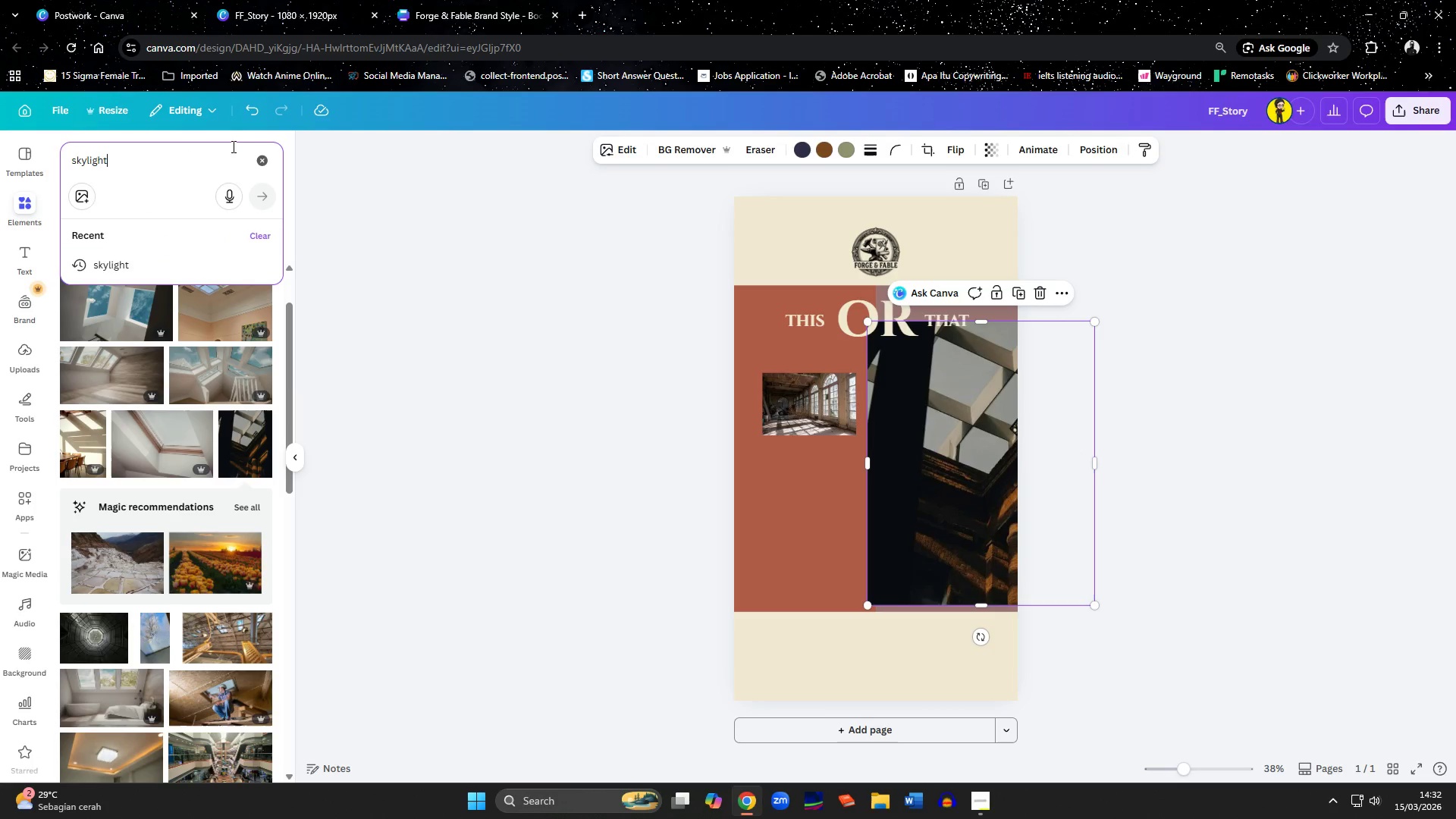 
left_click([258, 149])
 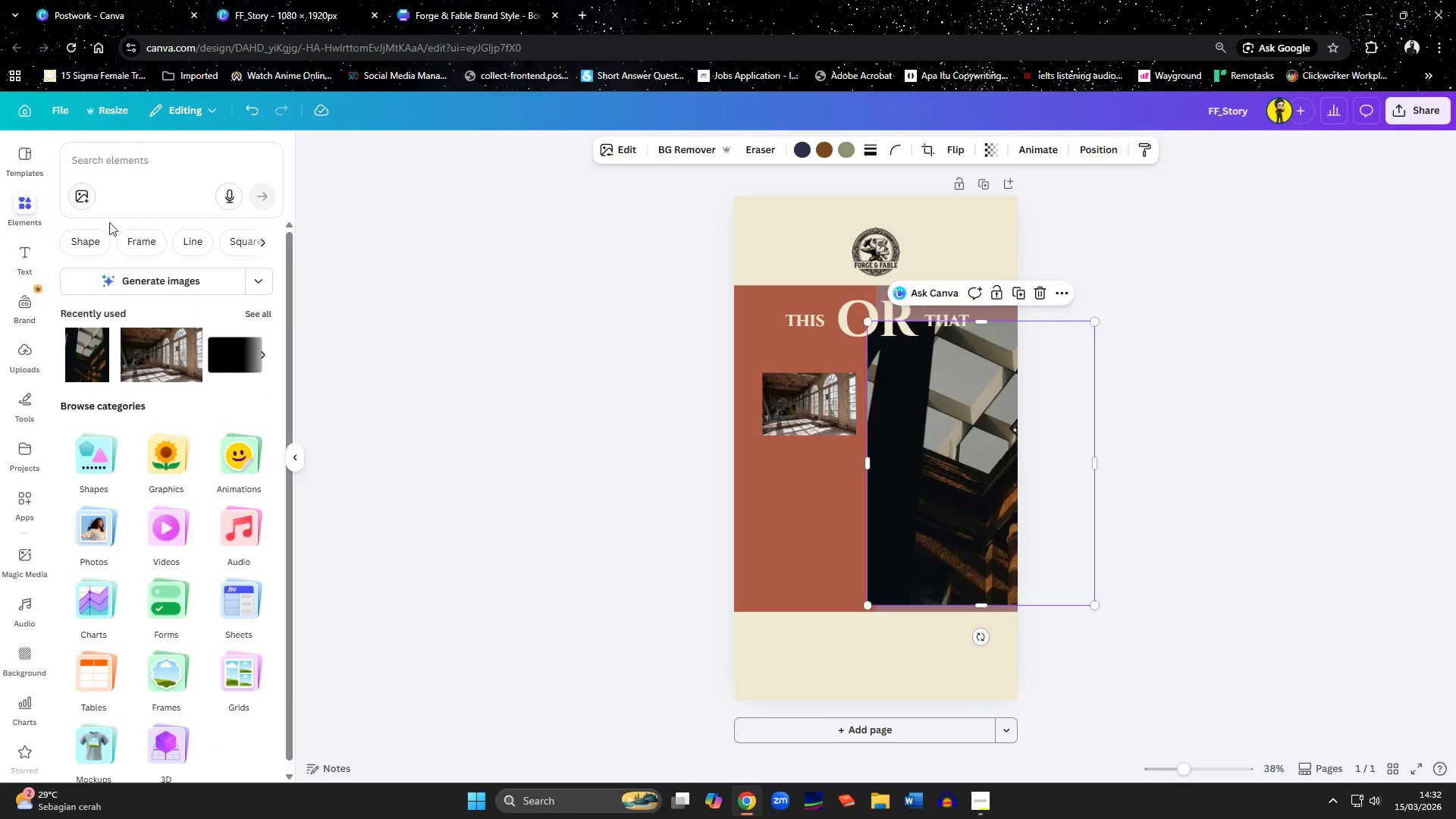 
left_click([84, 250])
 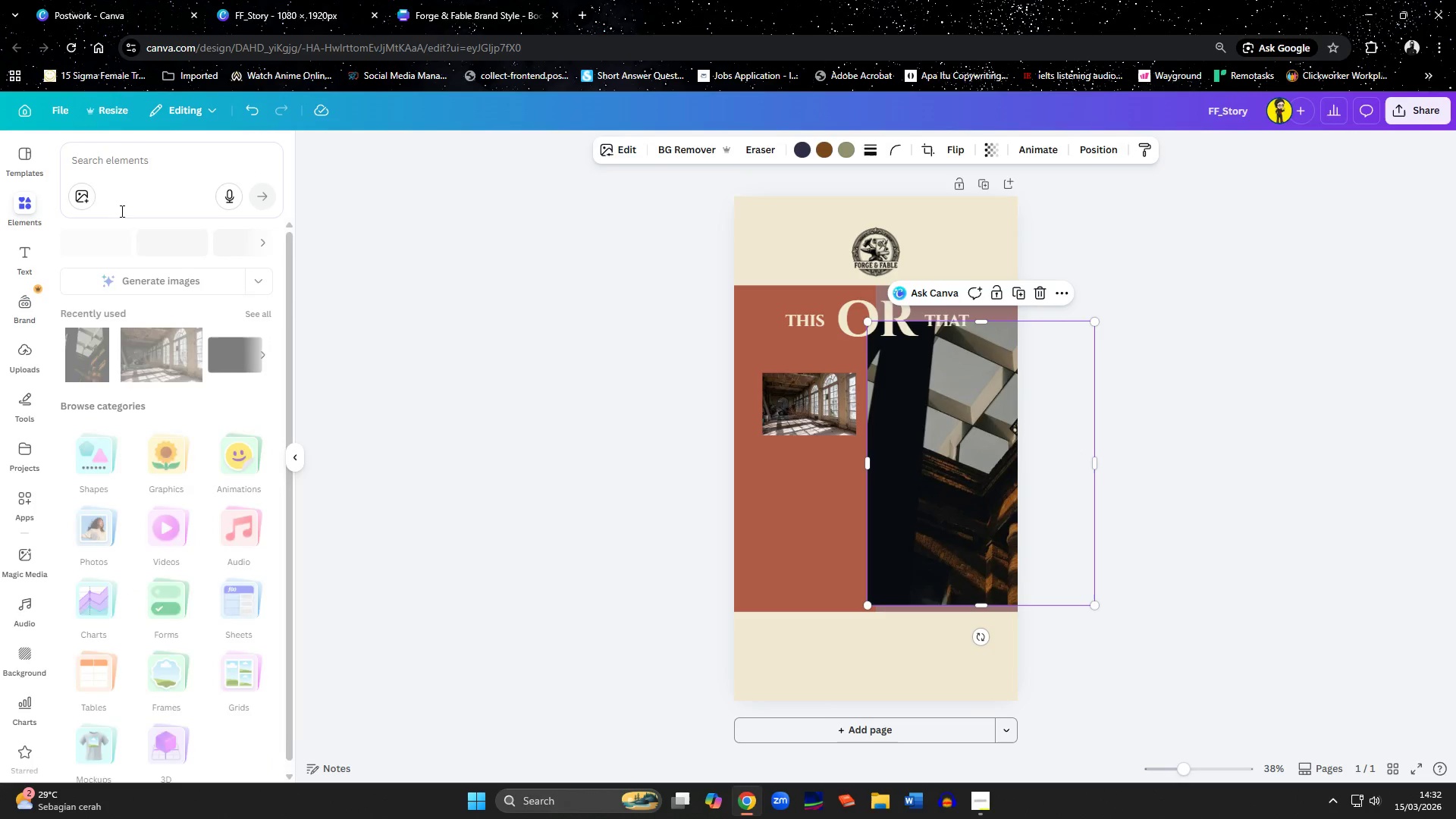 
left_click([131, 250])
 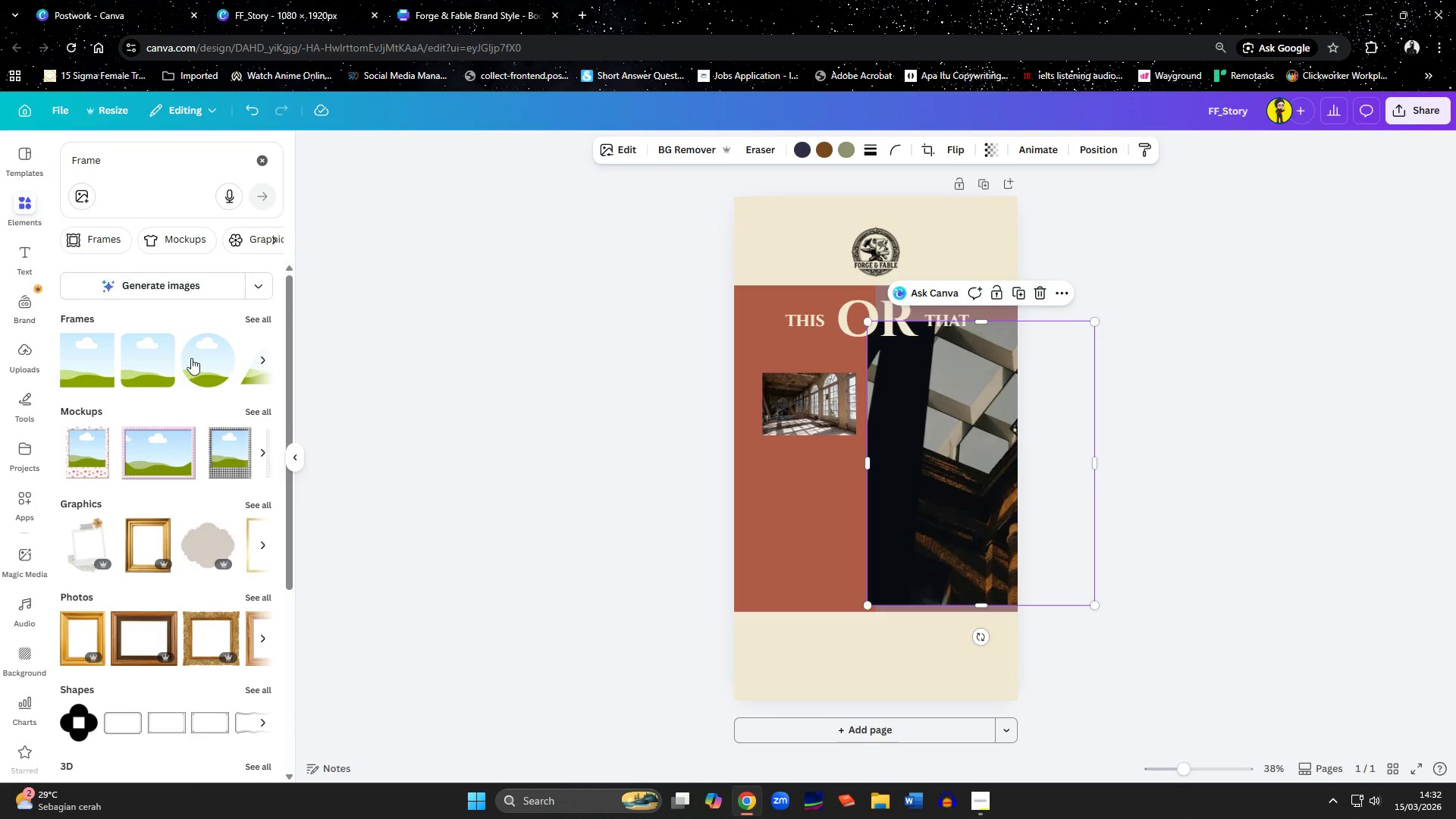 
left_click([194, 361])
 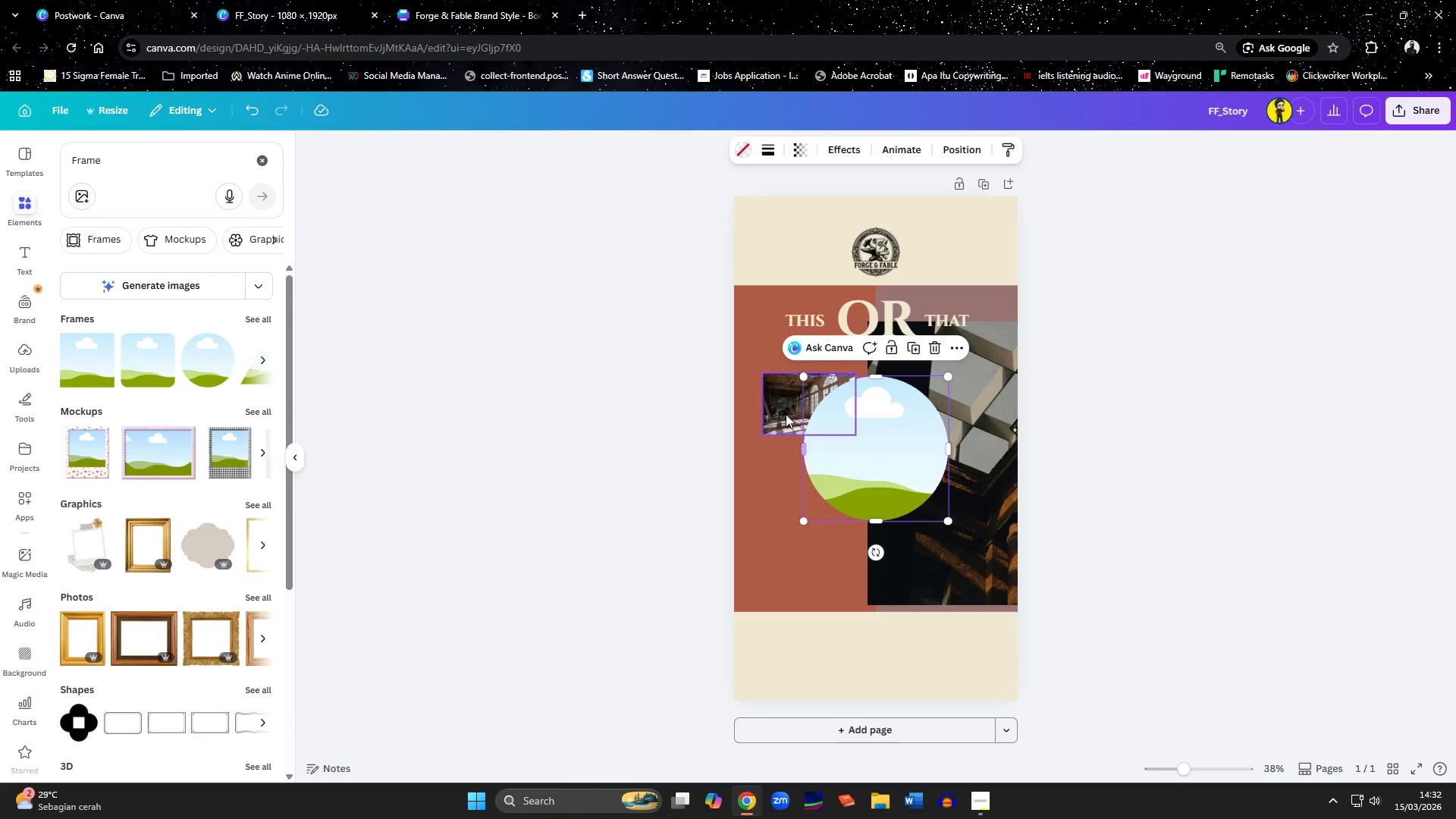 
left_click_drag(start_coordinate=[768, 409], to_coordinate=[846, 441])
 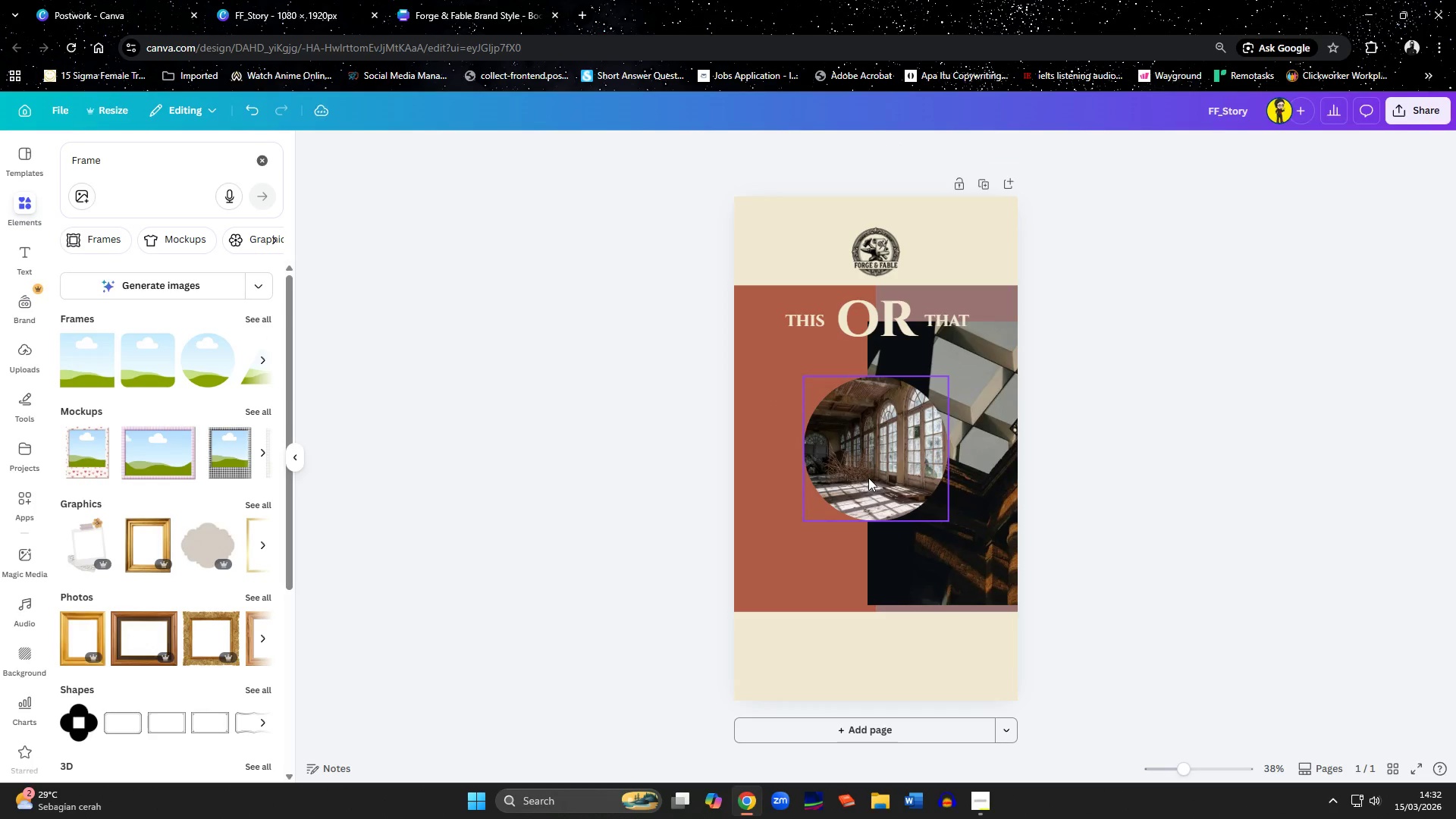 
left_click_drag(start_coordinate=[865, 474], to_coordinate=[807, 474])
 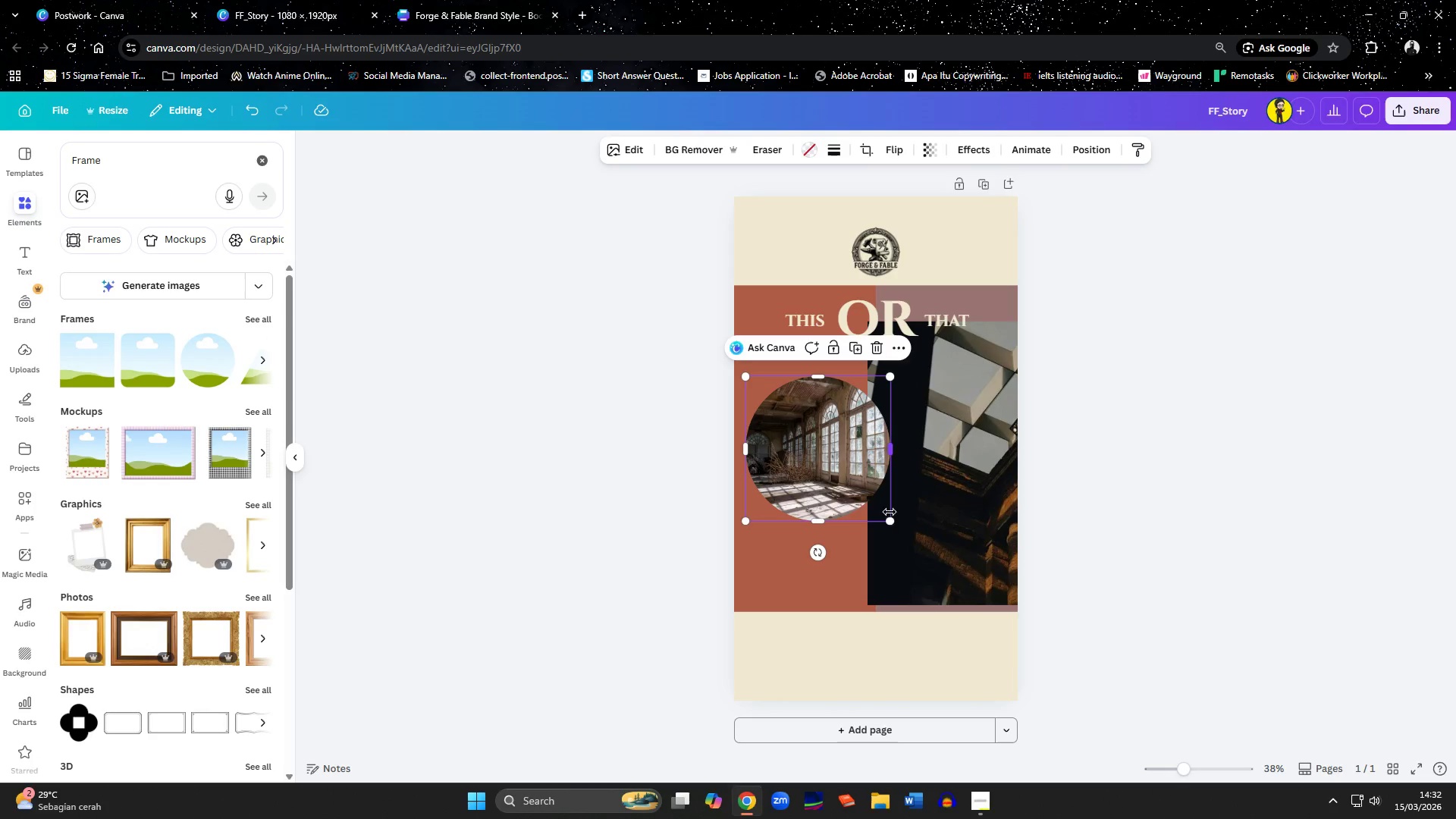 
left_click_drag(start_coordinate=[890, 522], to_coordinate=[842, 493])
 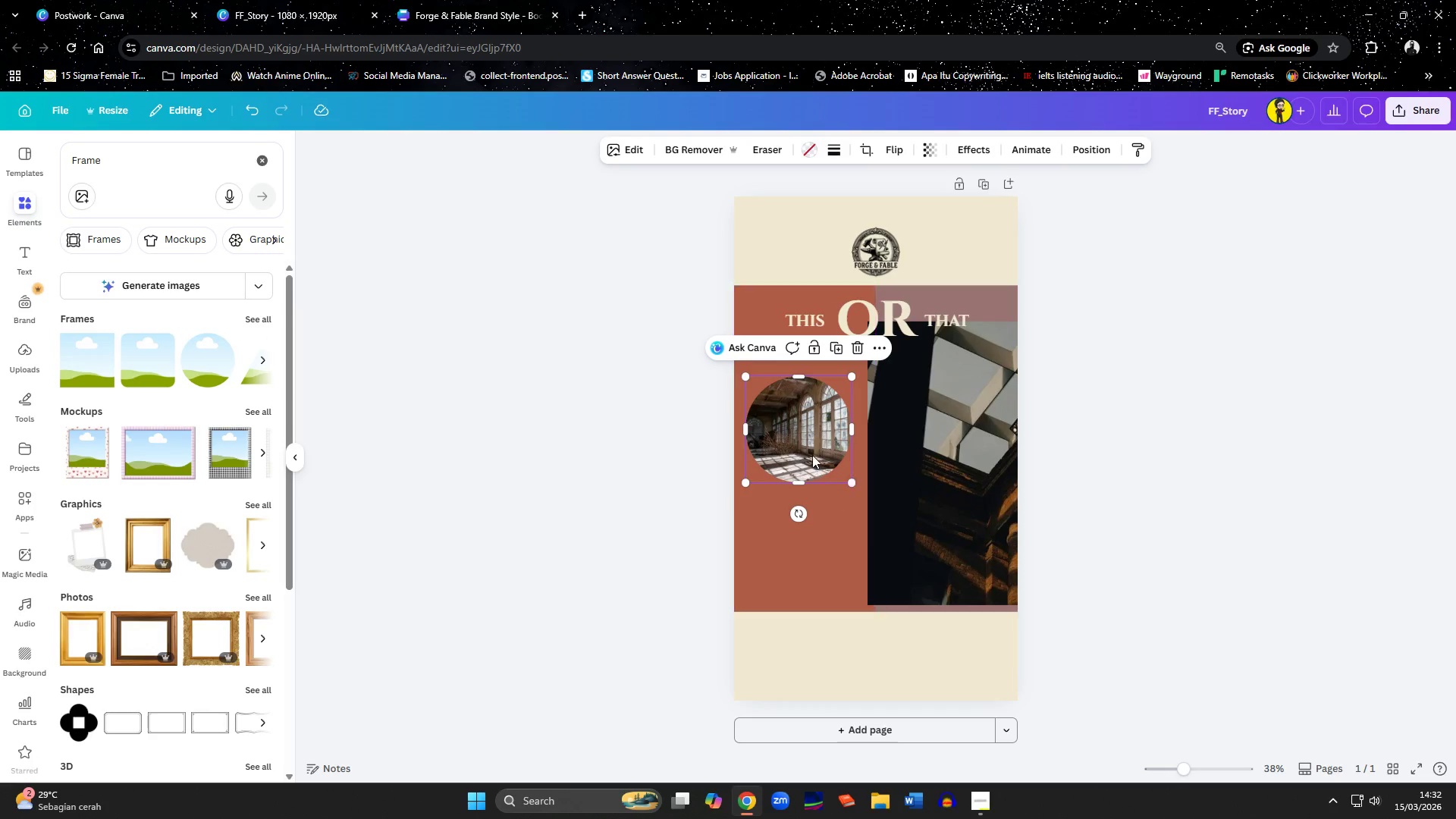 
left_click_drag(start_coordinate=[812, 455], to_coordinate=[814, 444])
 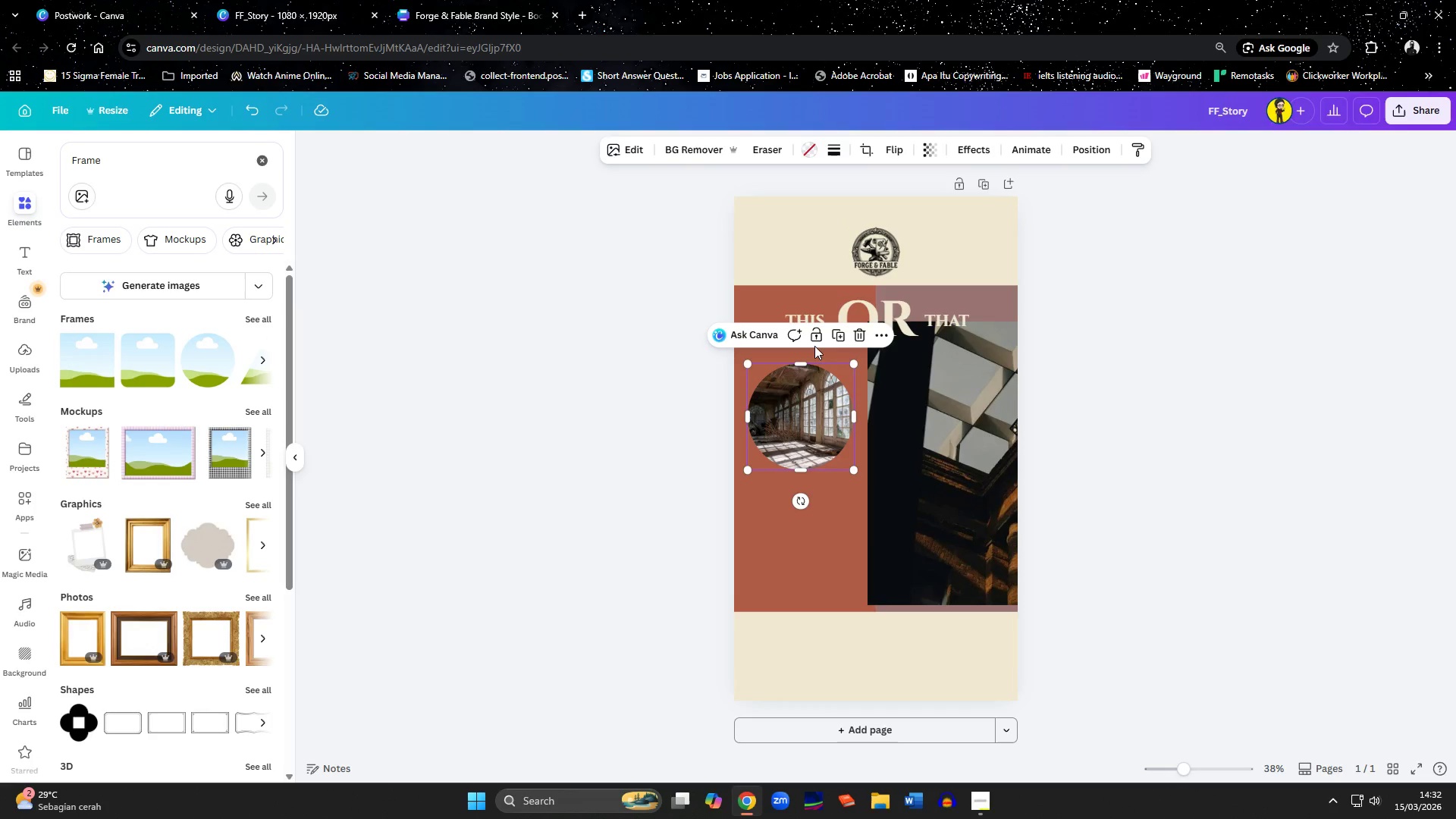 
left_click([836, 336])
 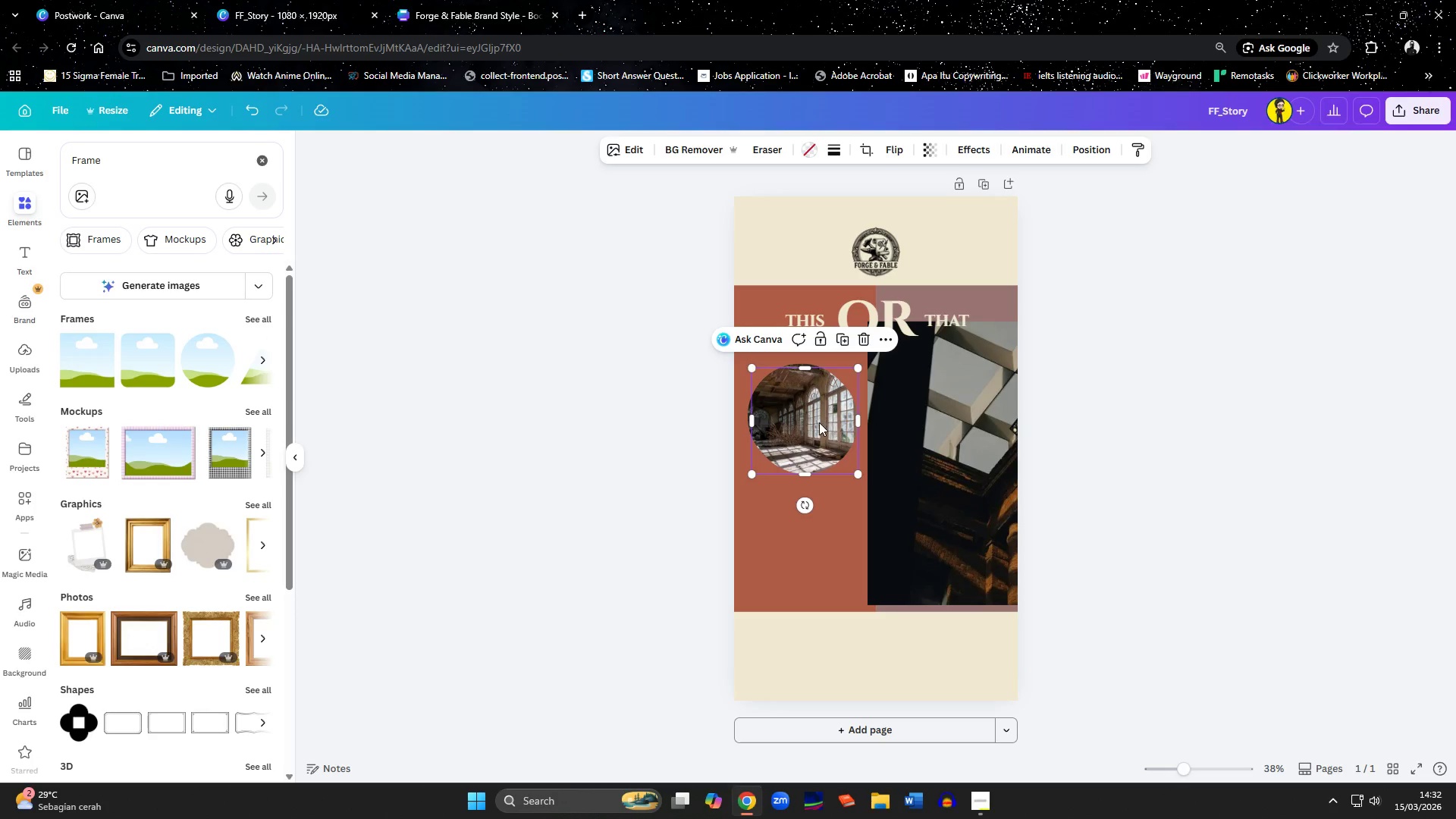 
left_click_drag(start_coordinate=[817, 428], to_coordinate=[811, 525])
 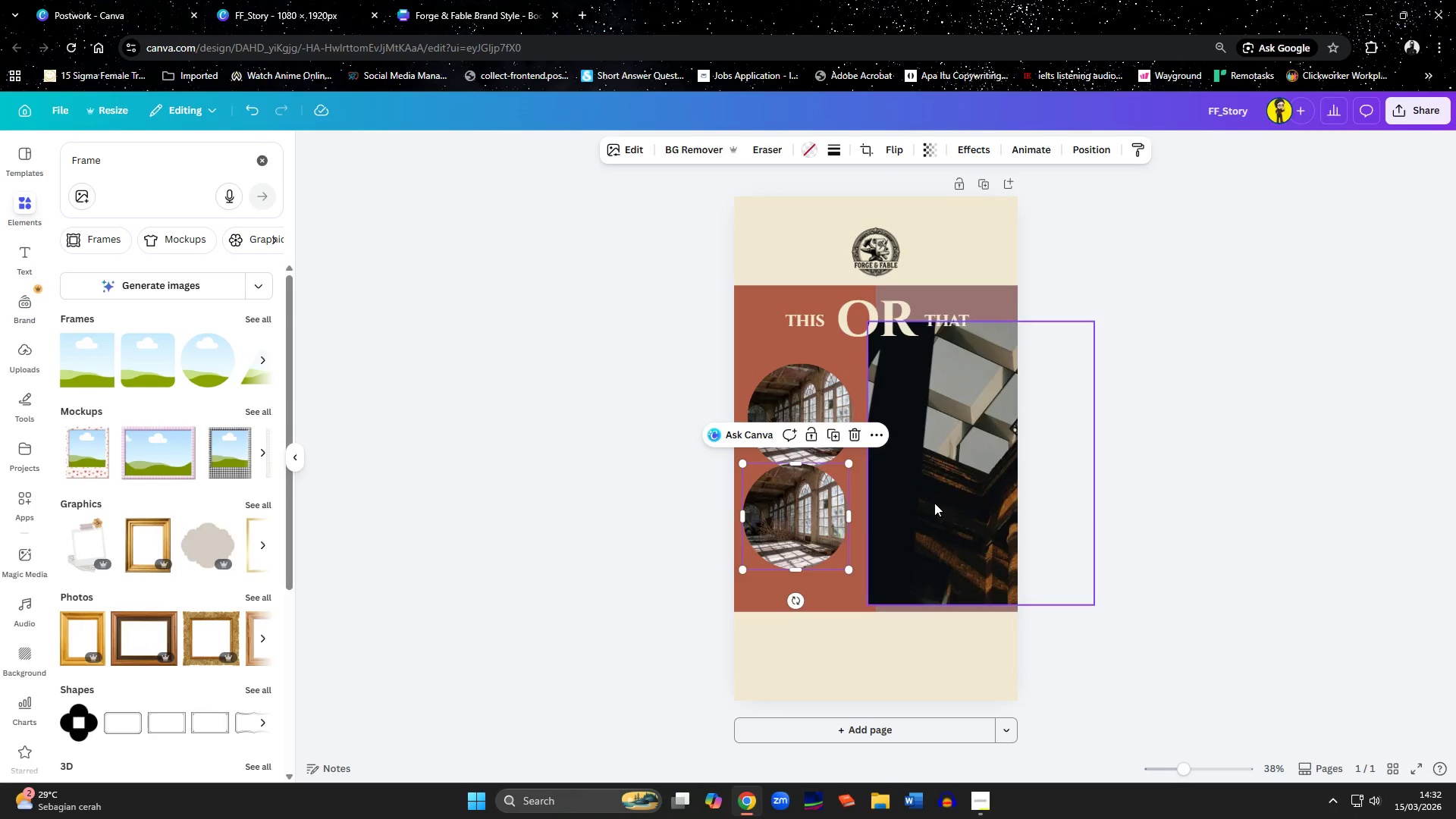 
left_click_drag(start_coordinate=[941, 502], to_coordinate=[822, 517])
 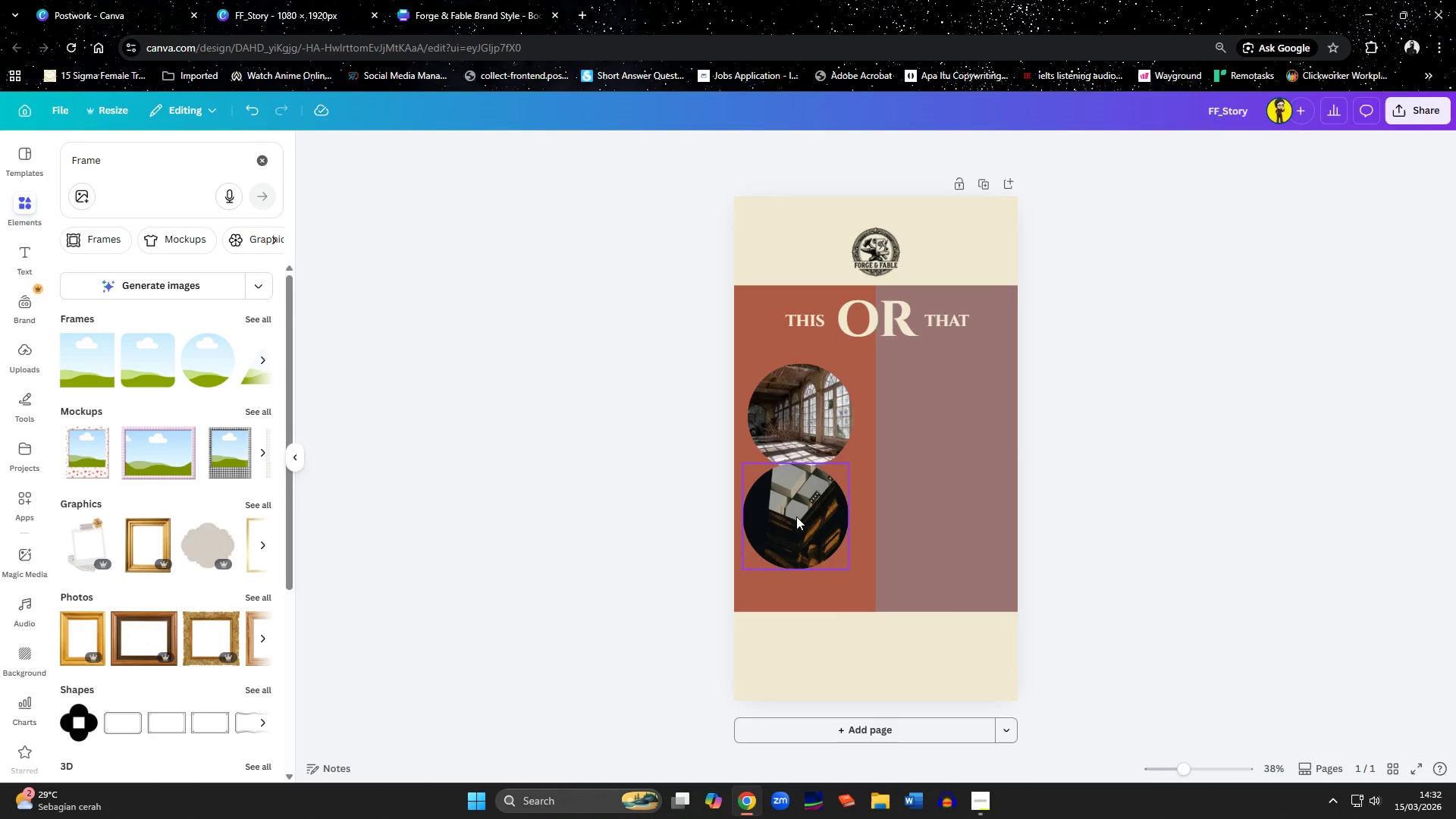 
double_click([796, 516])
 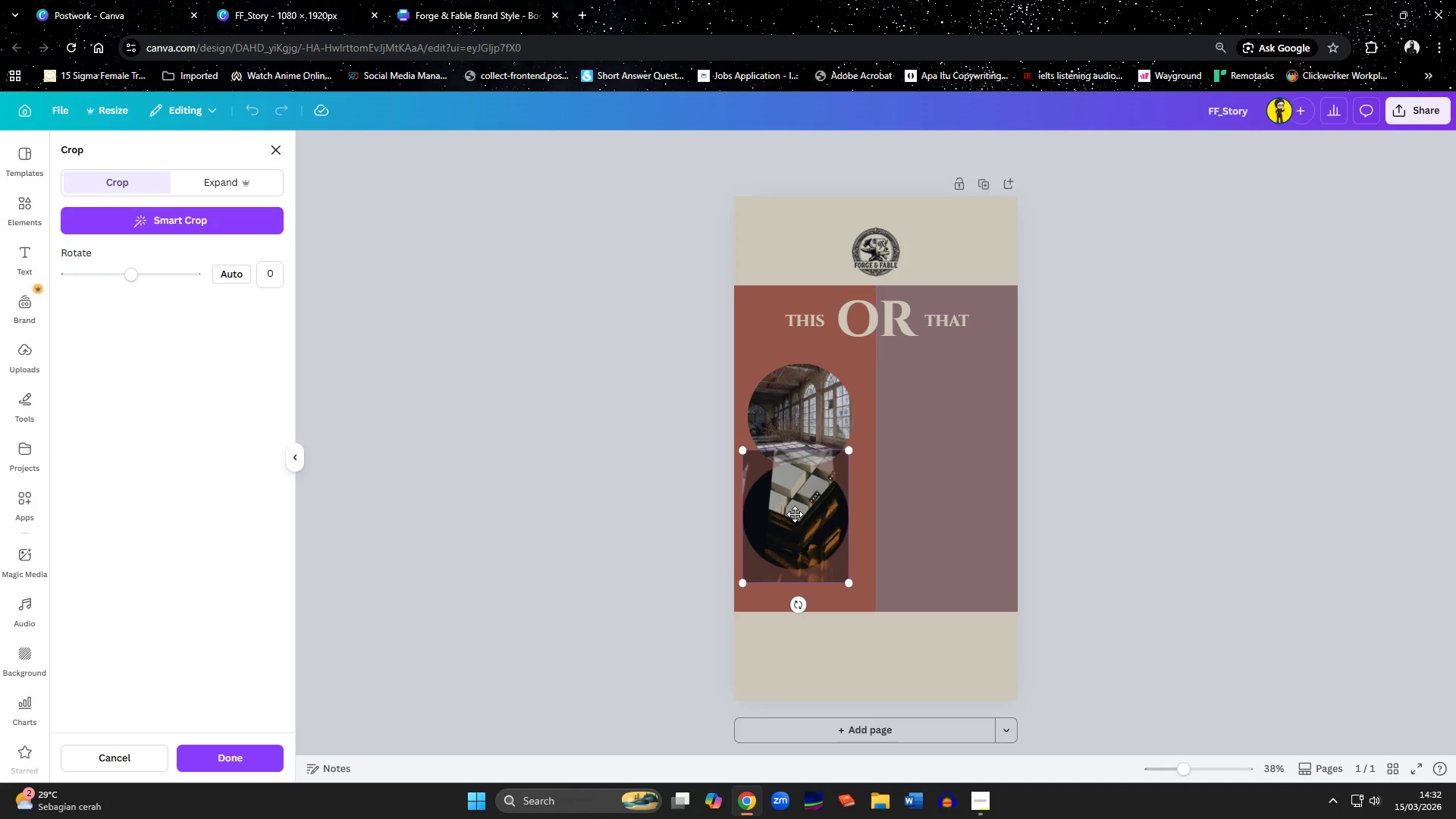 
left_click_drag(start_coordinate=[794, 513], to_coordinate=[789, 563])
 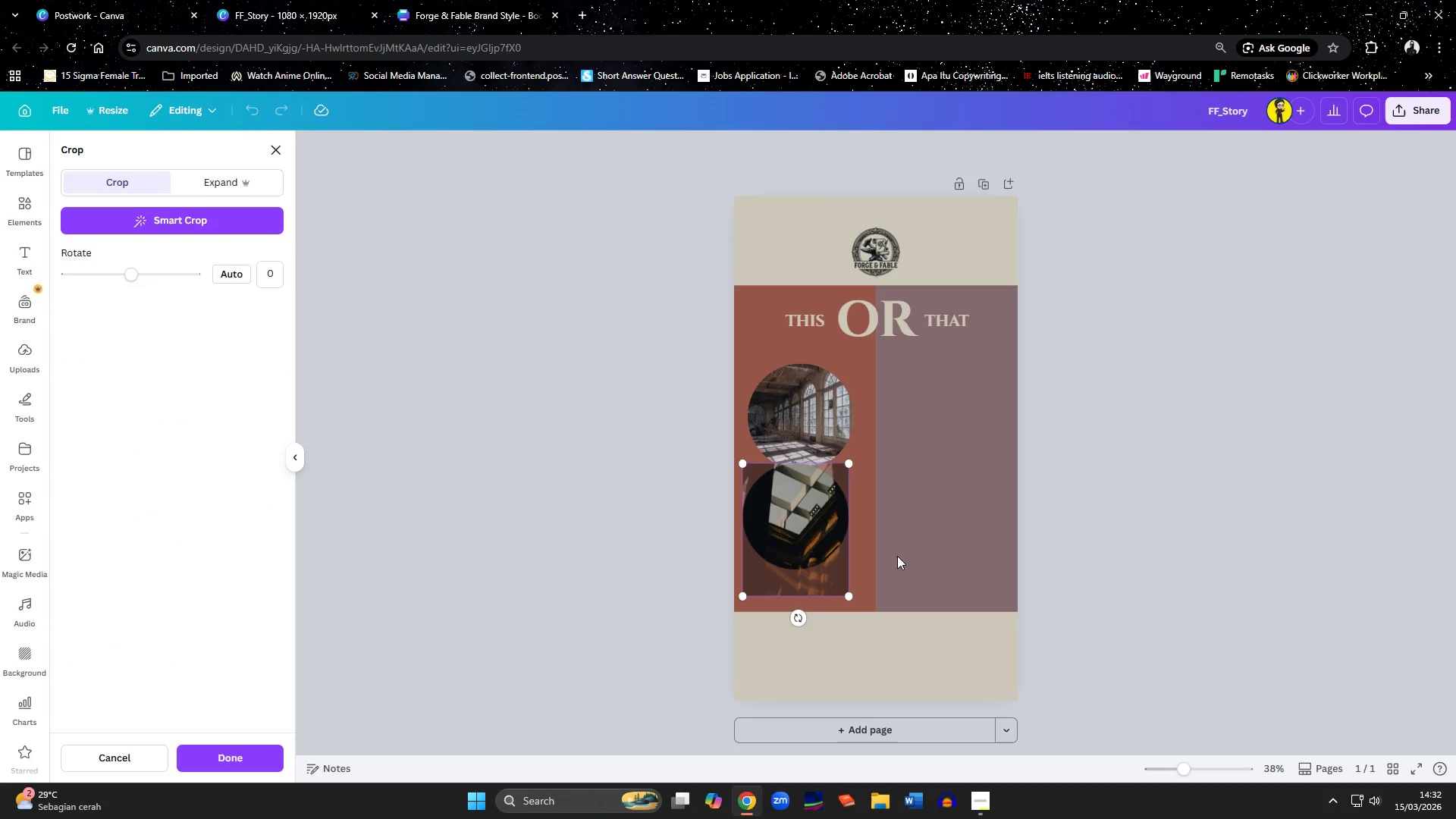 
left_click([898, 556])
 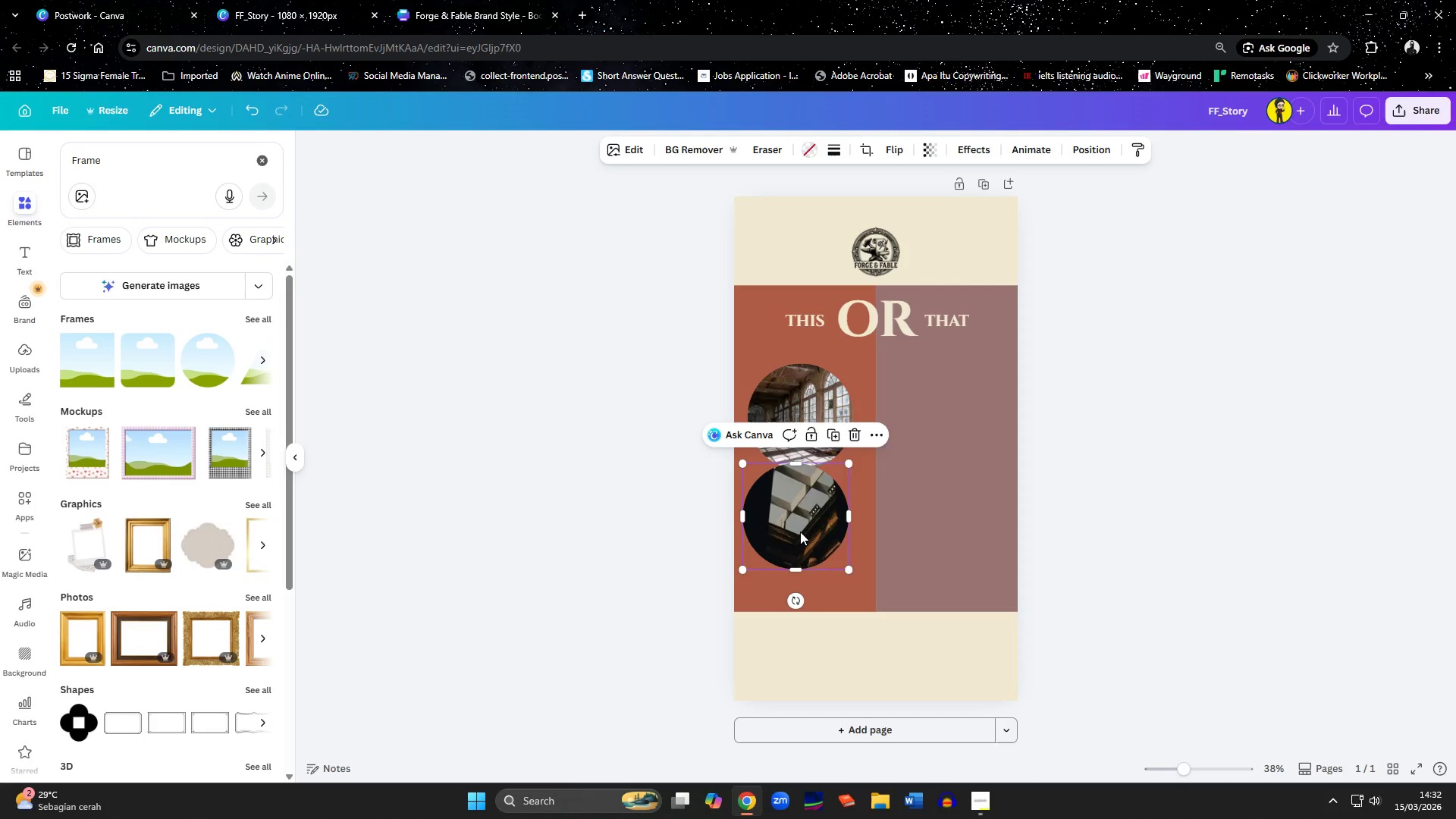 
left_click_drag(start_coordinate=[799, 530], to_coordinate=[948, 518])
 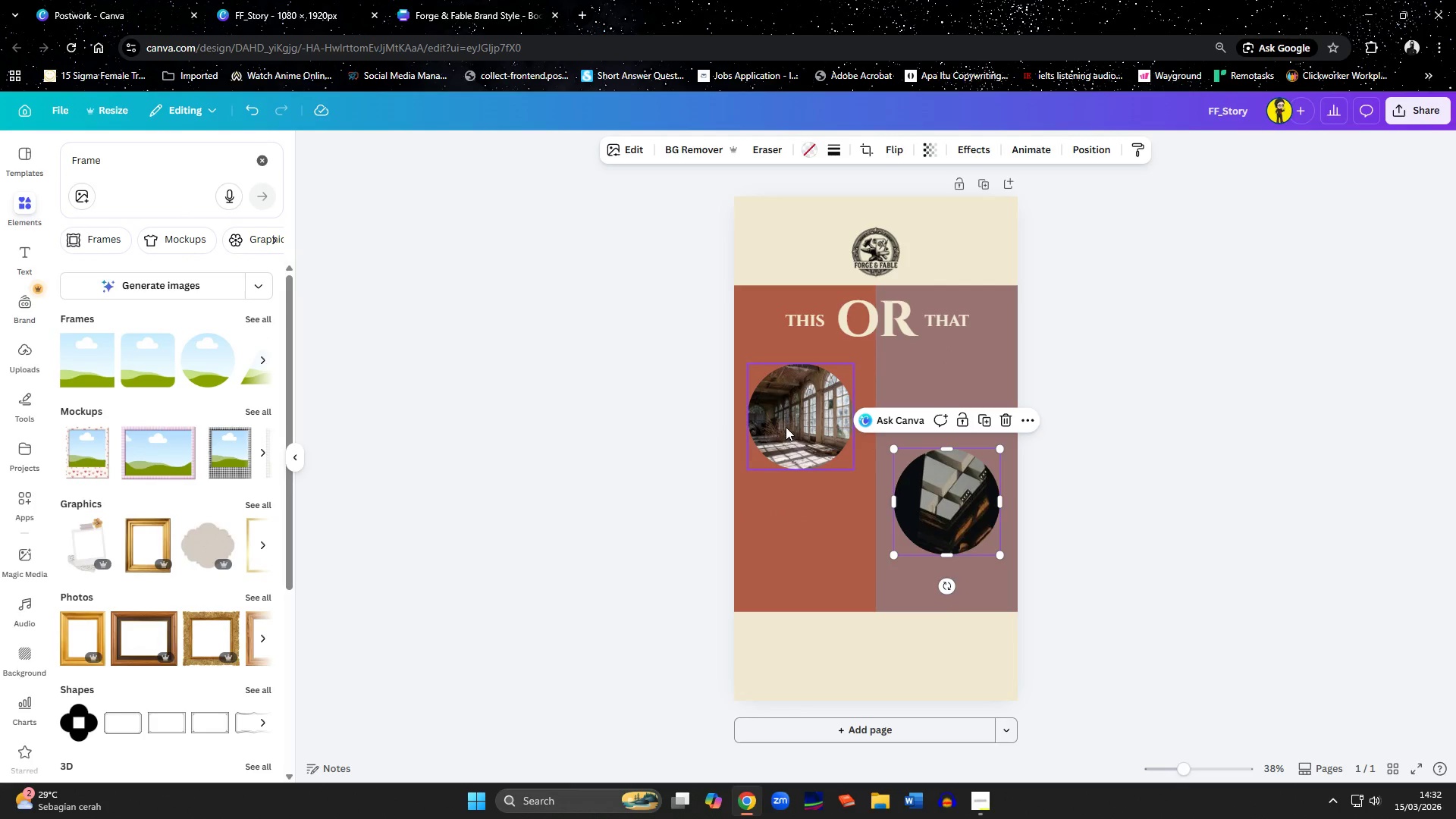 
left_click_drag(start_coordinate=[786, 427], to_coordinate=[786, 461])
 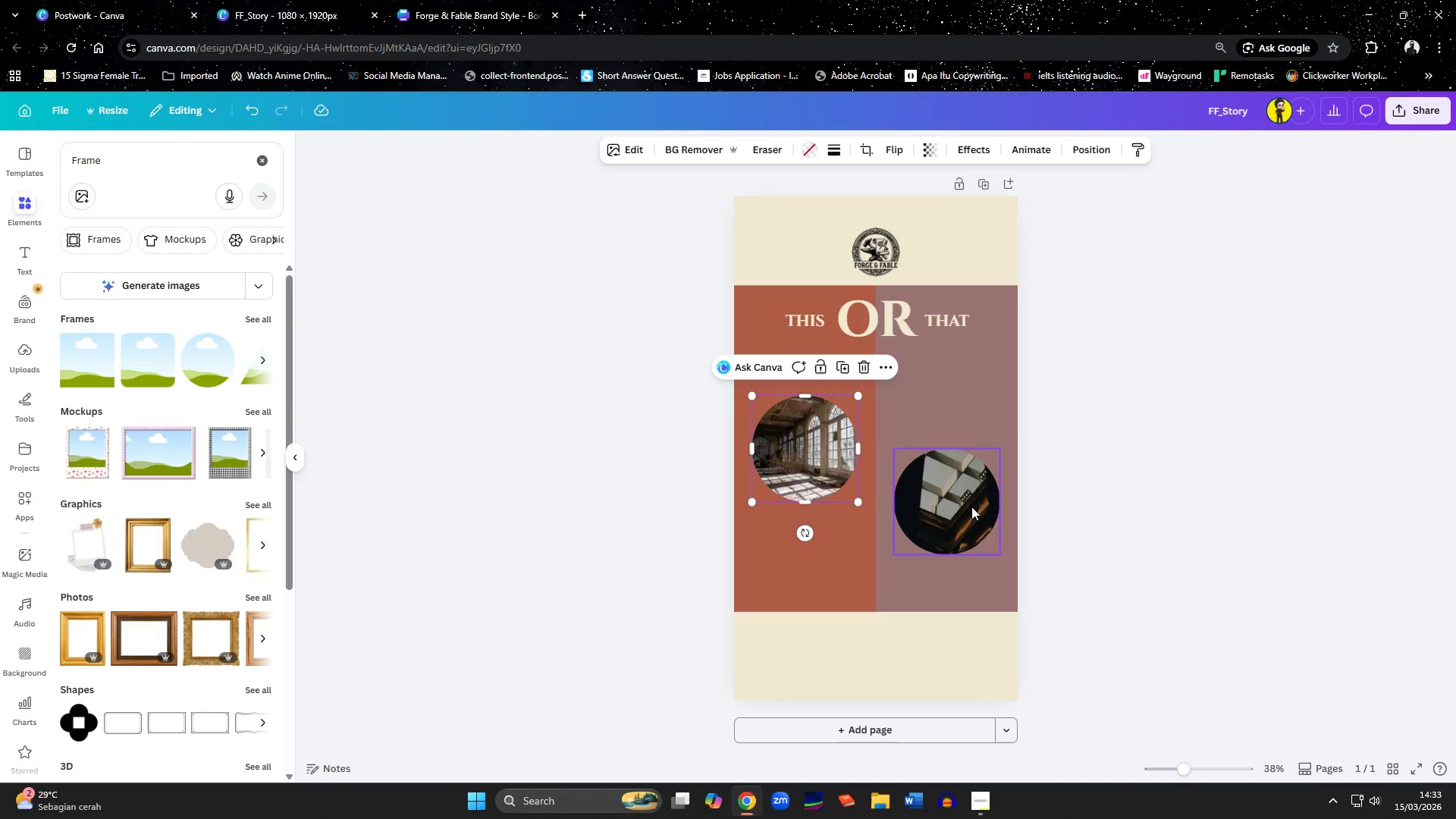 
left_click_drag(start_coordinate=[971, 507], to_coordinate=[969, 502])
 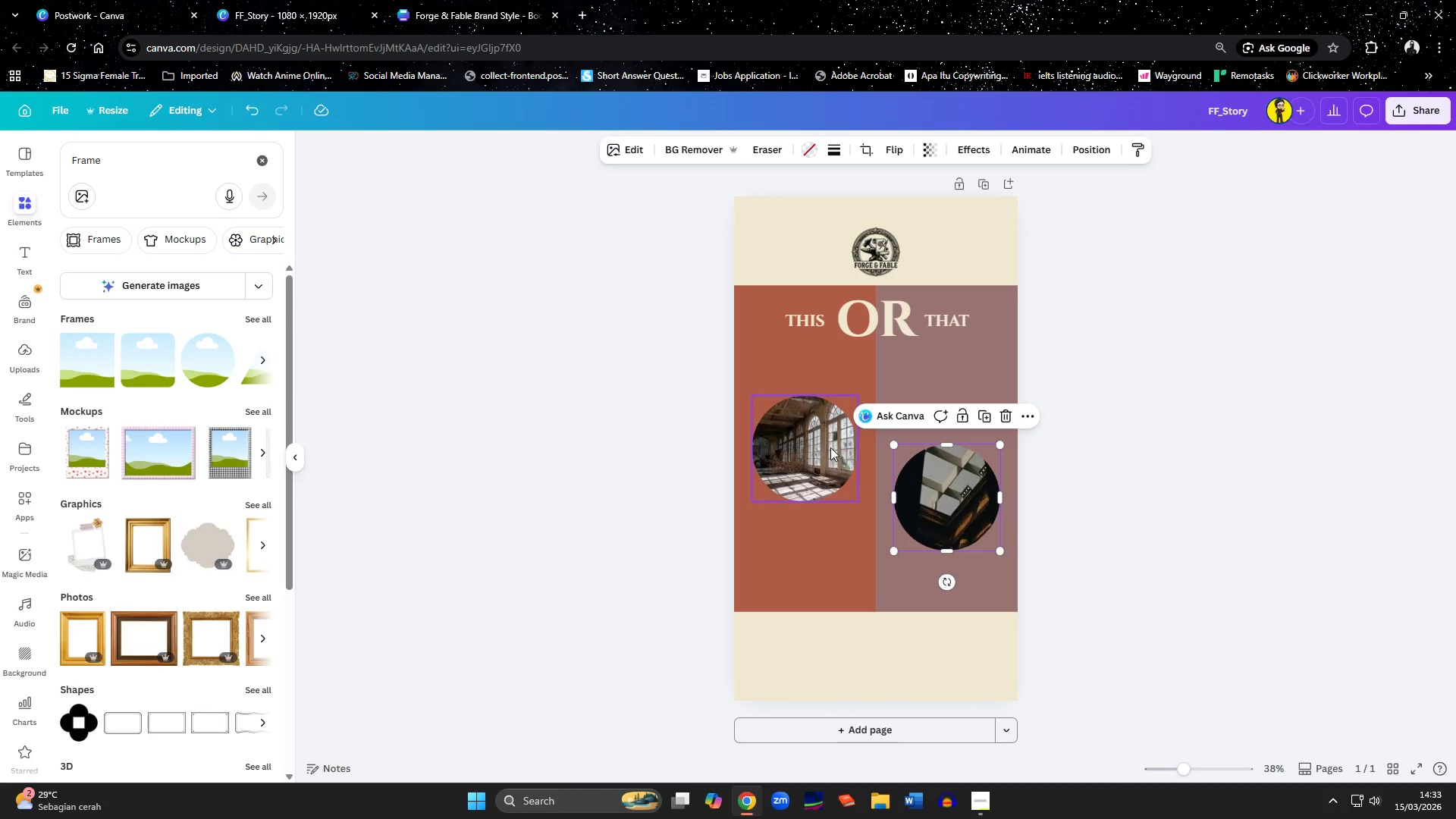 
left_click_drag(start_coordinate=[830, 447], to_coordinate=[833, 426])
 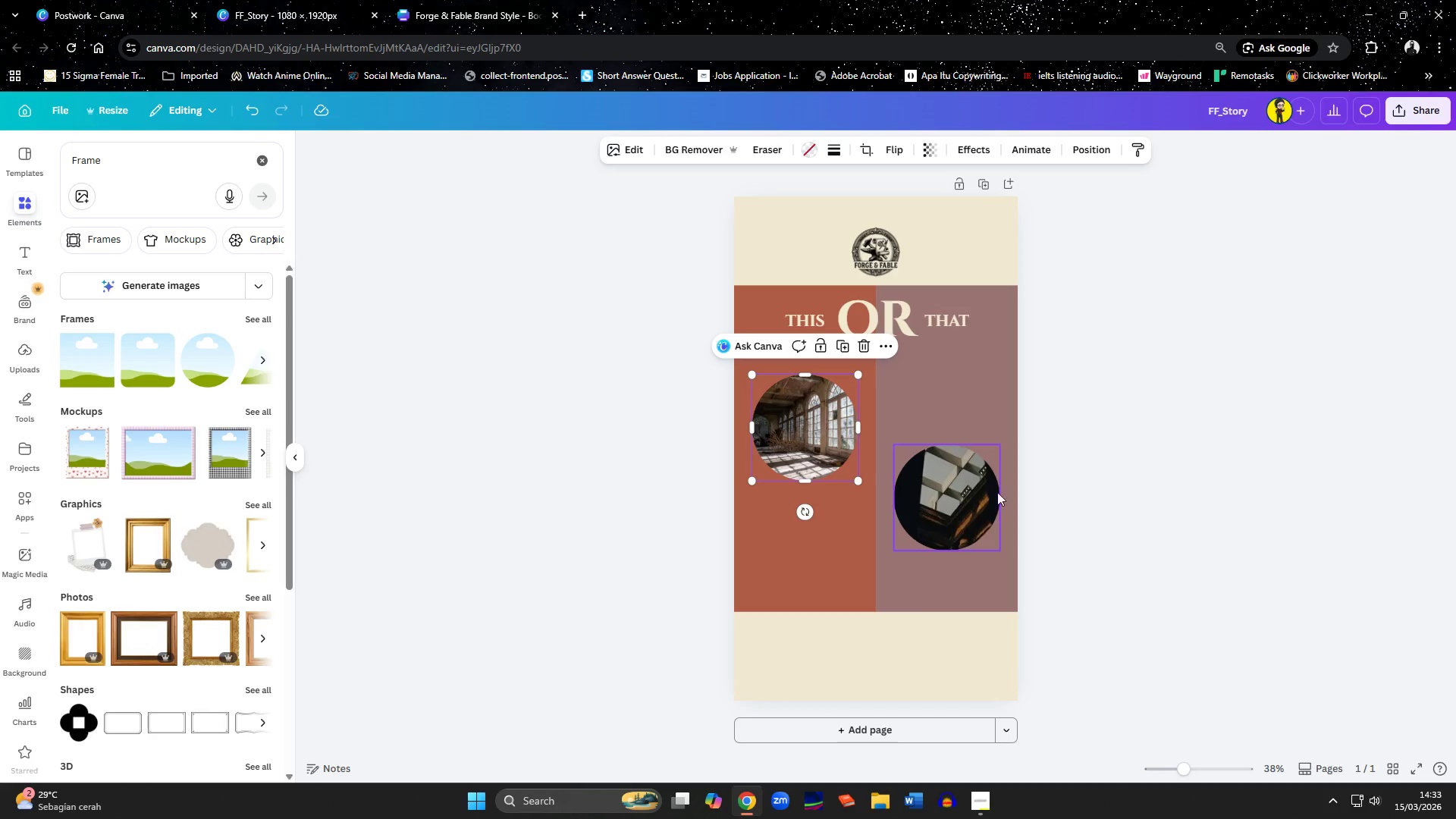 
left_click([1102, 519])
 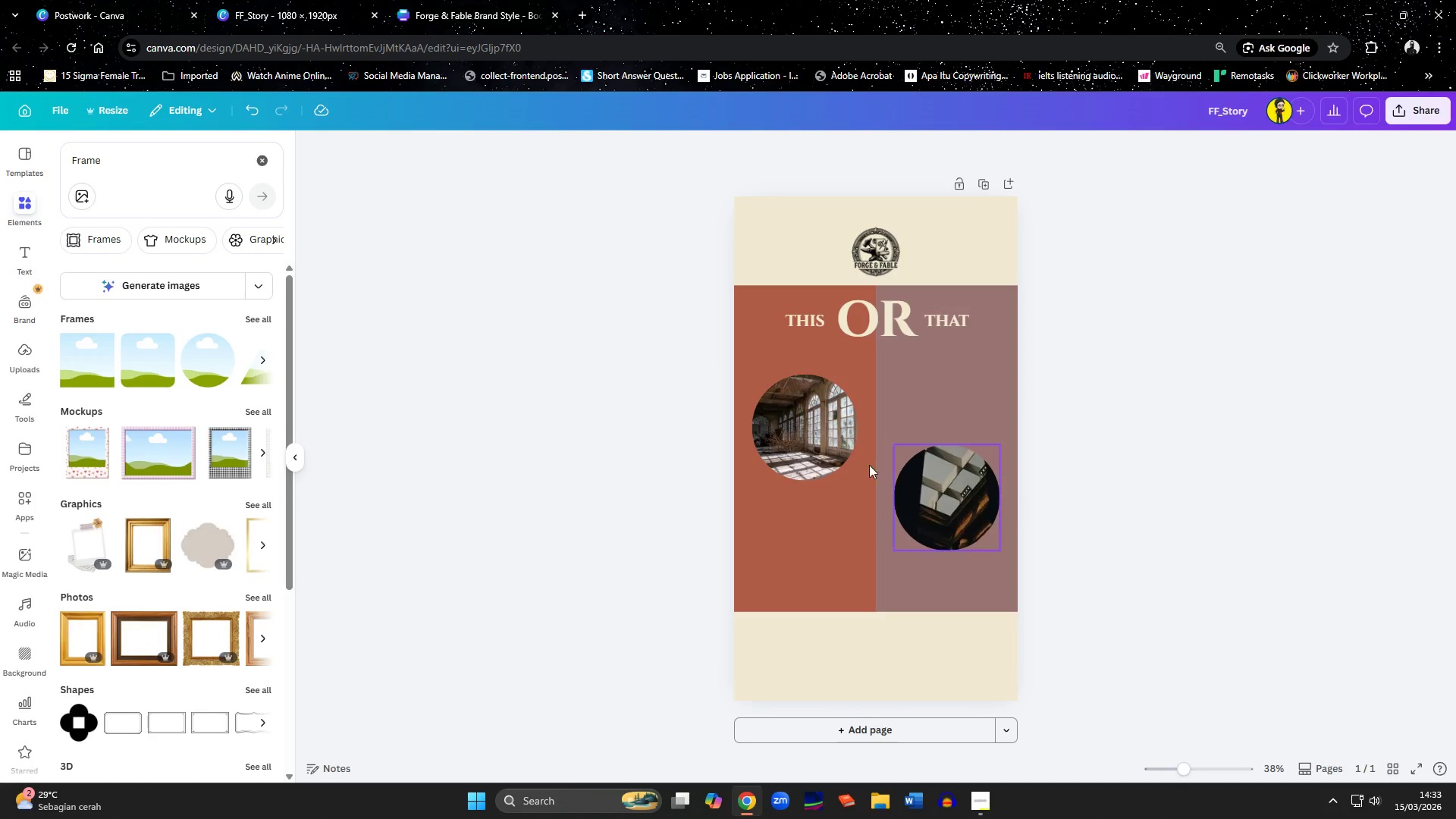 
left_click_drag(start_coordinate=[780, 435], to_coordinate=[780, 429])
 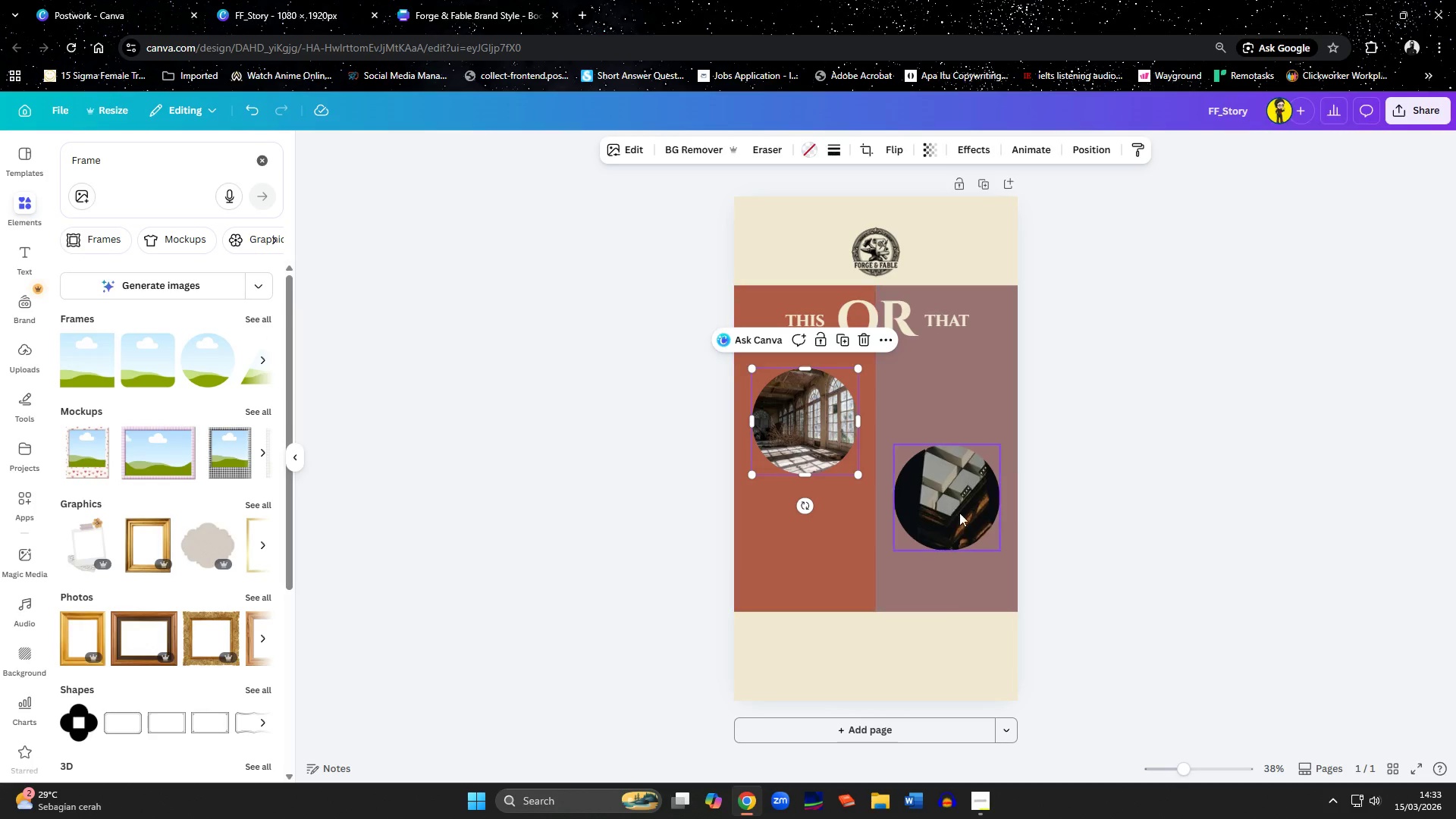 
left_click_drag(start_coordinate=[959, 513], to_coordinate=[959, 516])
 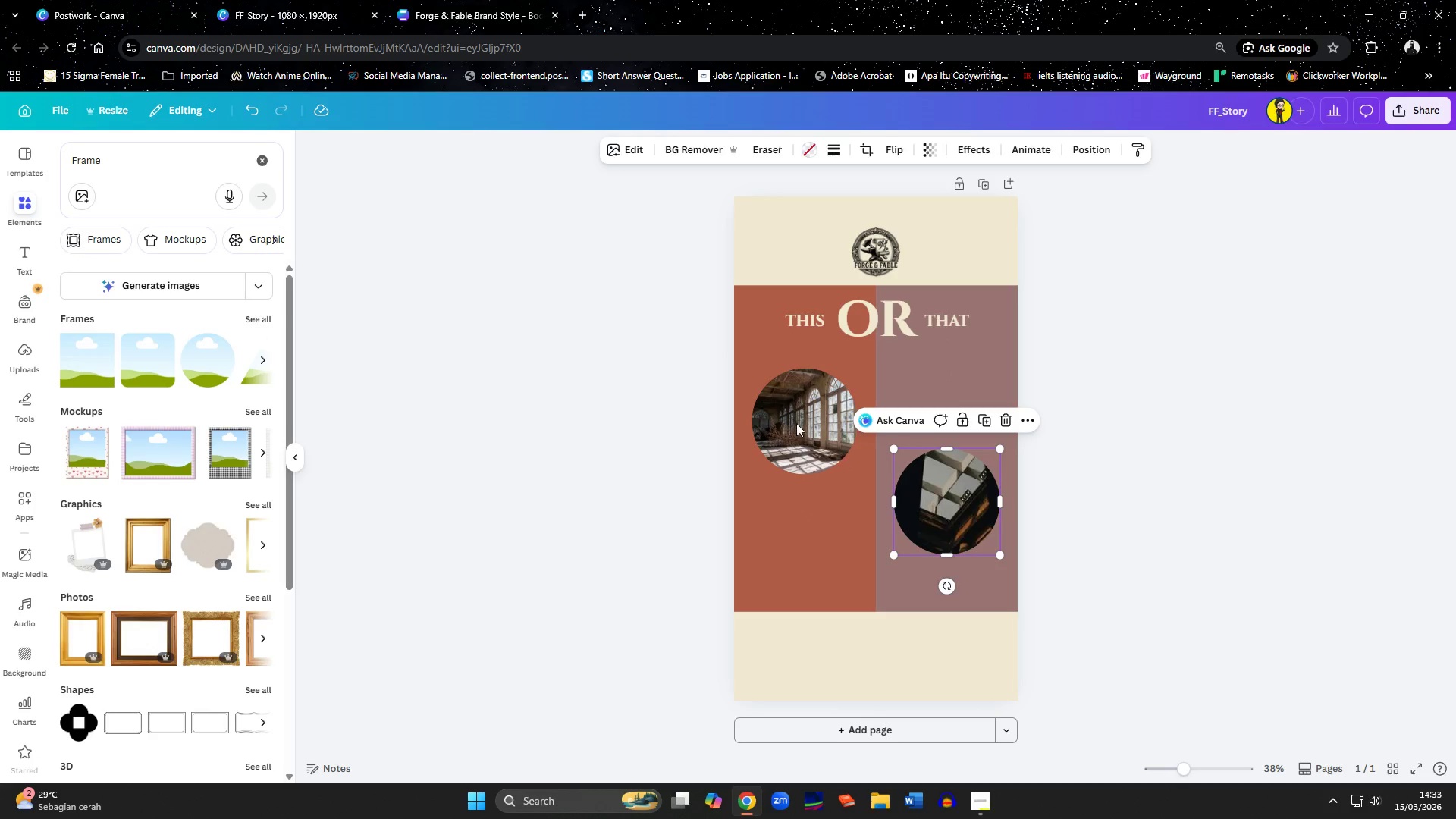 
left_click([794, 417])
 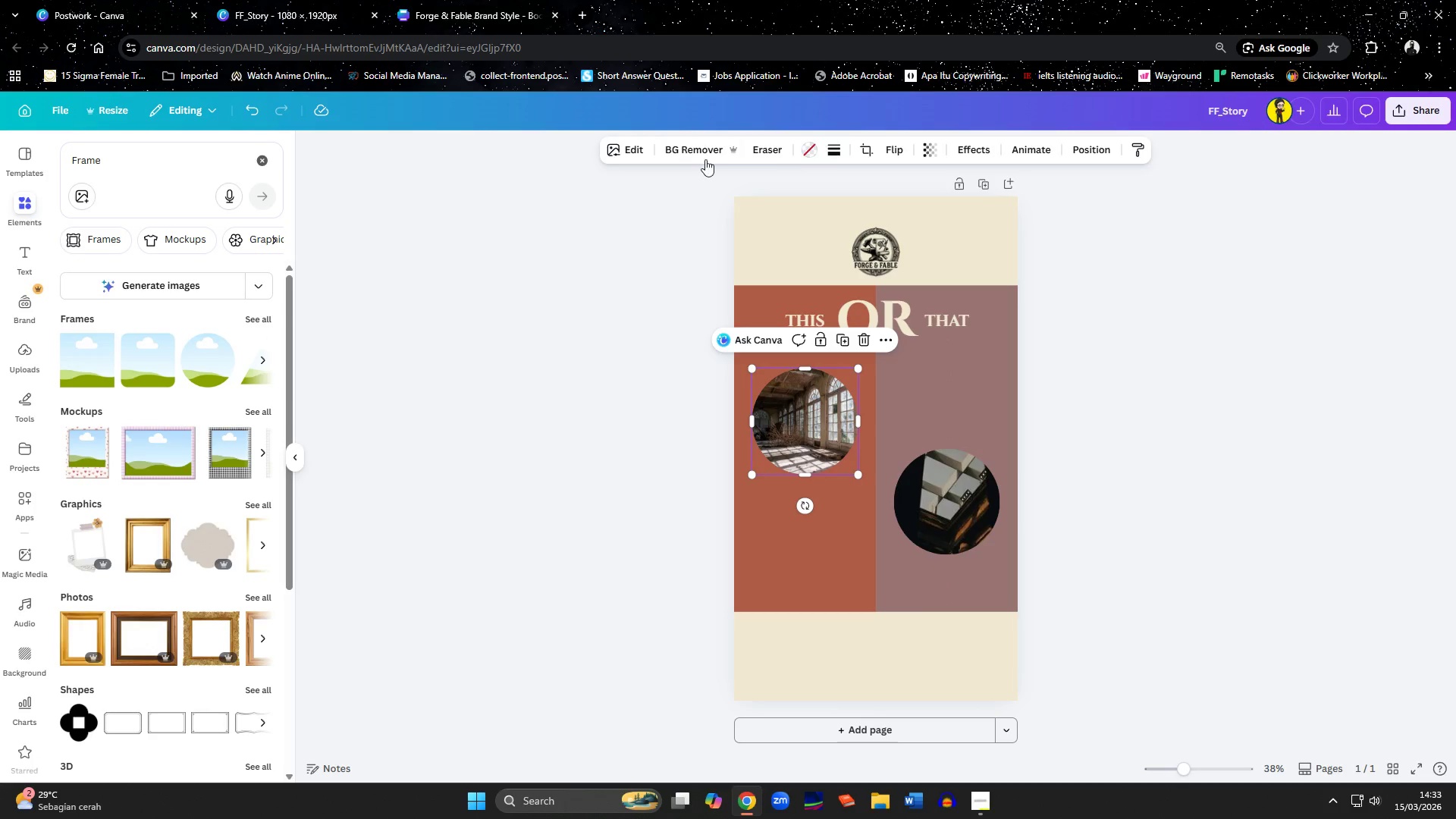 
left_click([635, 147])
 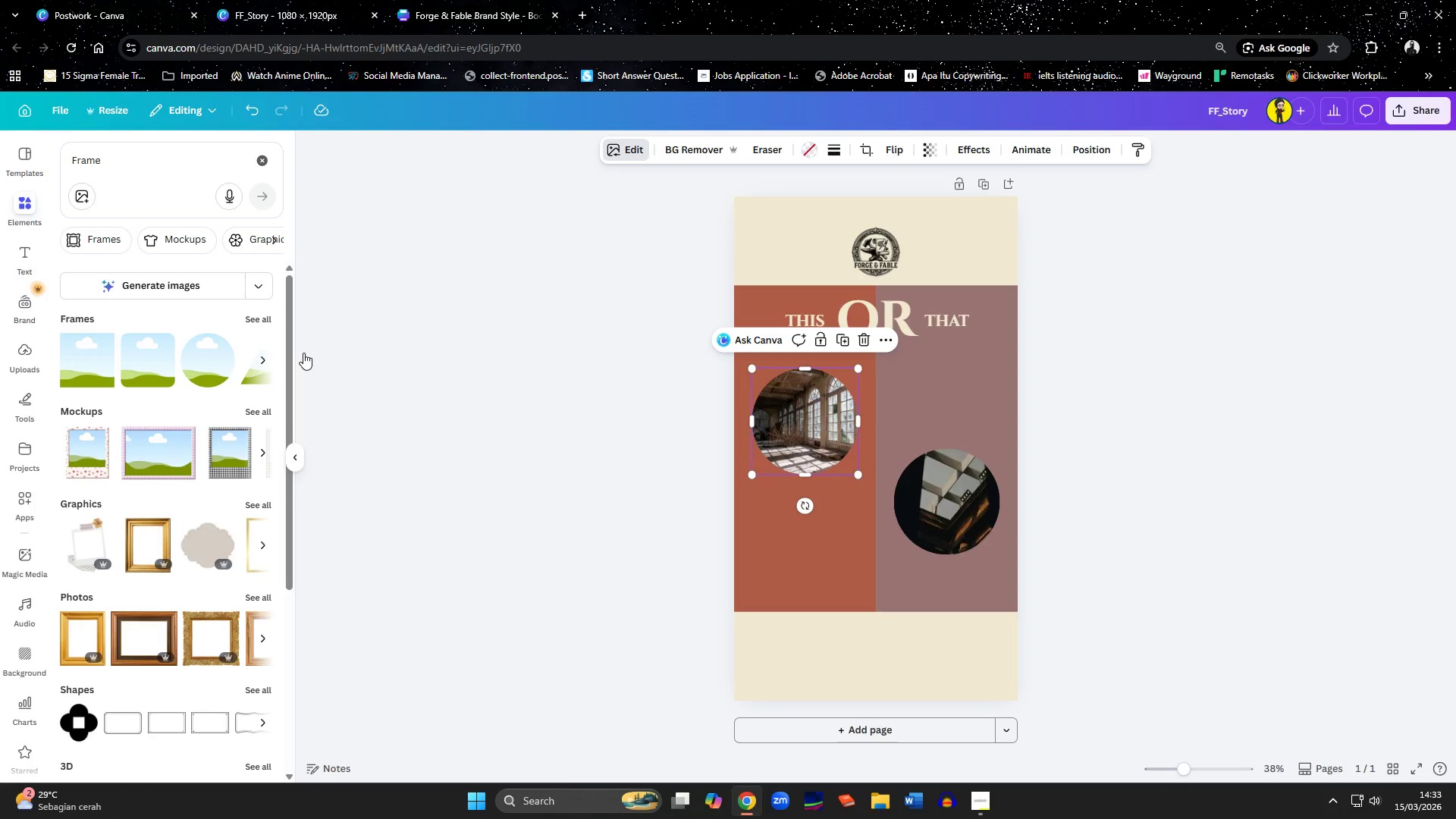 
mouse_move([180, 356])
 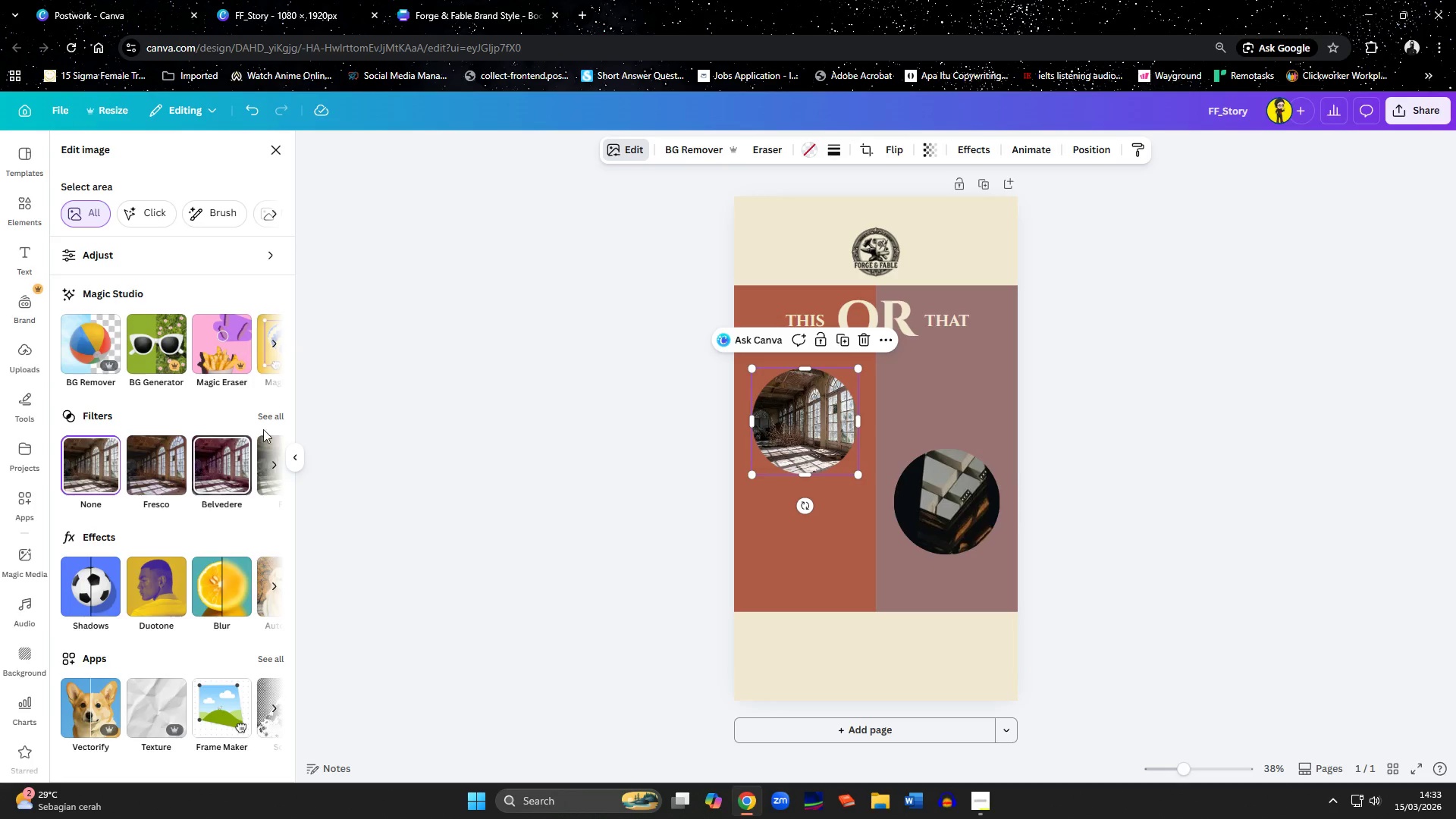 
left_click([268, 420])
 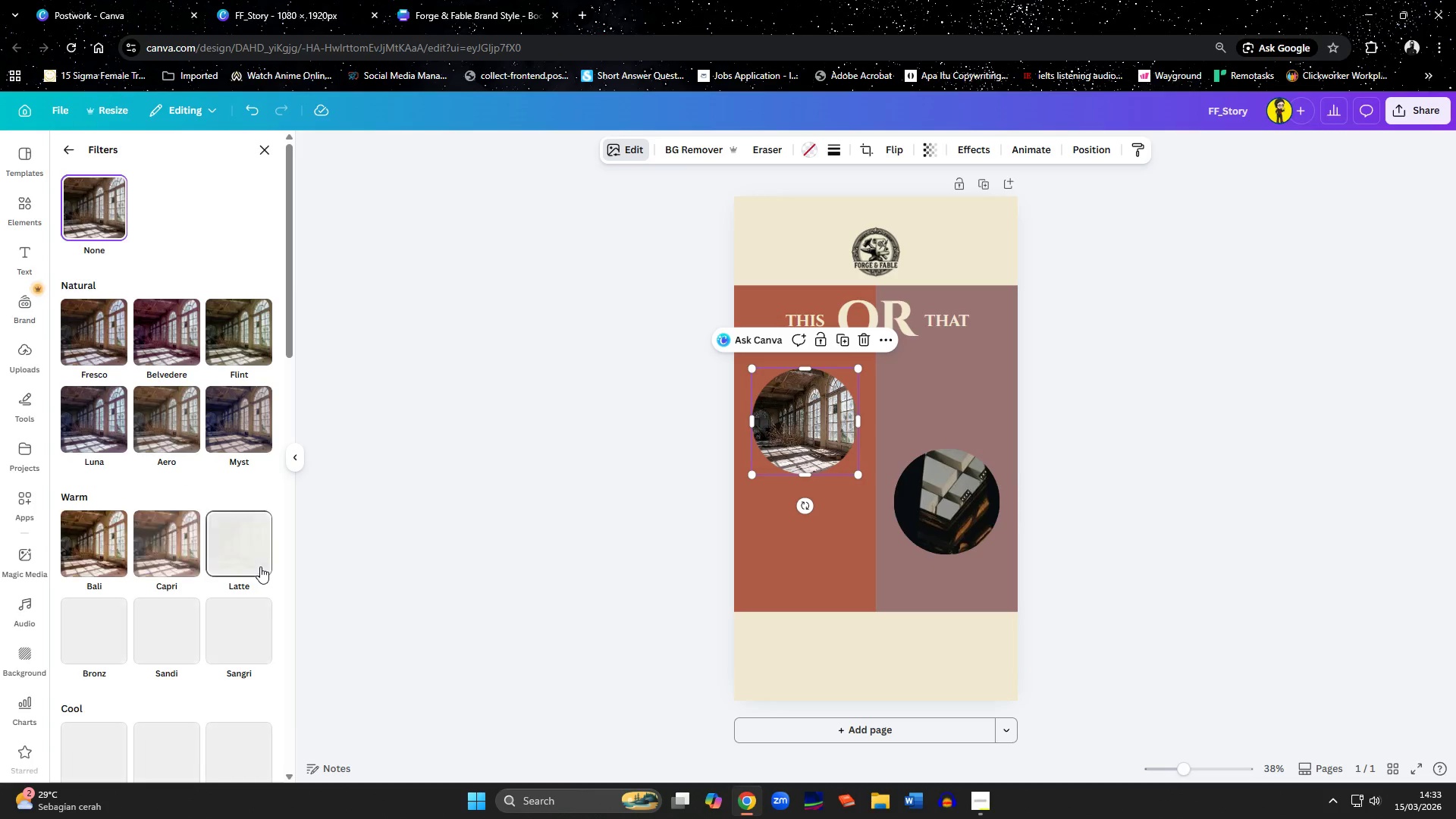 
scroll: coordinate [253, 591], scroll_direction: down, amount: 2.0
 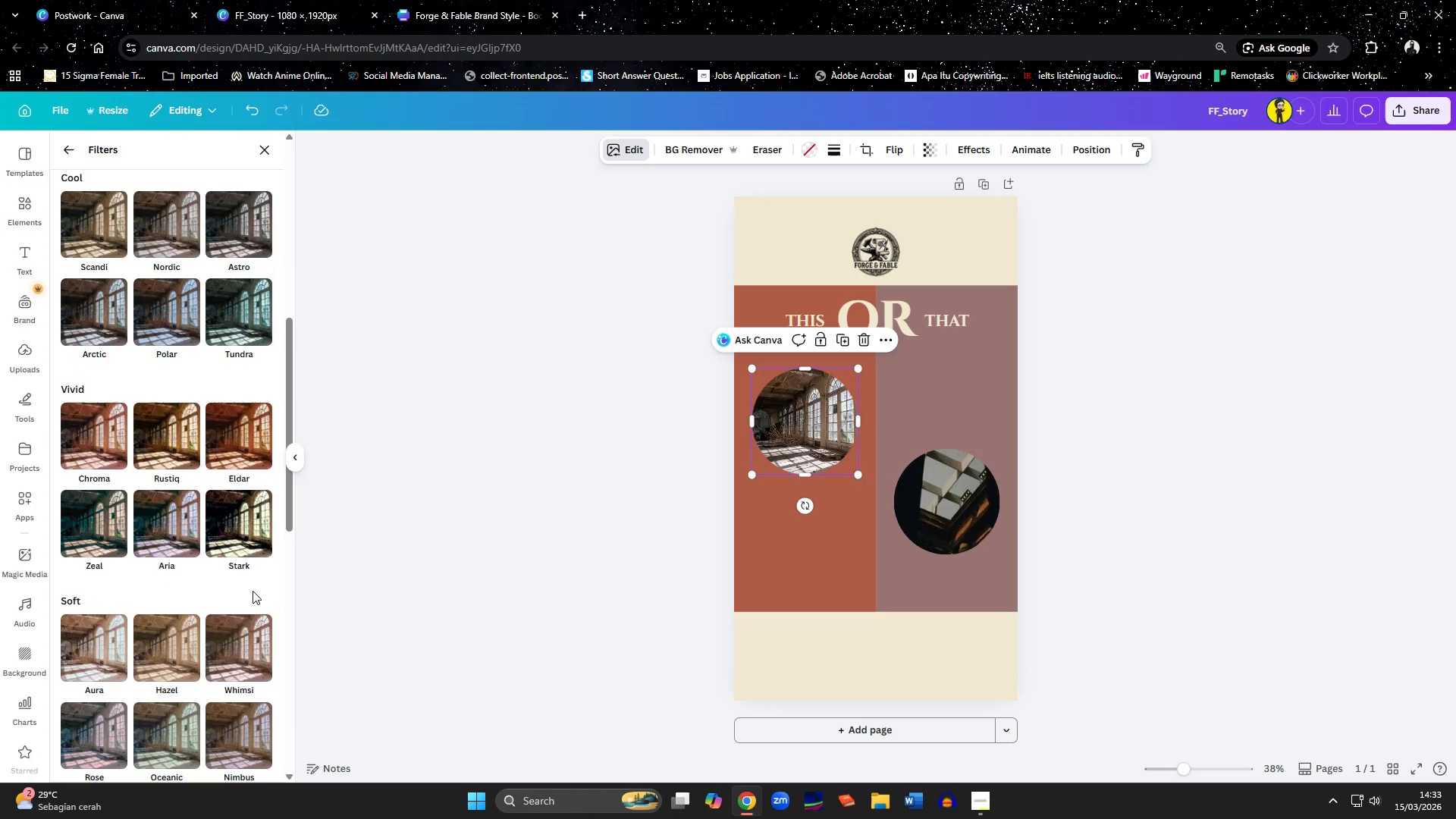 
left_click([243, 648])
 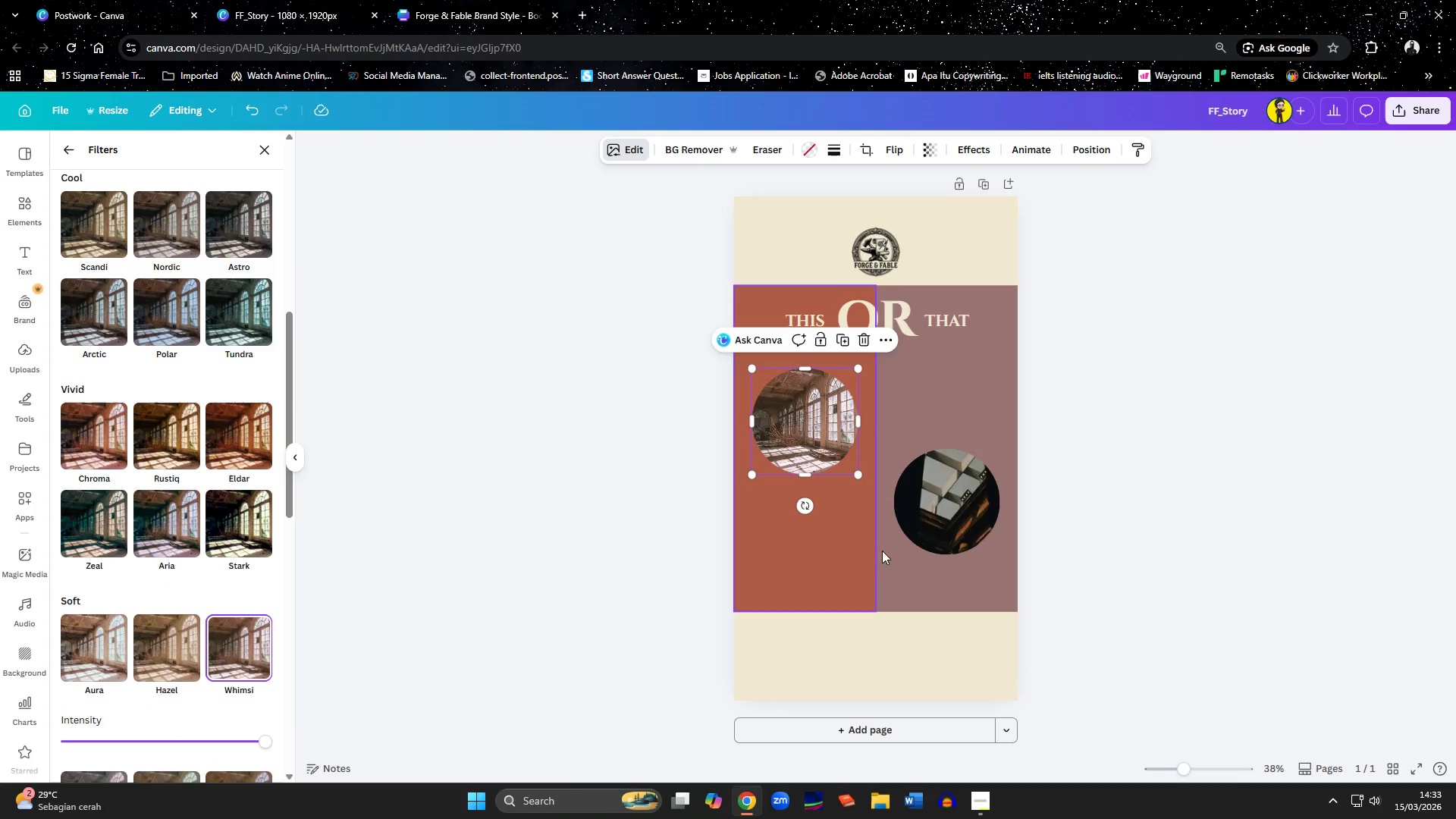 
left_click([916, 513])
 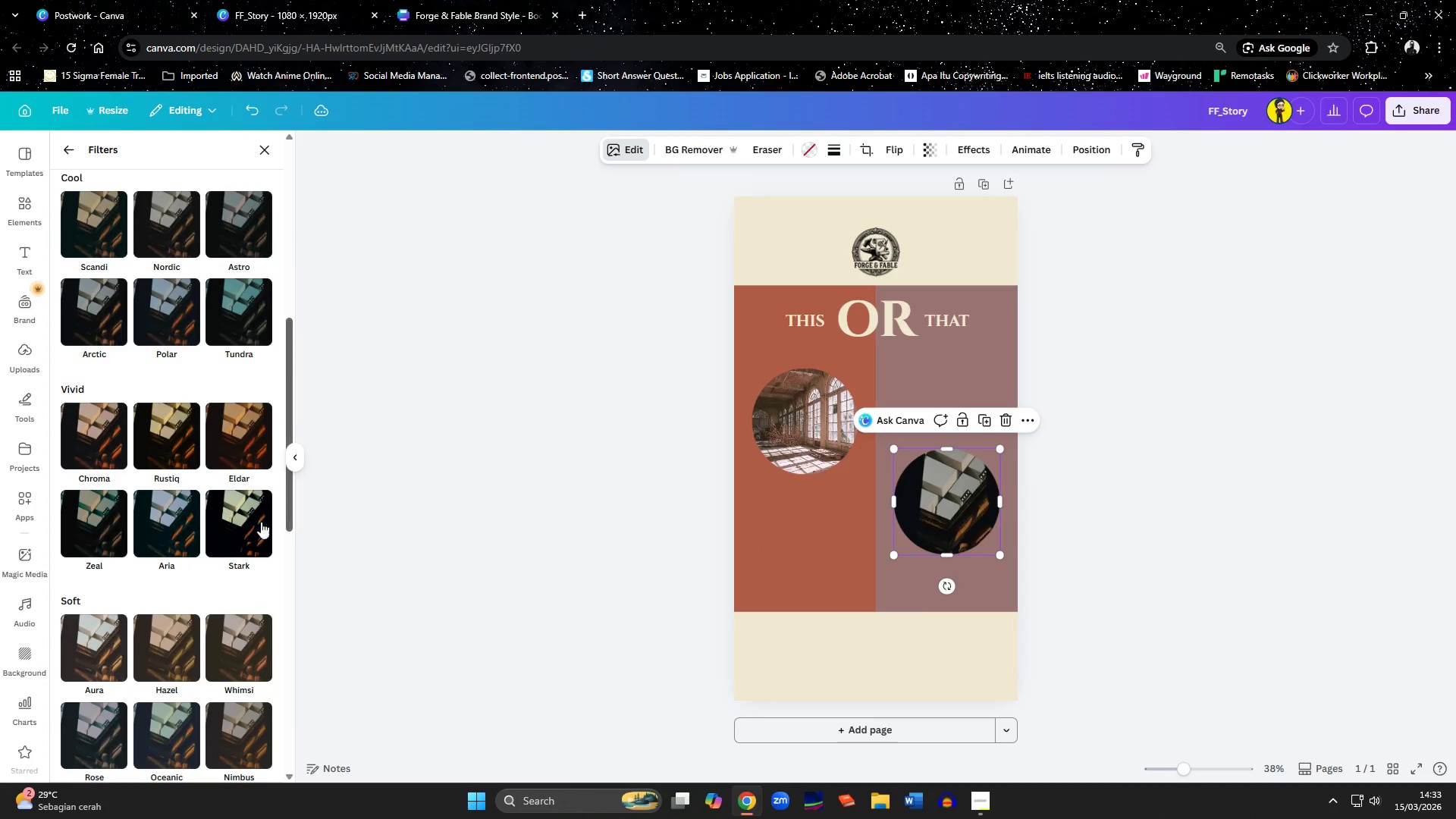 
left_click([243, 660])
 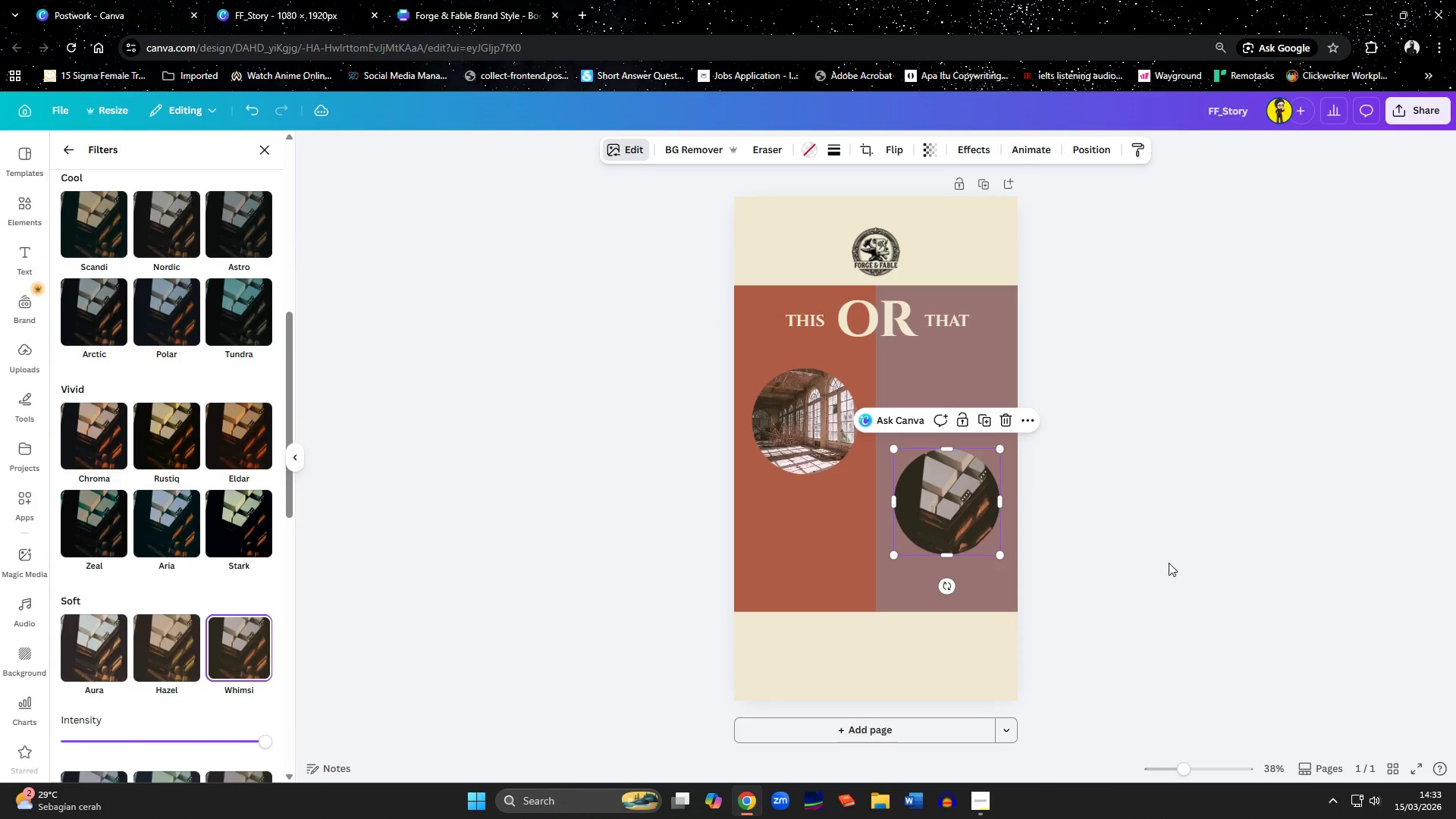 
double_click([1169, 563])
 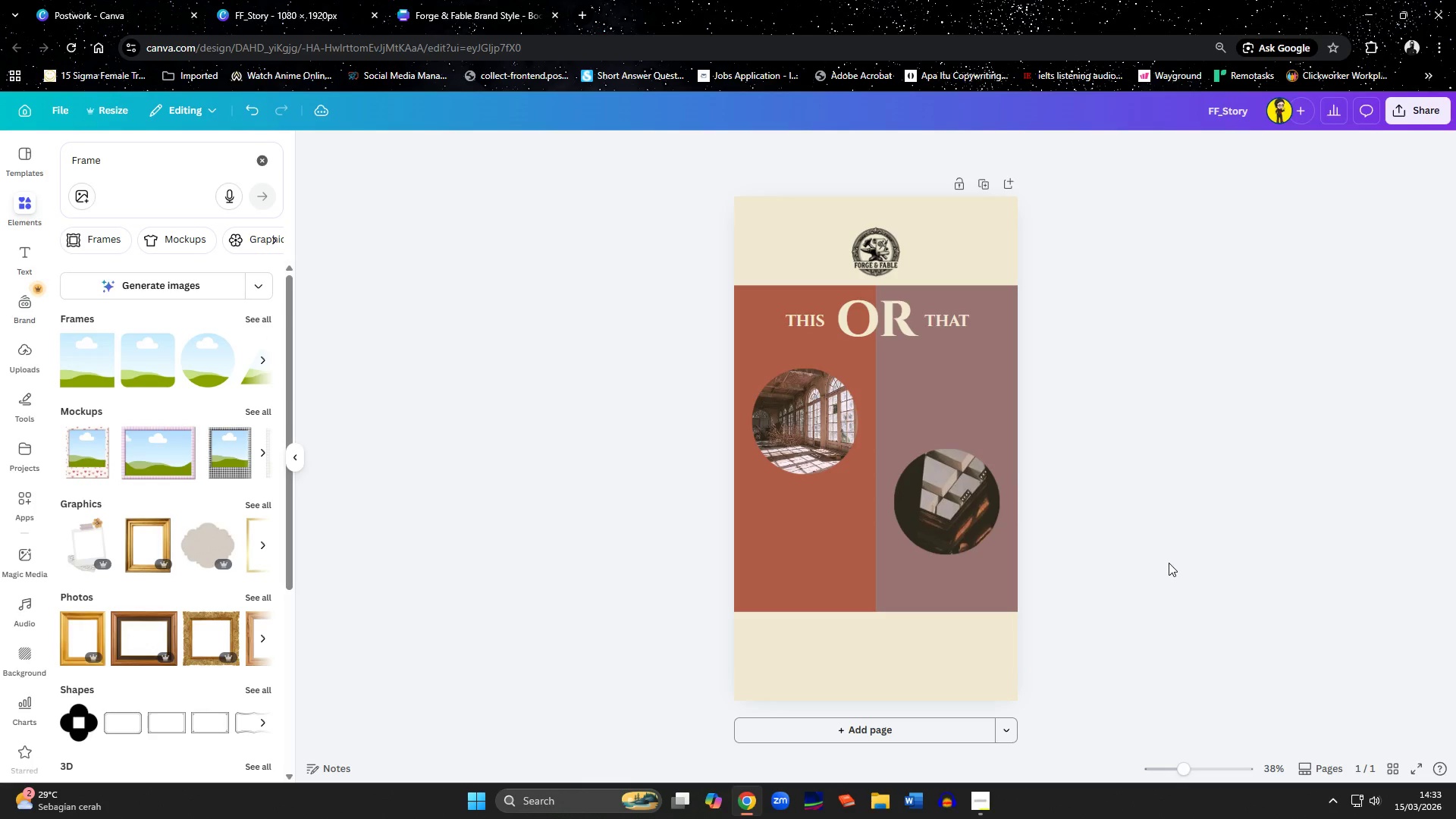 
mouse_move([982, 209])
 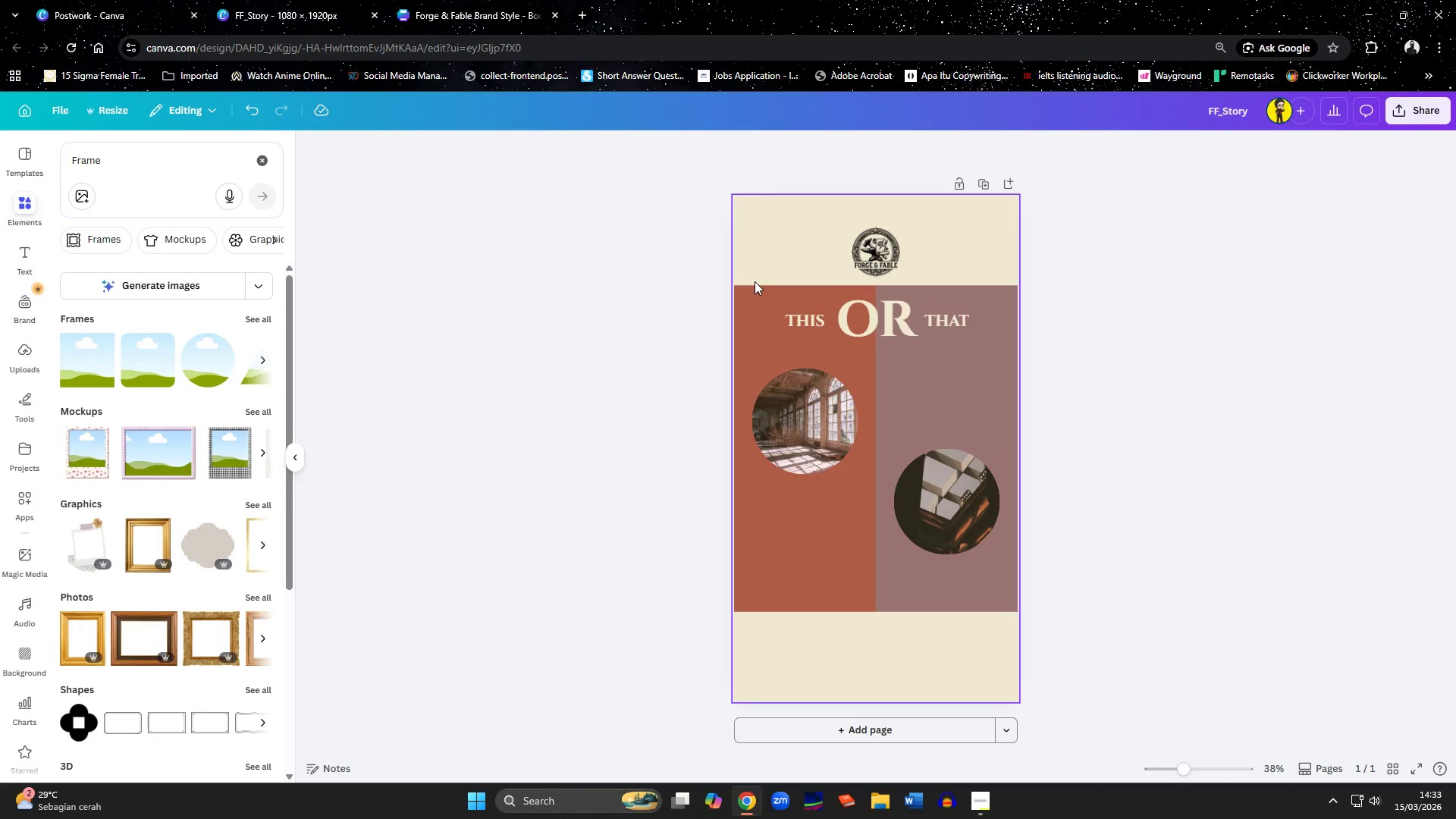 
left_click([434, 7])
 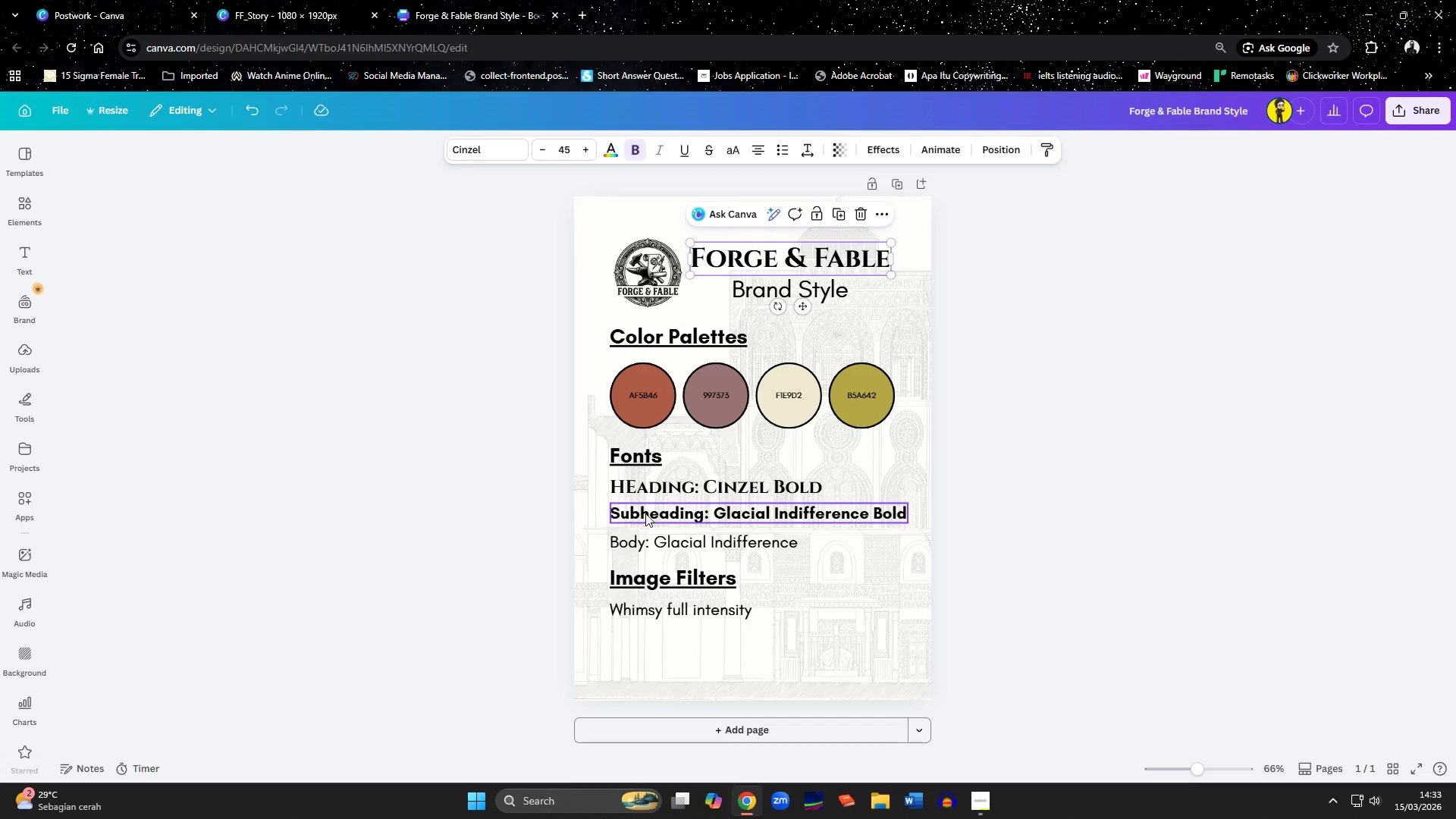 
left_click([645, 513])
 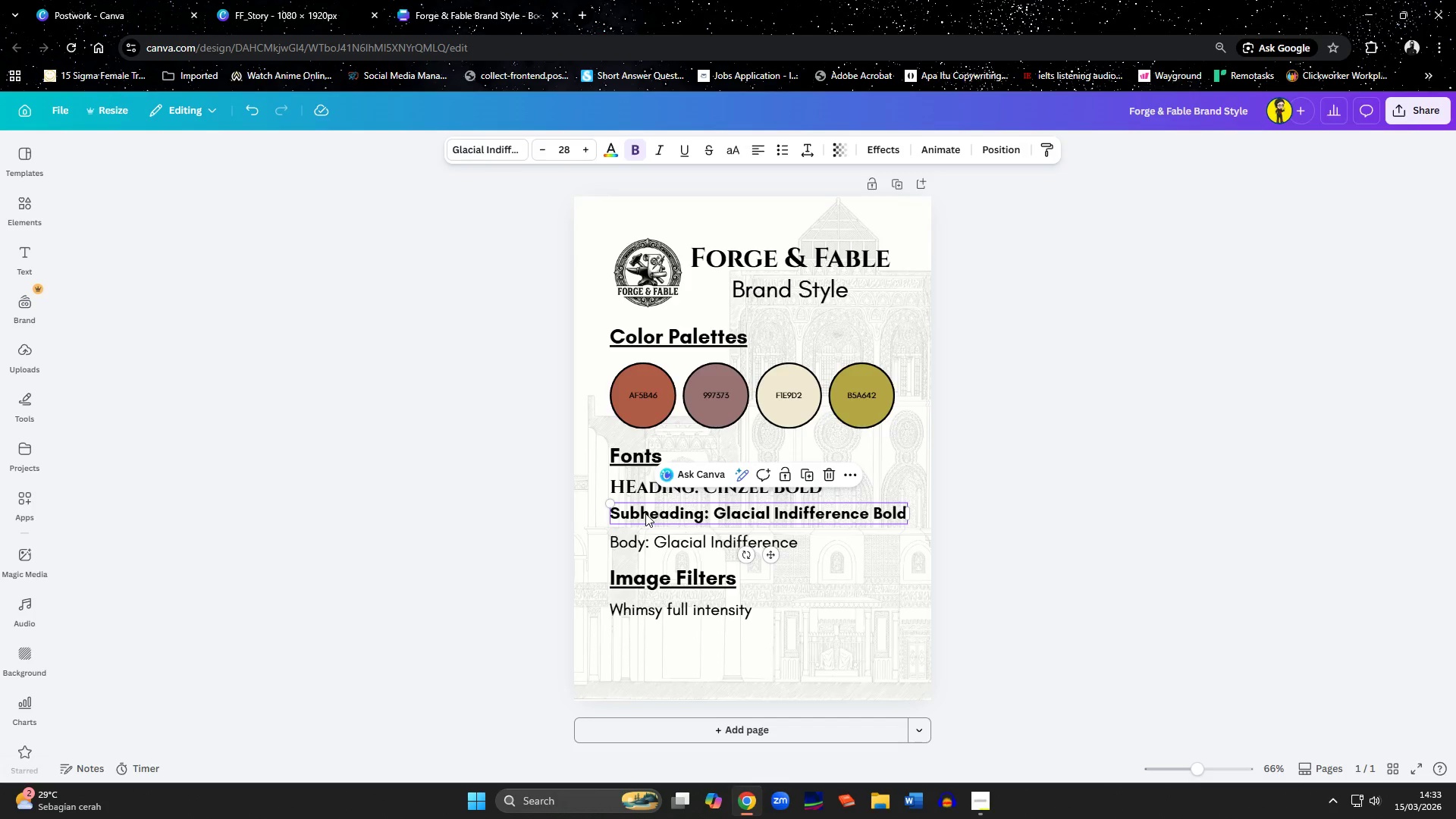 
key(Control+C)
 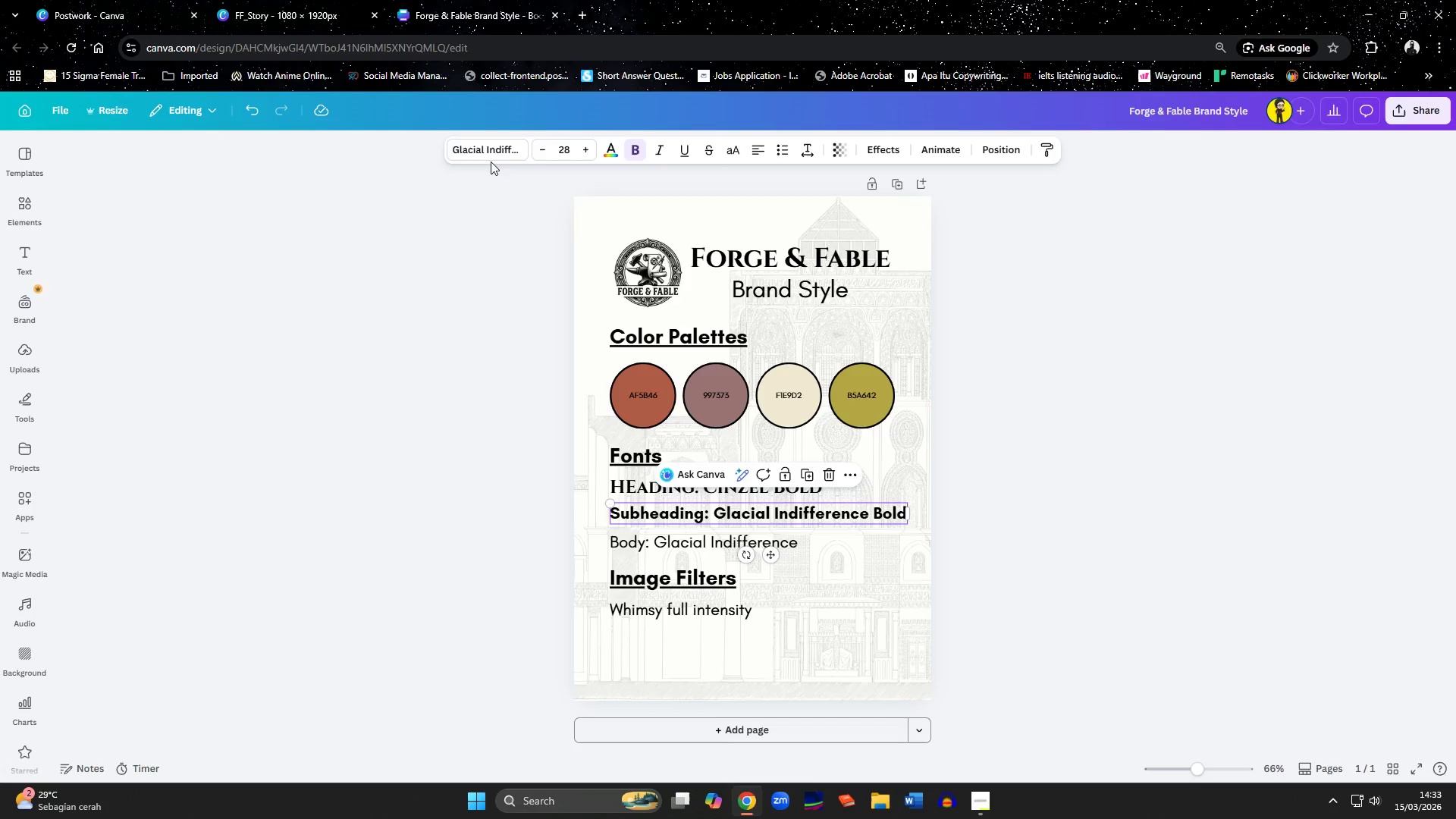 
left_click([318, 27])
 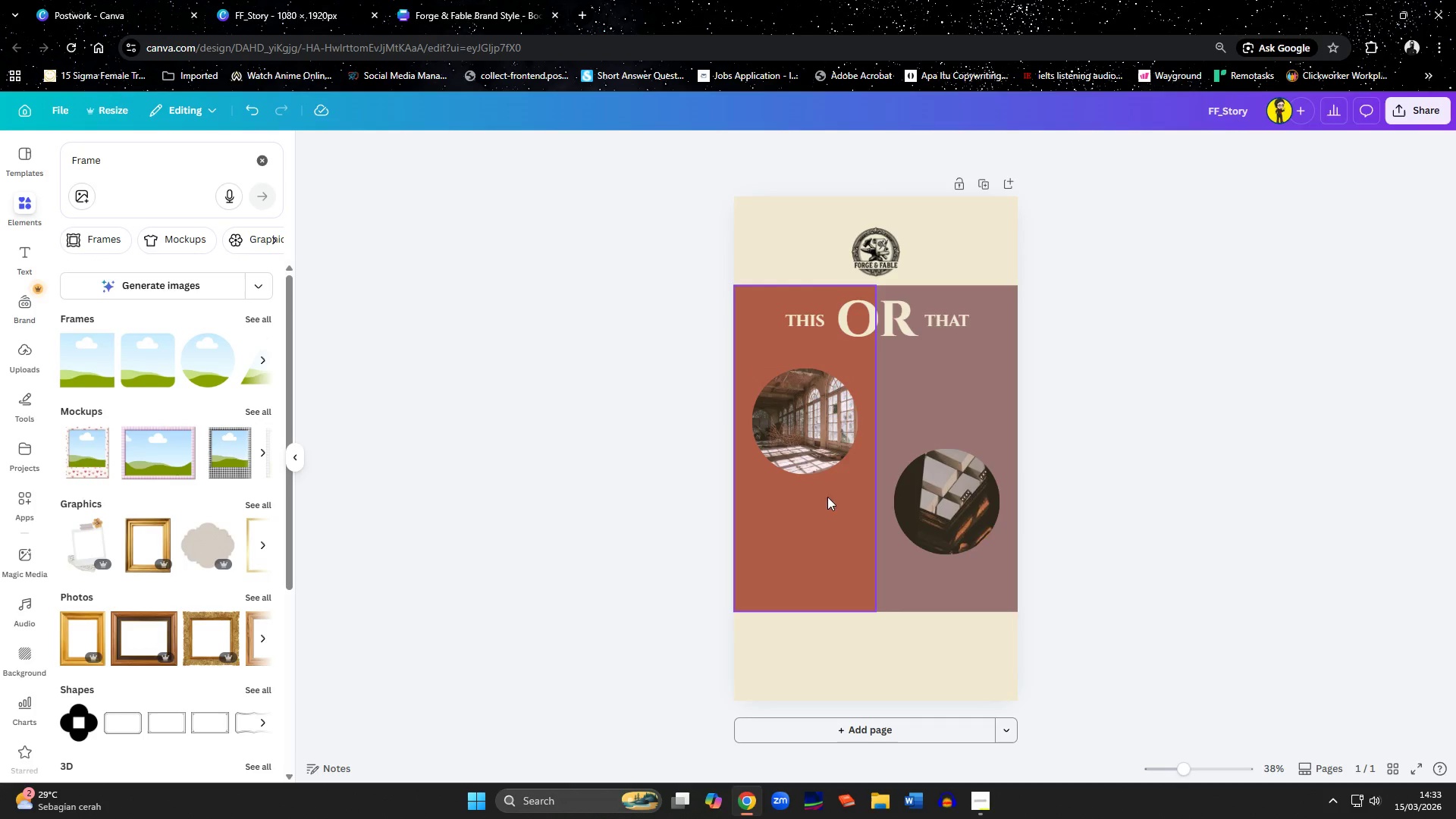 
left_click([809, 537])
 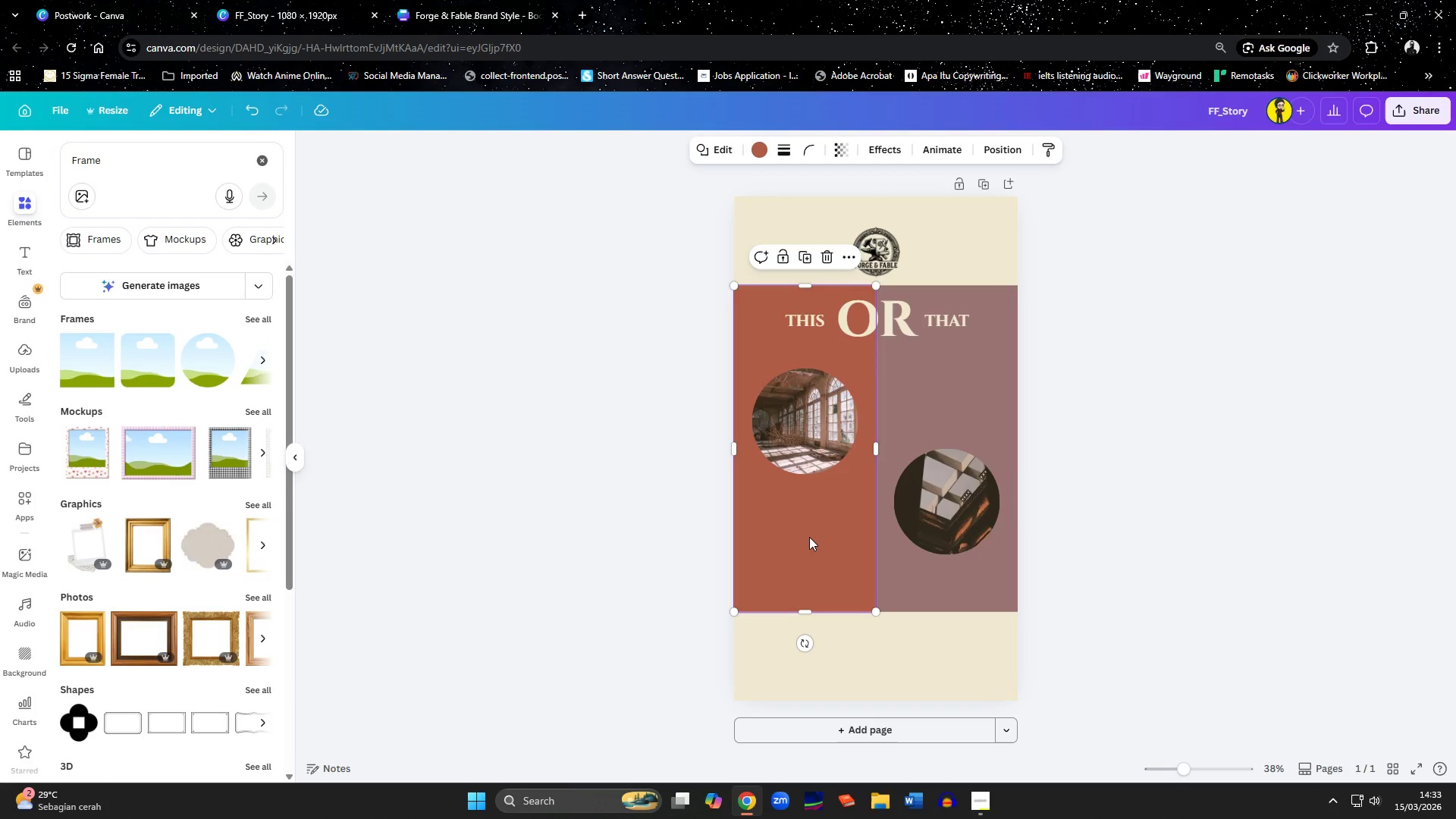 
key(Control+V)
 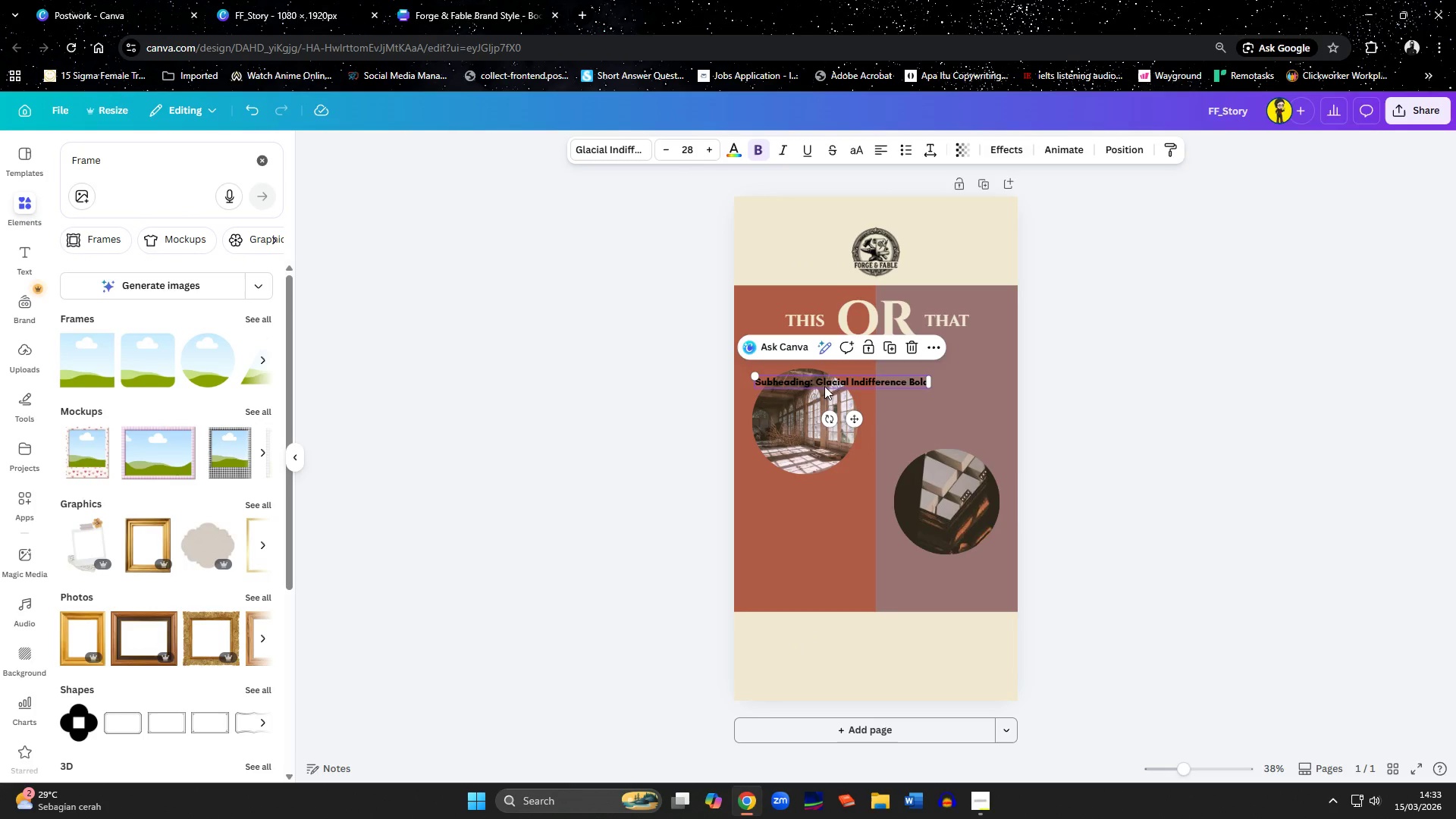 
left_click([821, 381])
 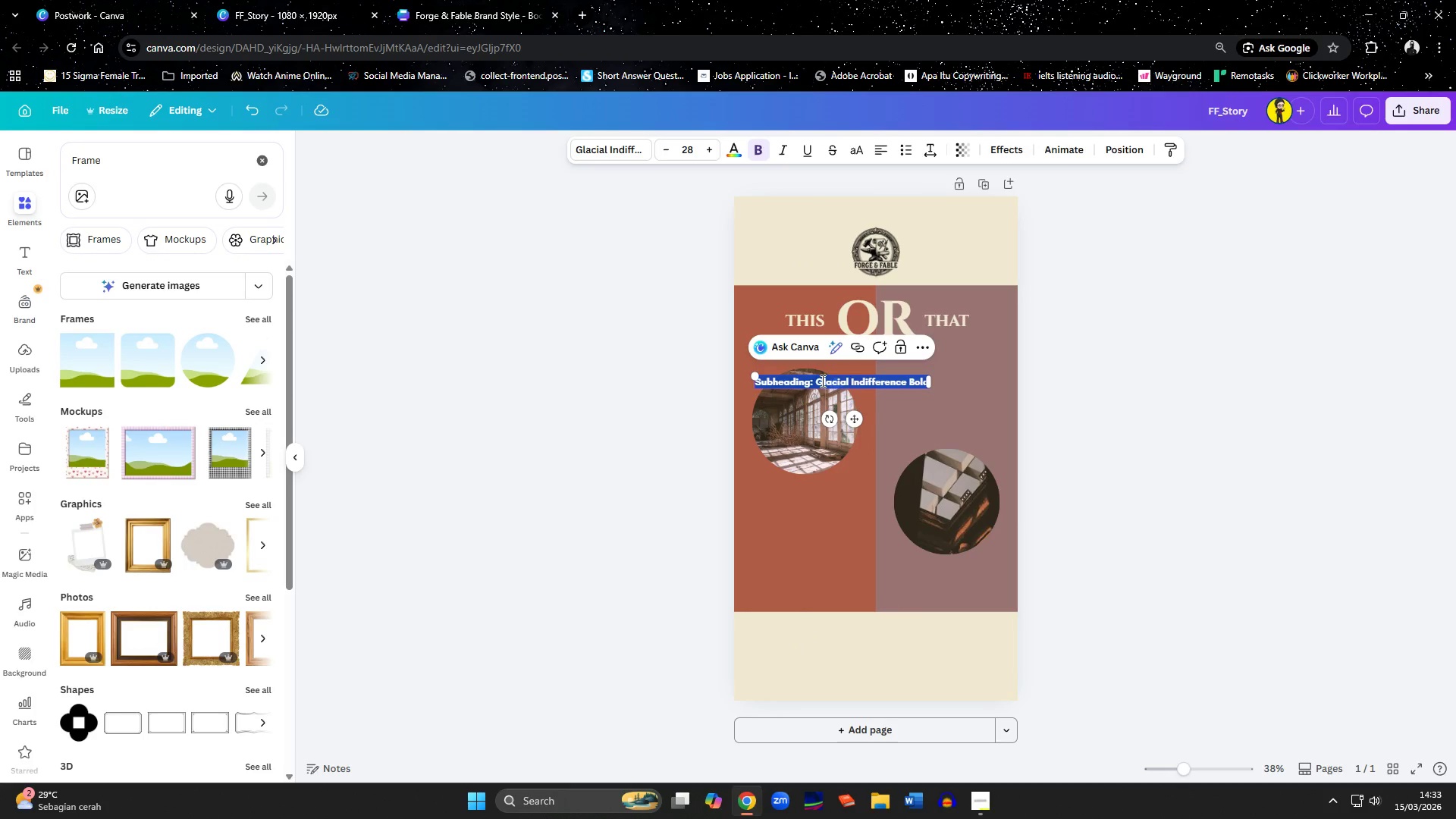 
type(Factory Windows)
 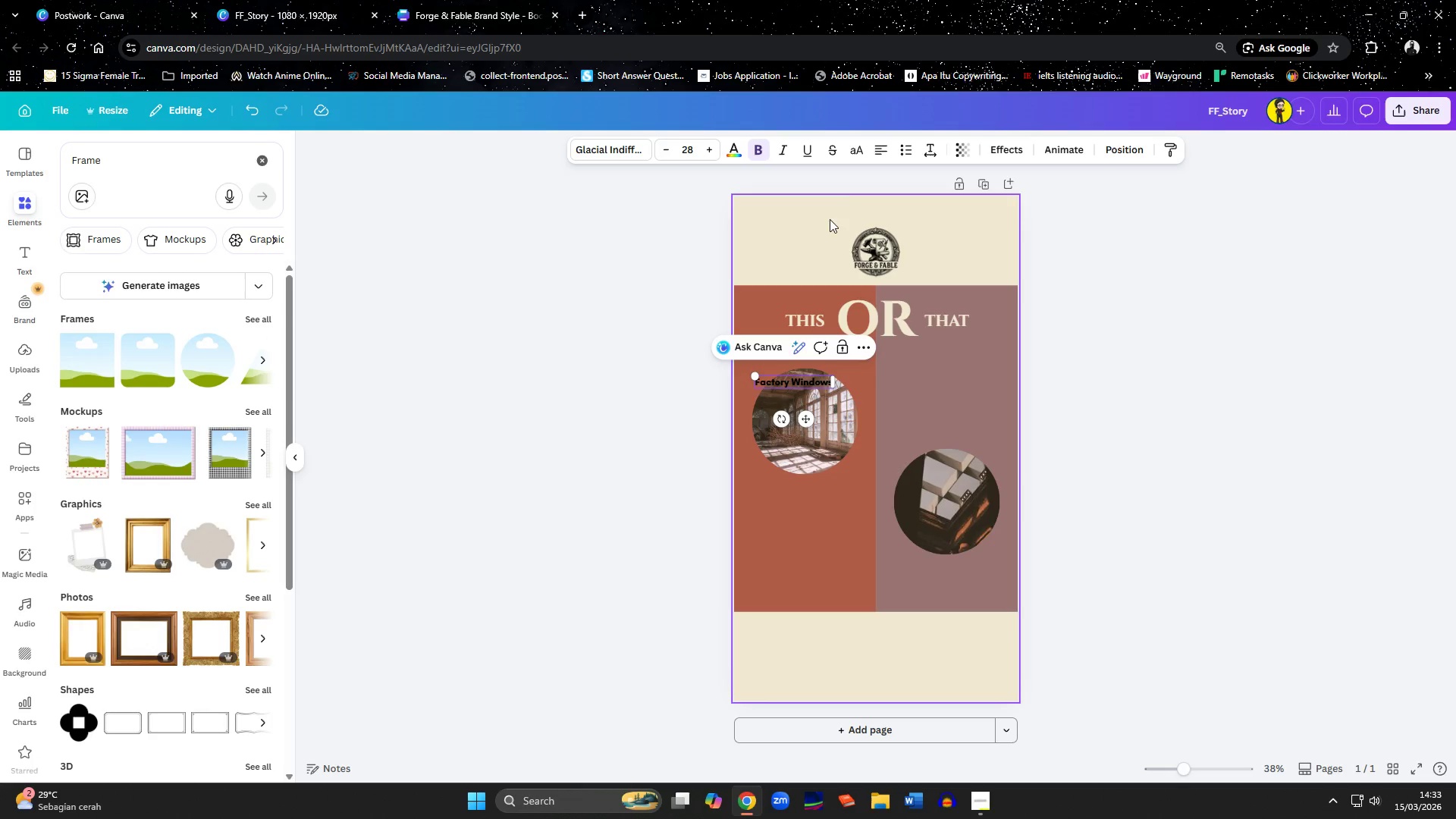 
left_click([880, 150])
 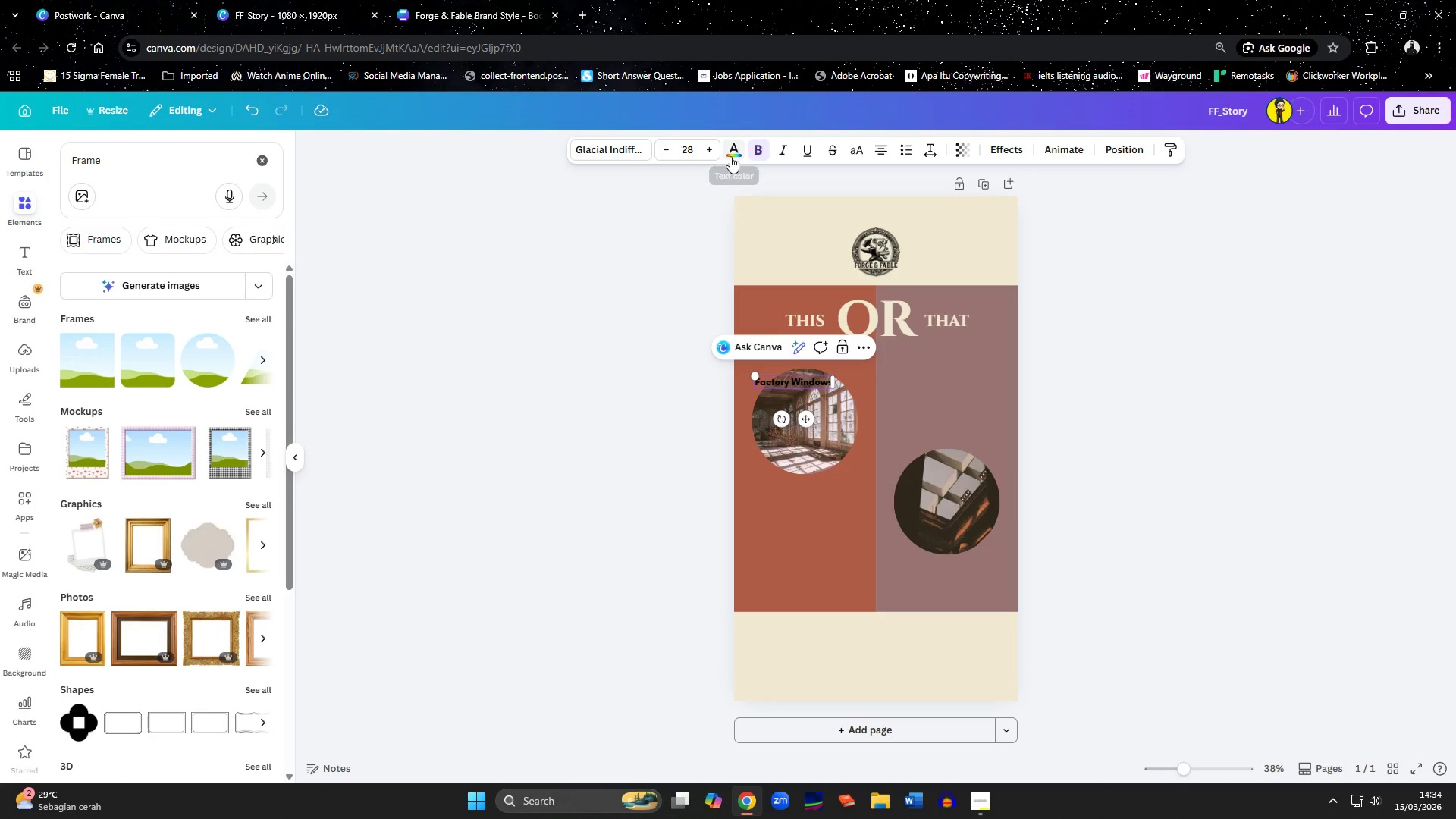 
double_click([777, 378])
 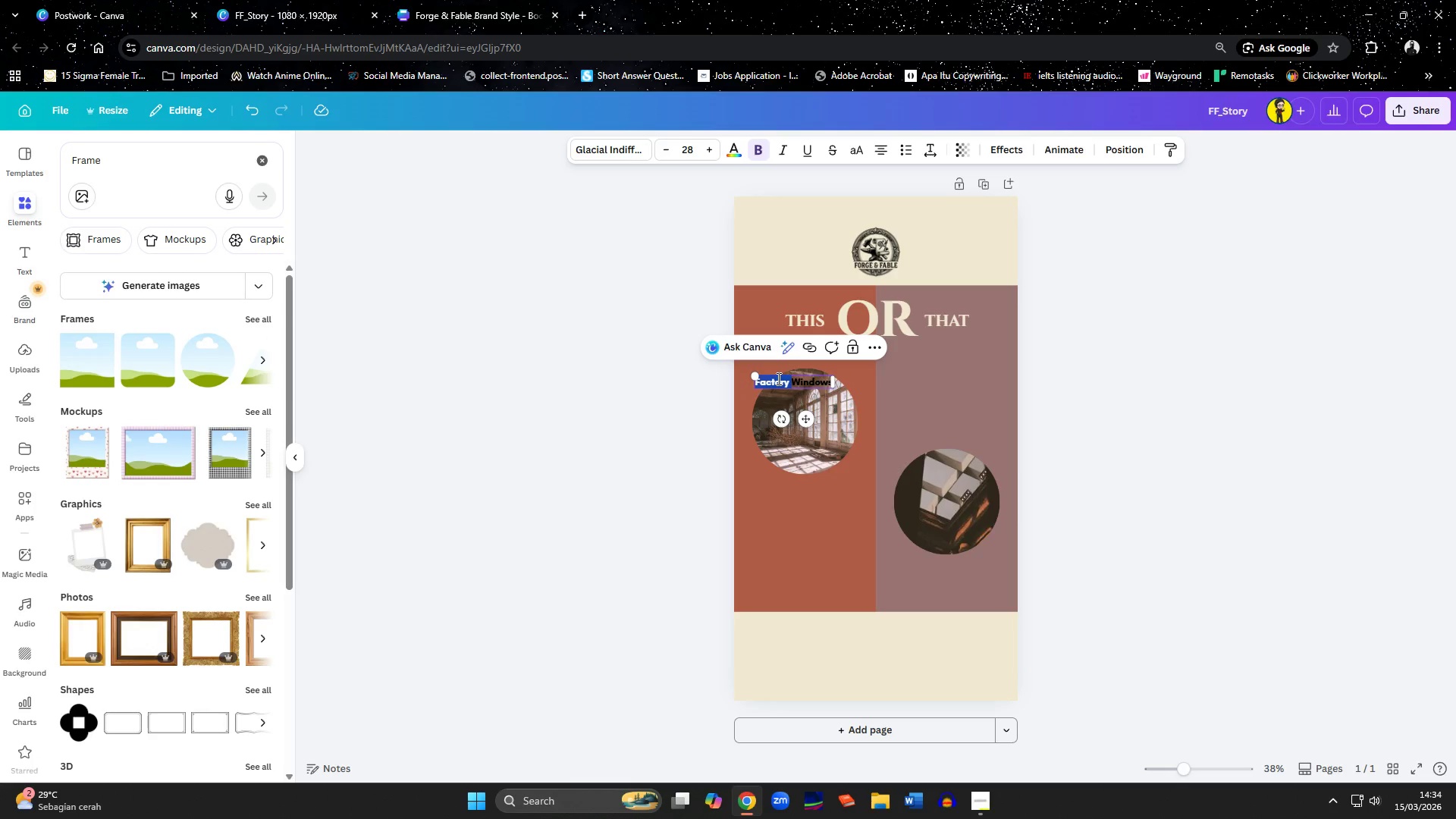 
key(Control+A)
 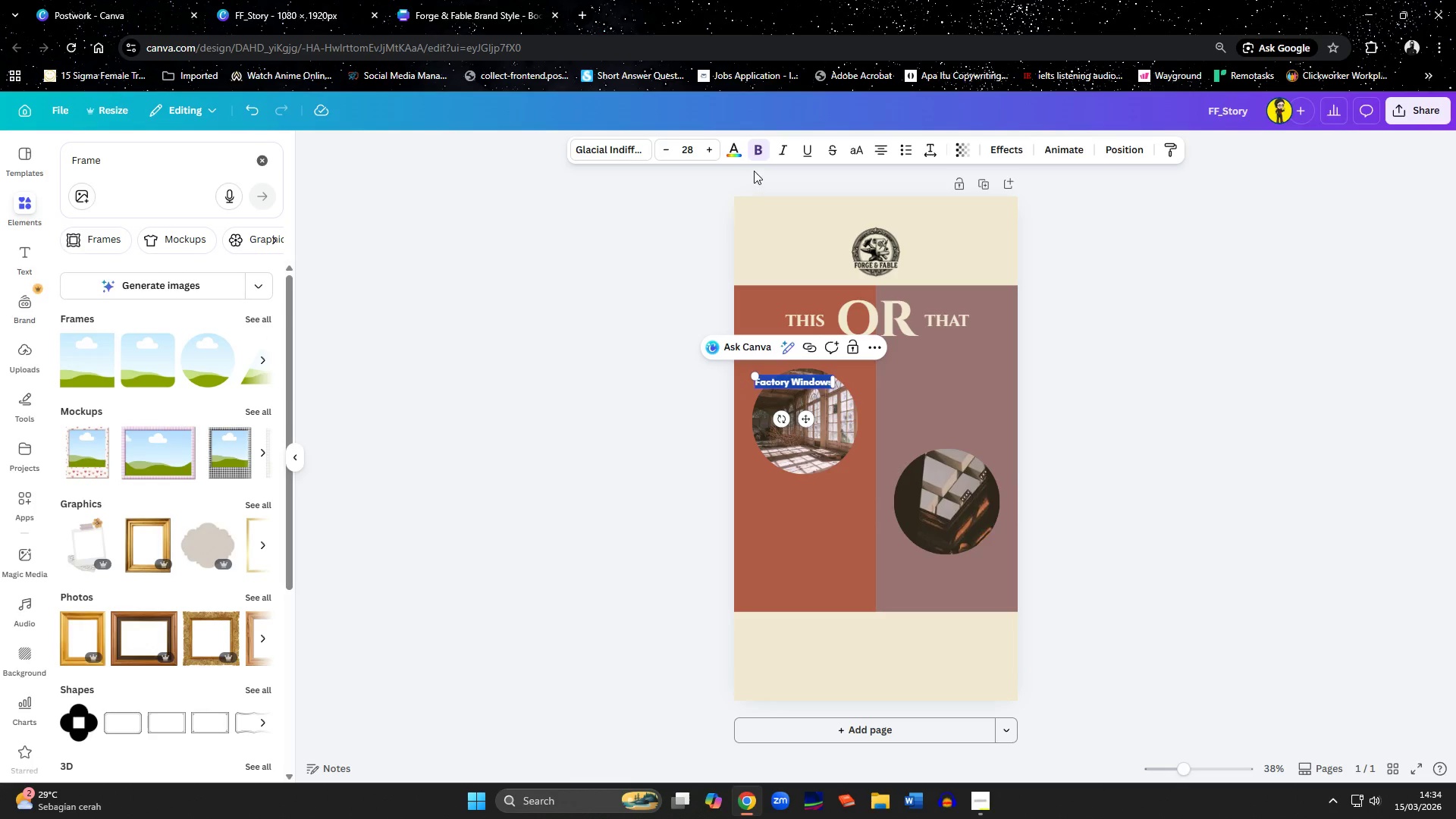 
left_click([738, 152])
 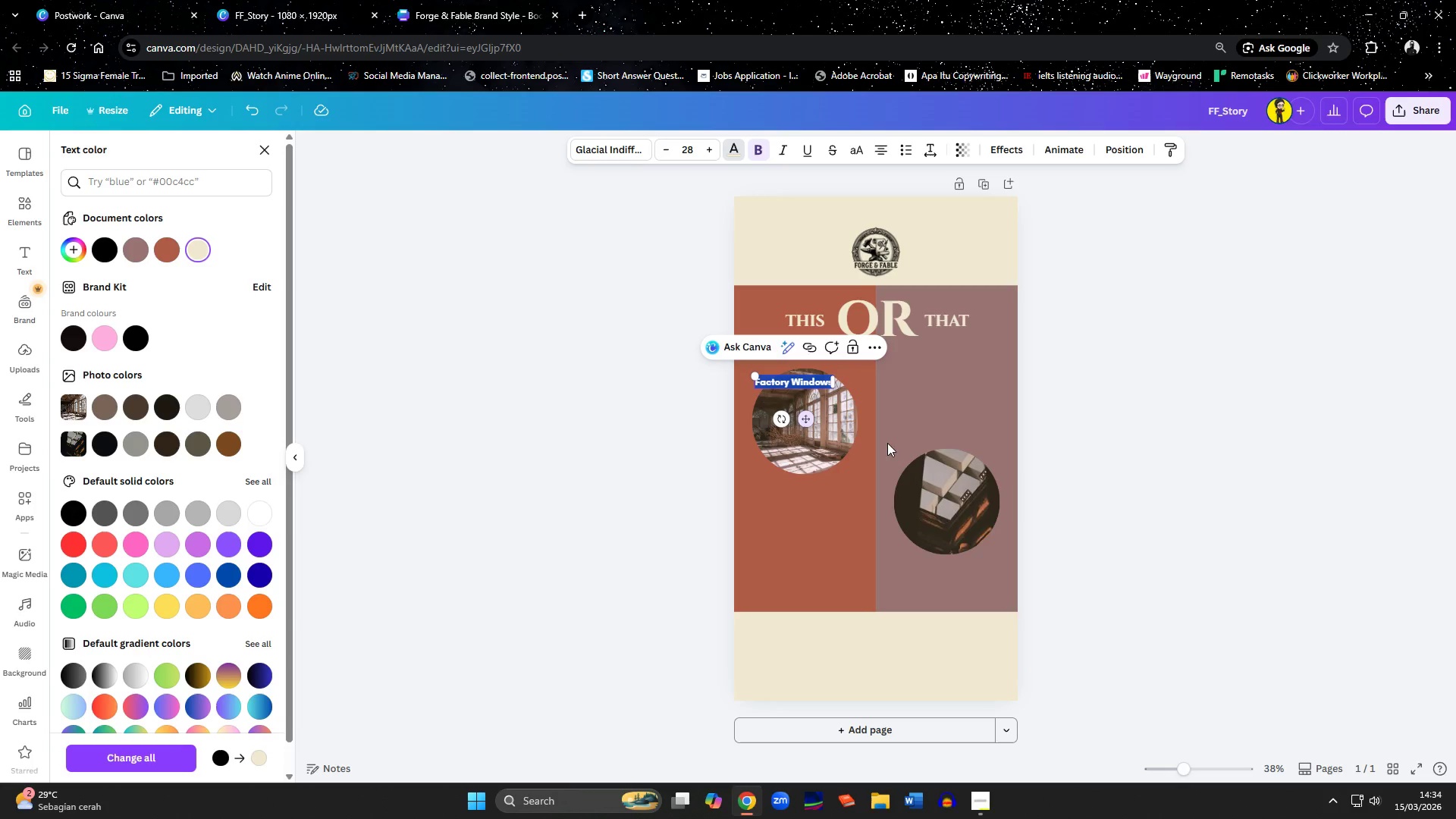 
left_click_drag(start_coordinate=[811, 420], to_coordinate=[826, 546])
 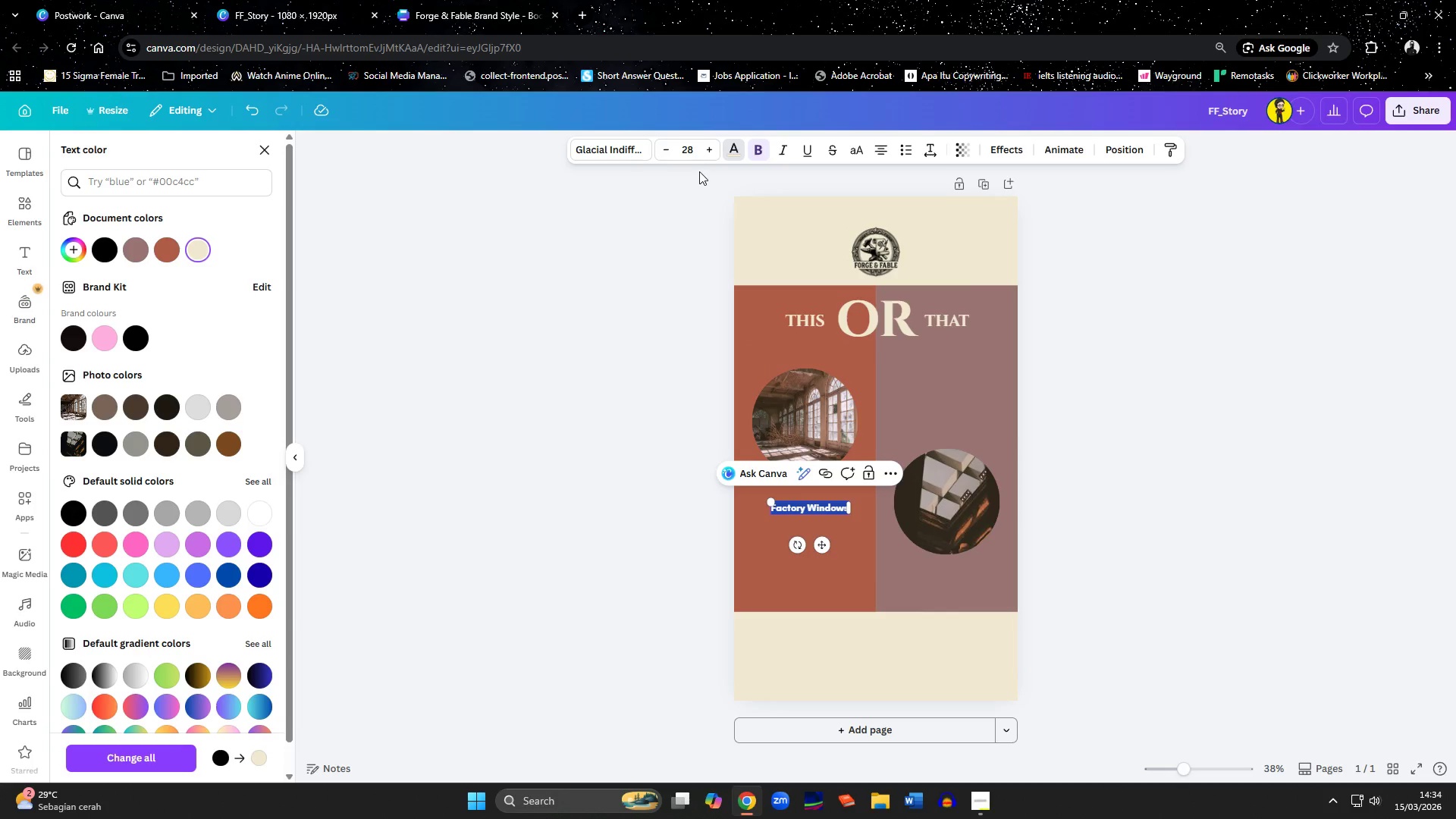 
double_click([711, 150])
 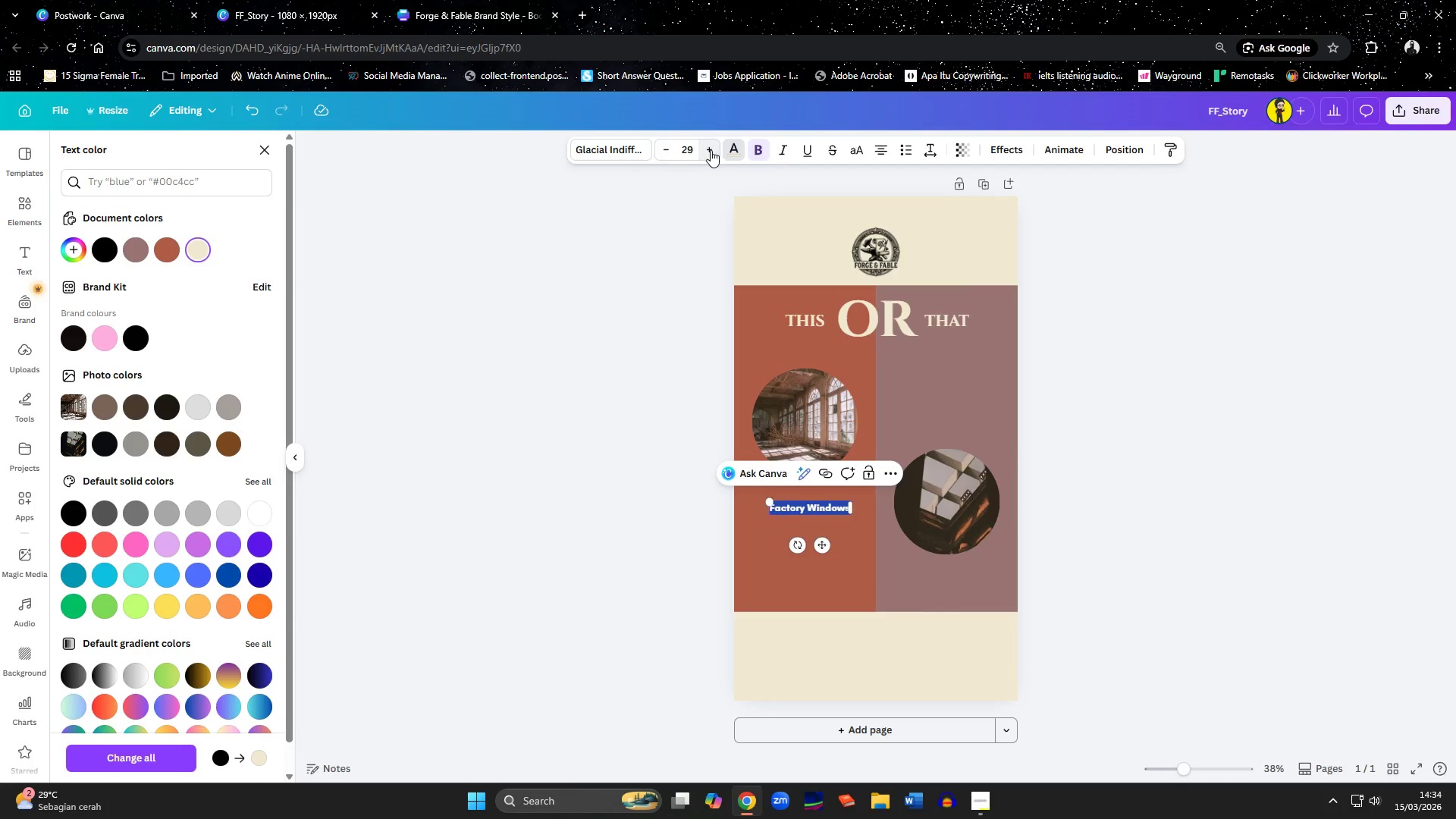 
triple_click([711, 150])
 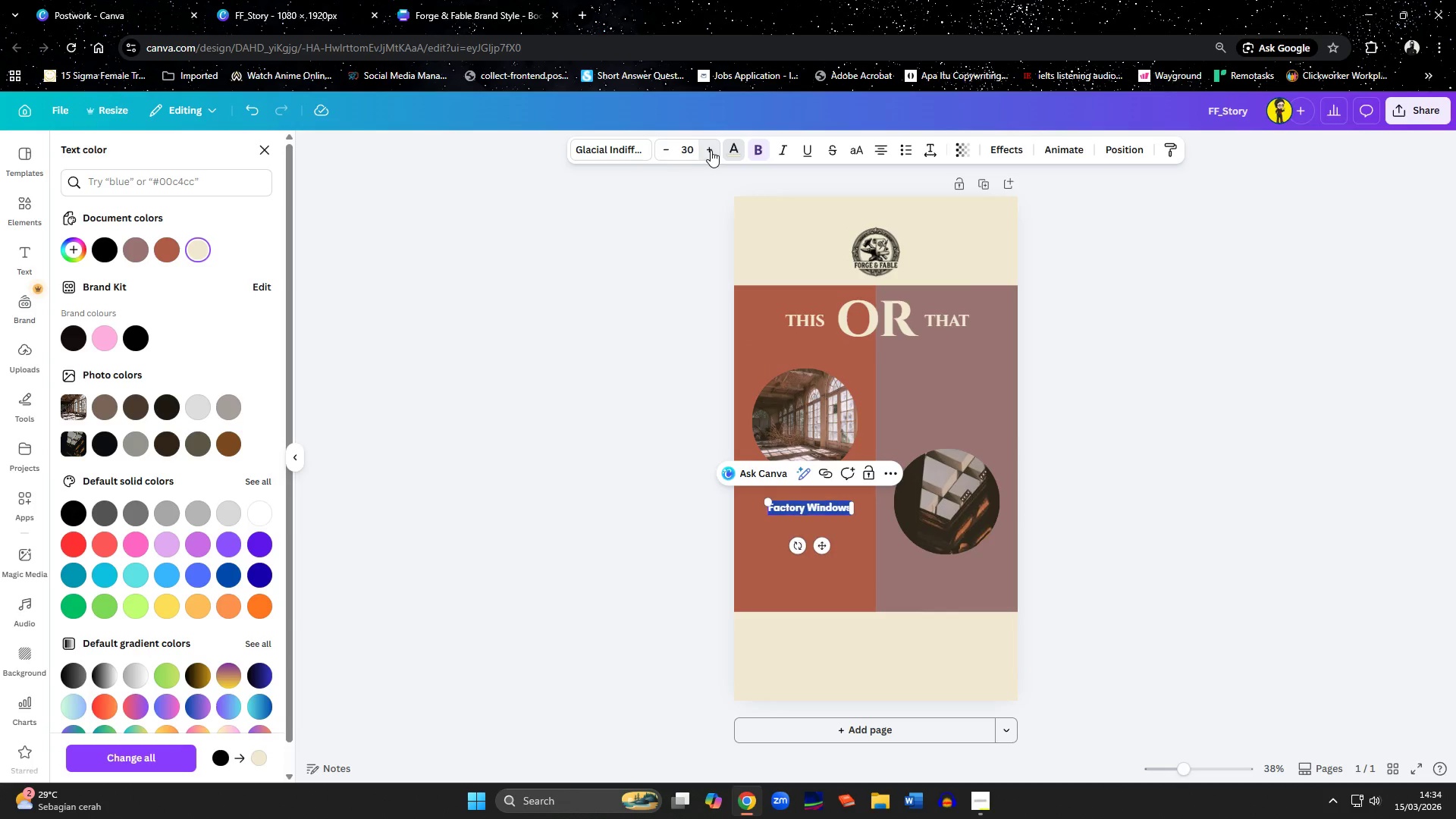 
triple_click([711, 150])
 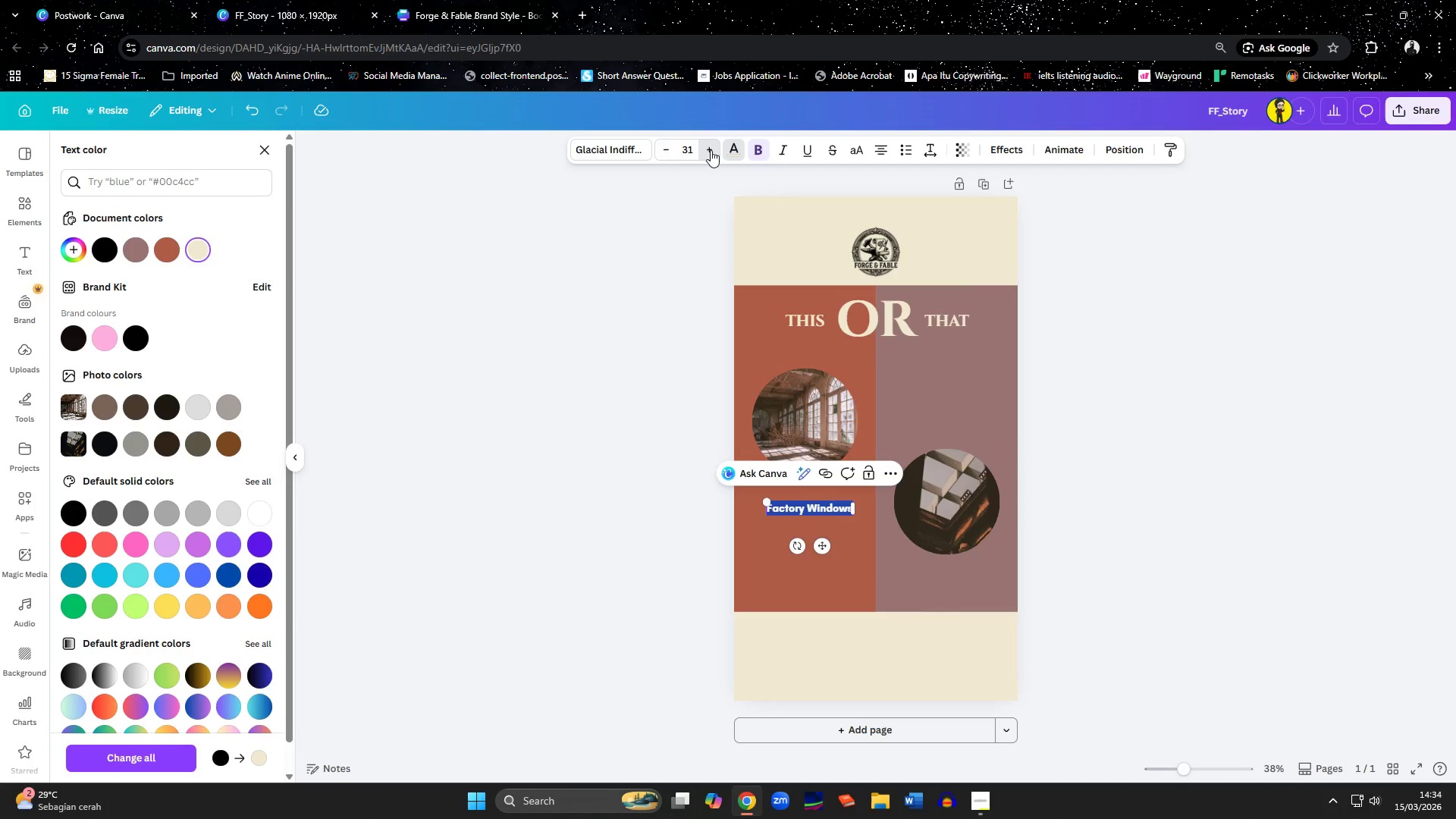 
triple_click([711, 150])
 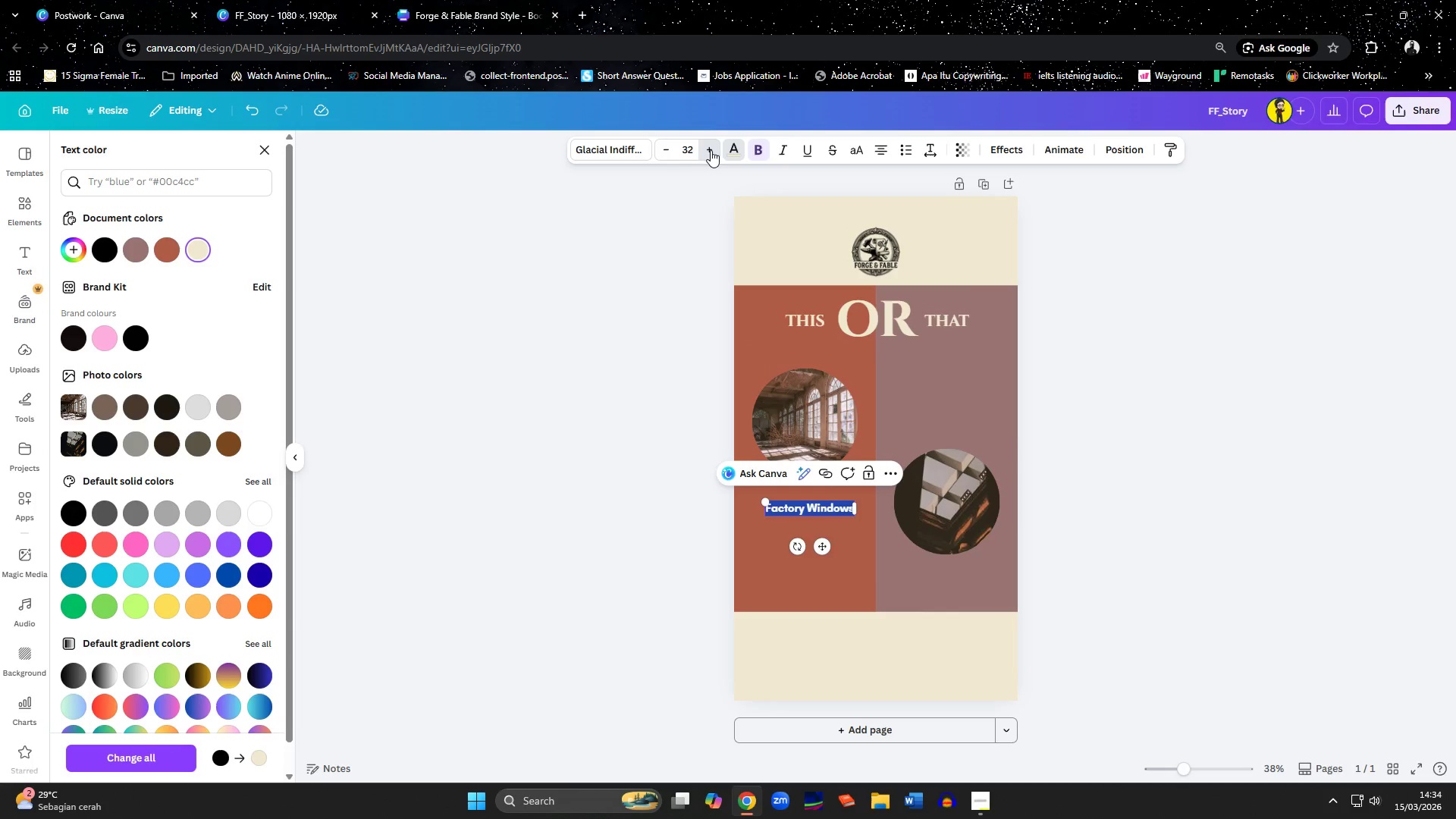 
triple_click([711, 150])
 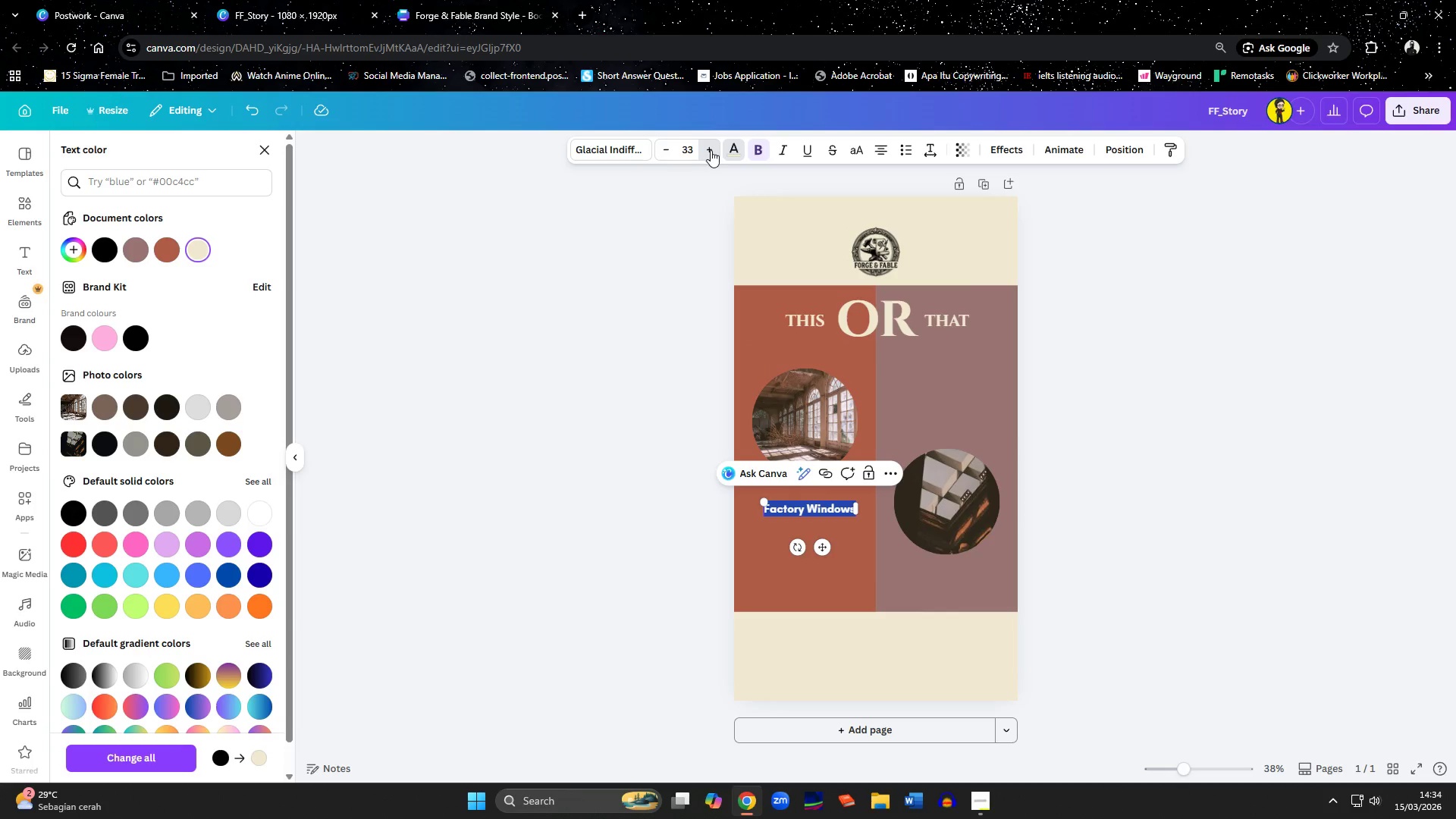 
triple_click([711, 150])
 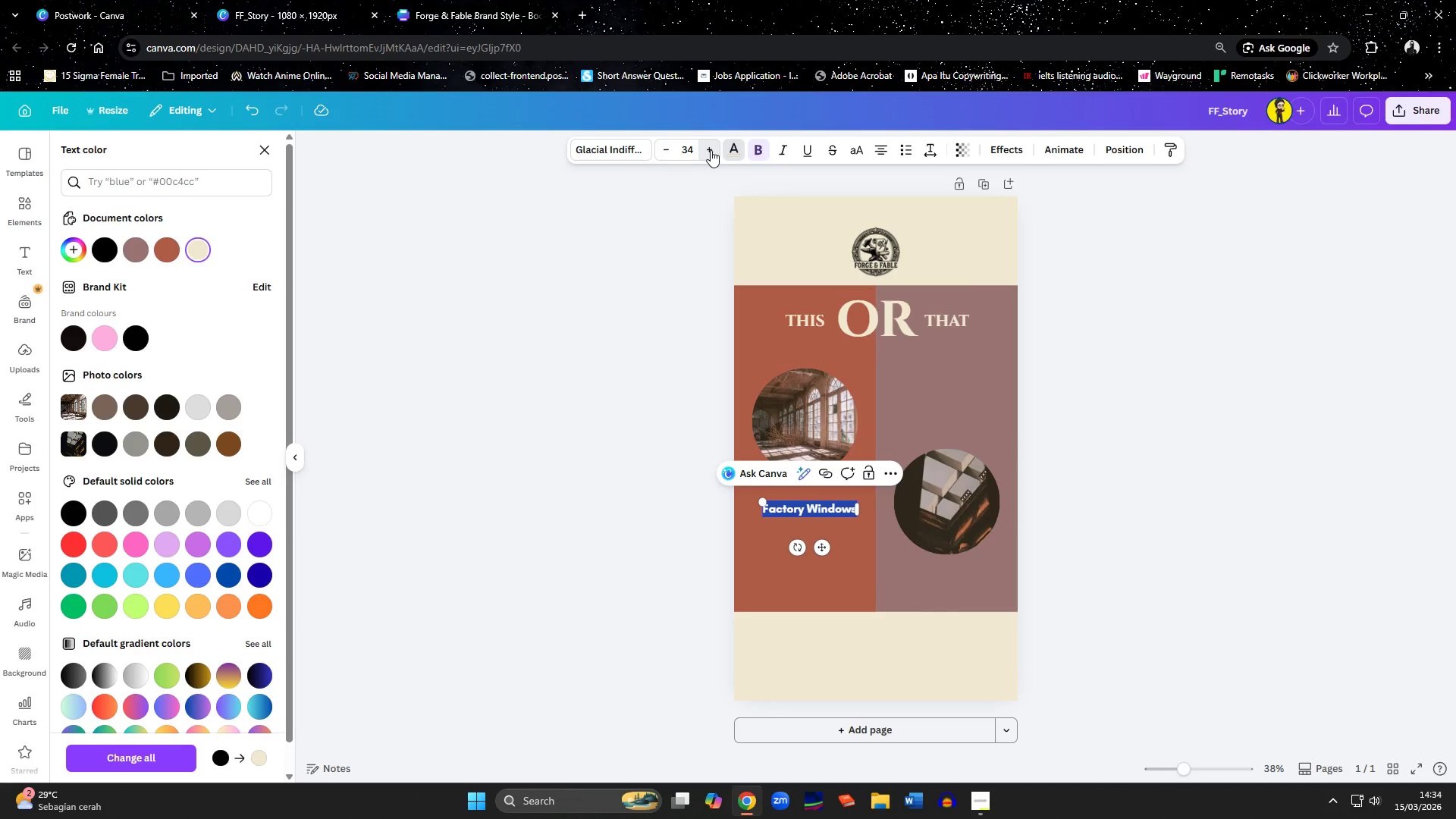 
triple_click([711, 150])
 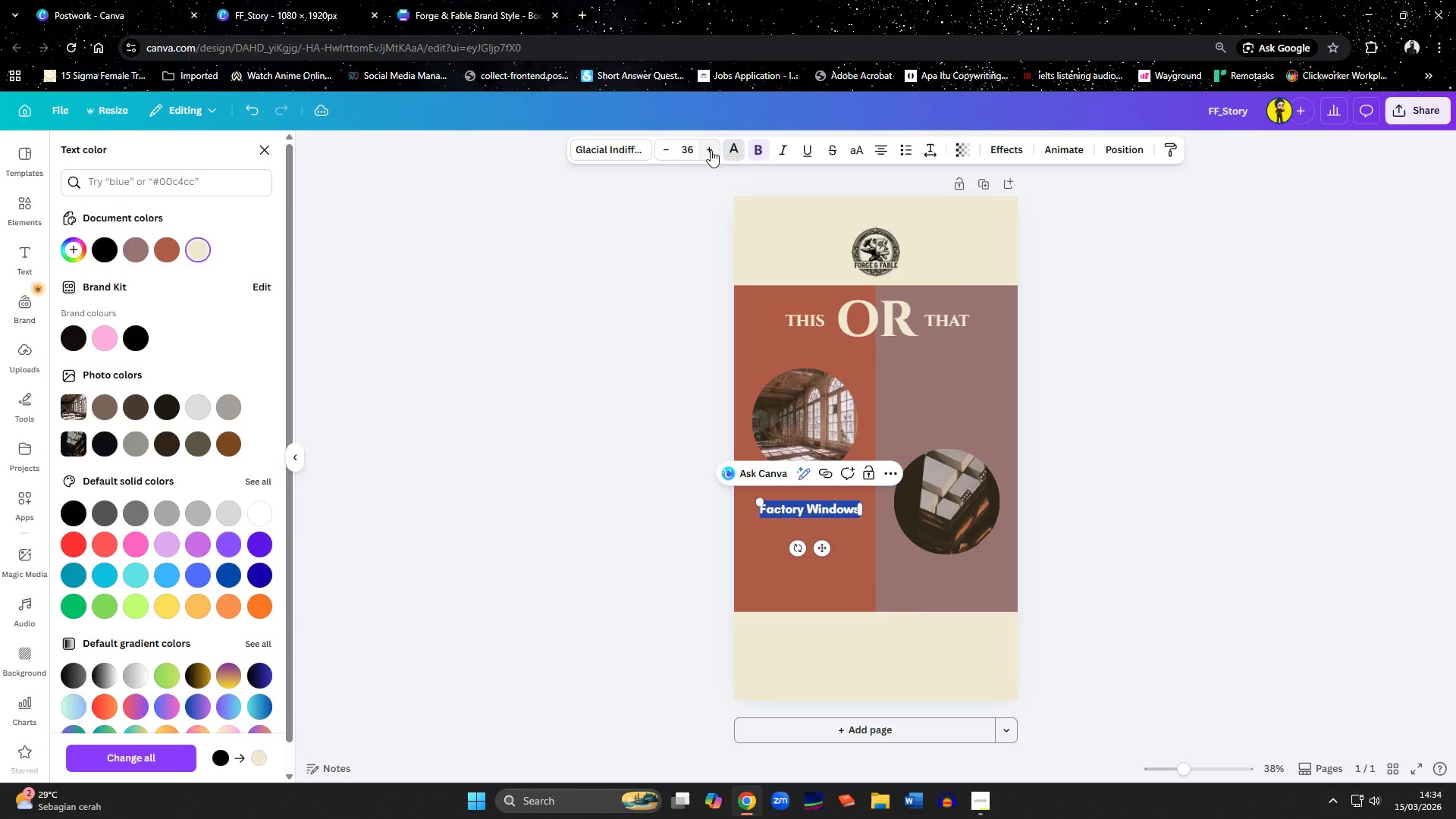 
double_click([711, 150])
 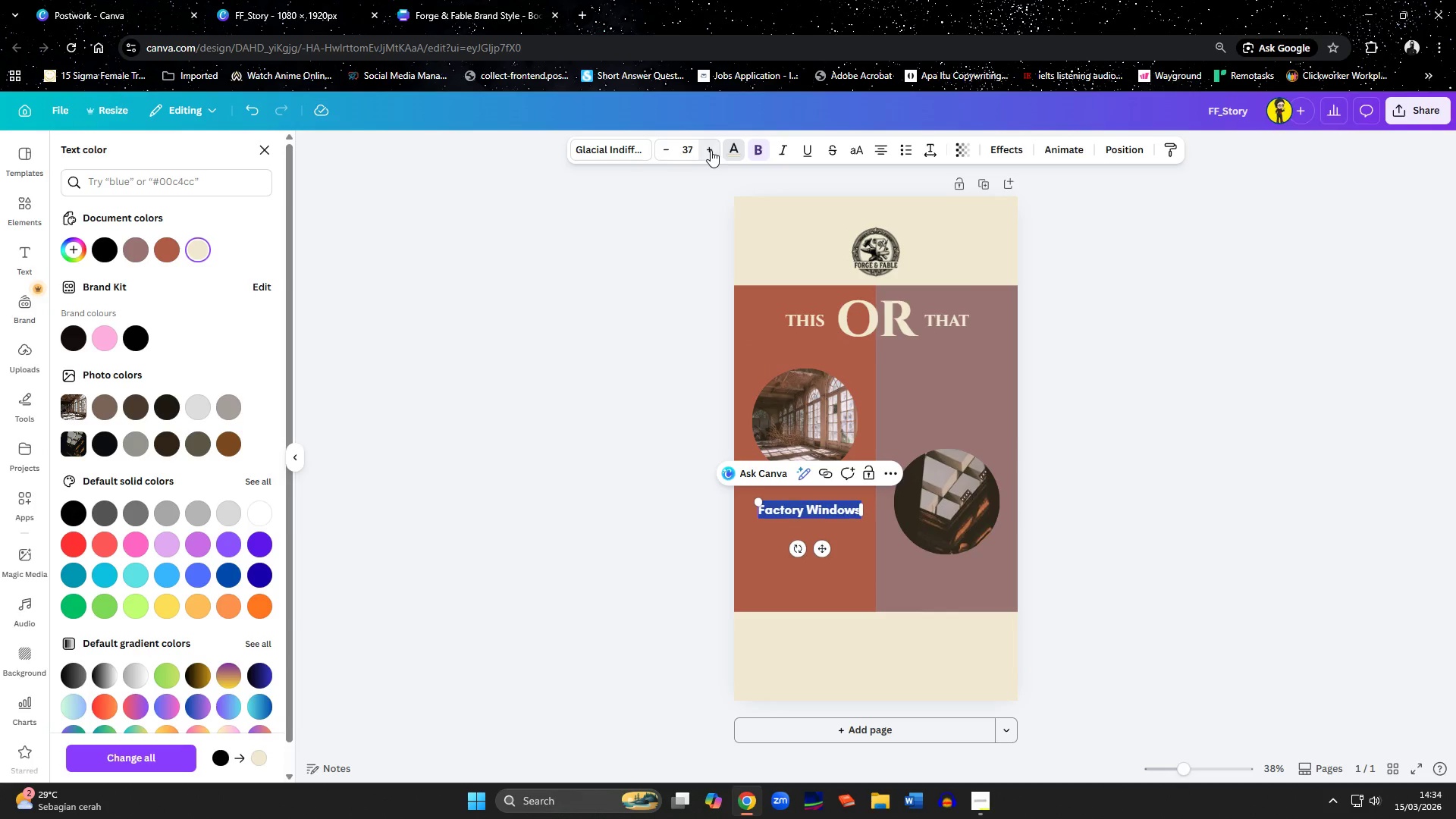 
triple_click([711, 150])
 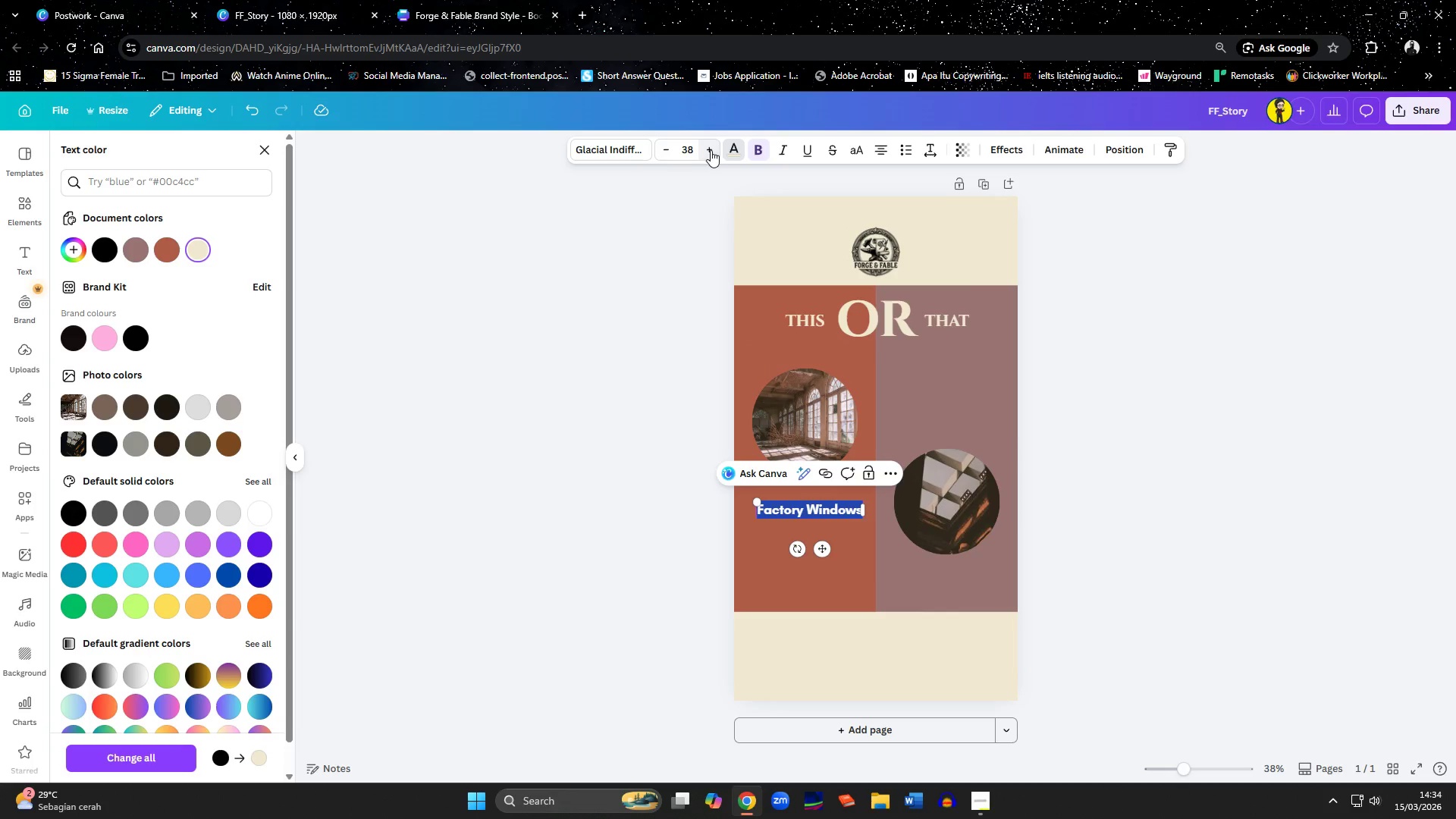 
triple_click([711, 150])
 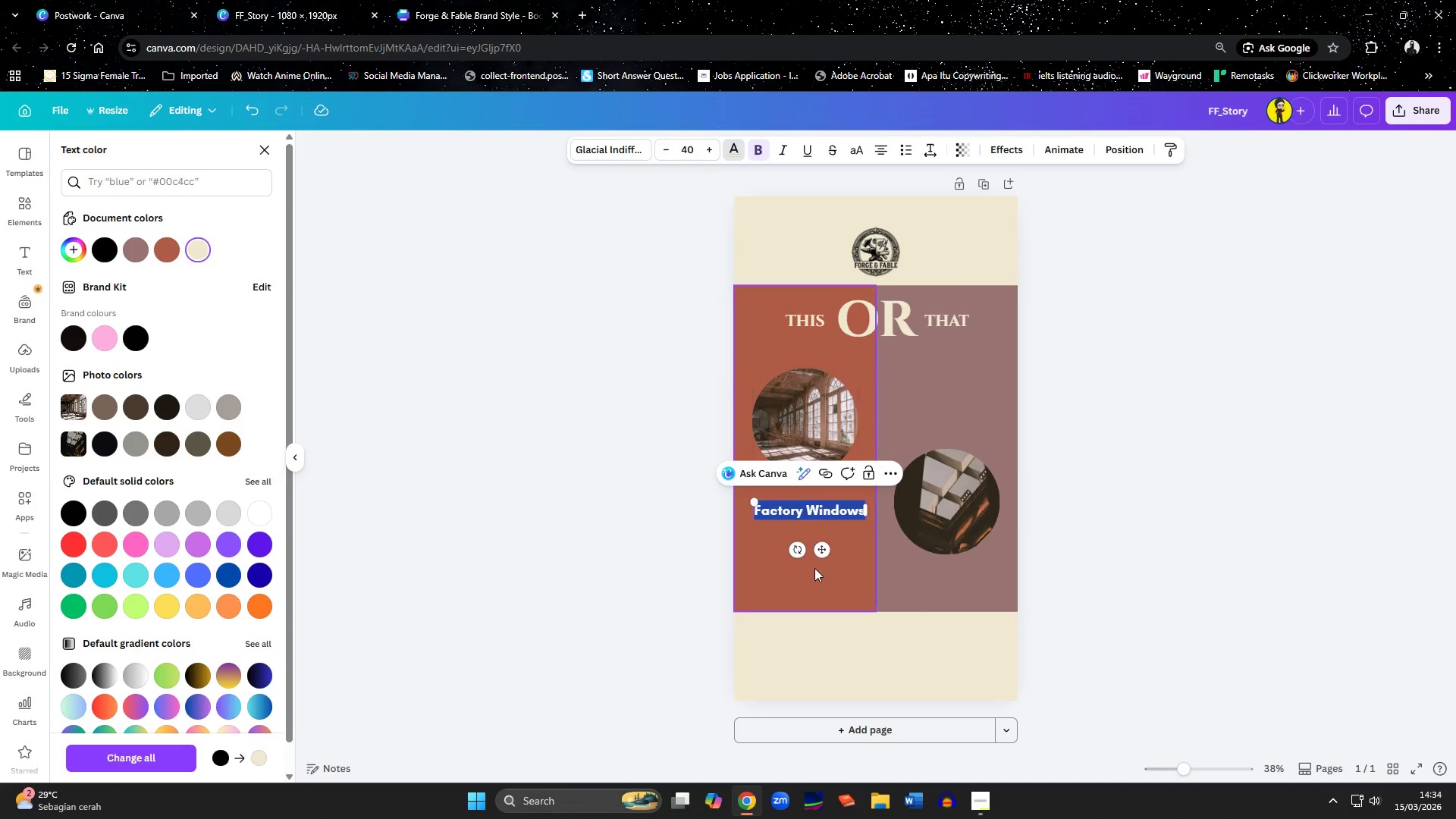 
left_click([626, 615])
 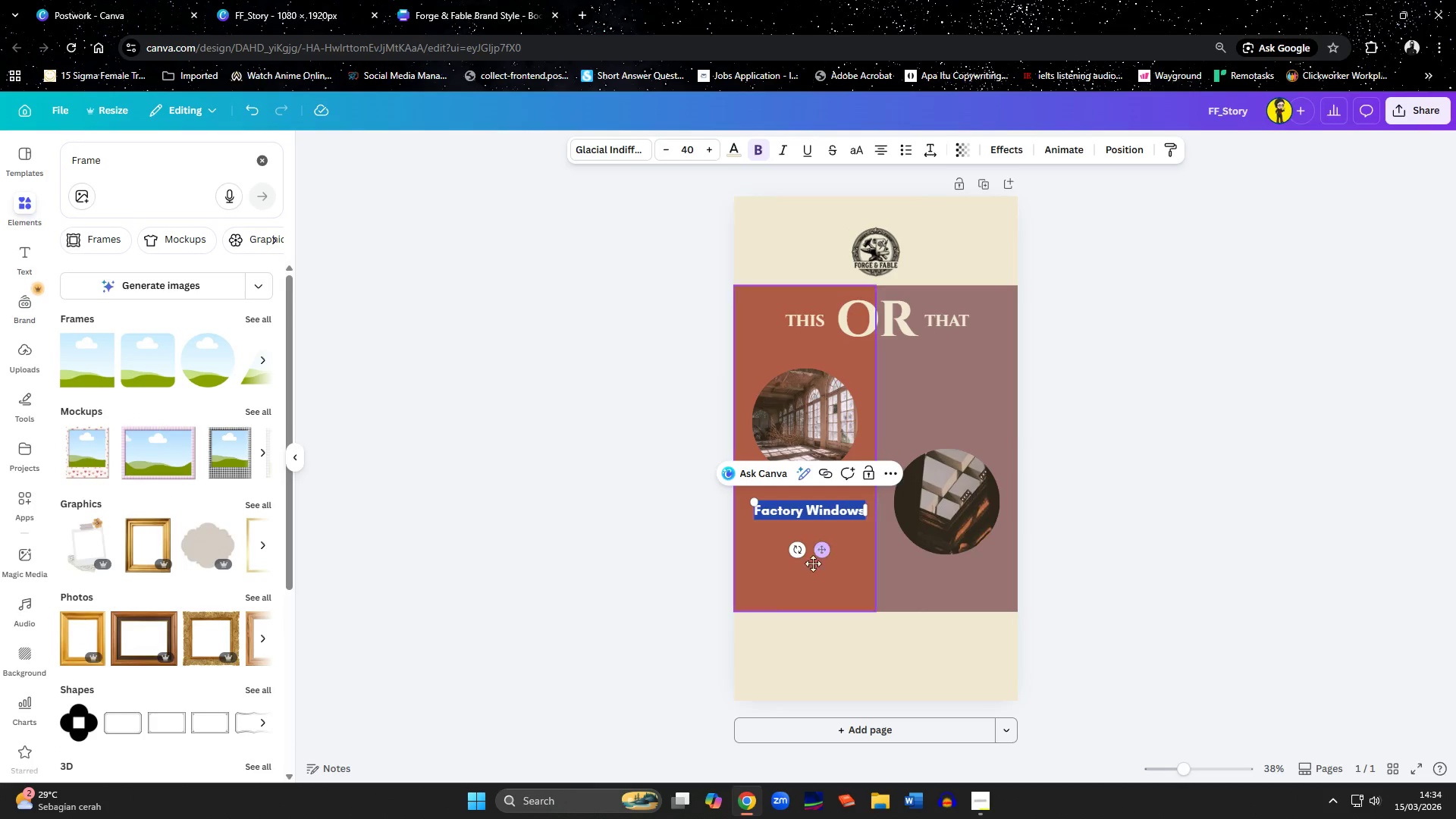 
left_click([651, 599])
 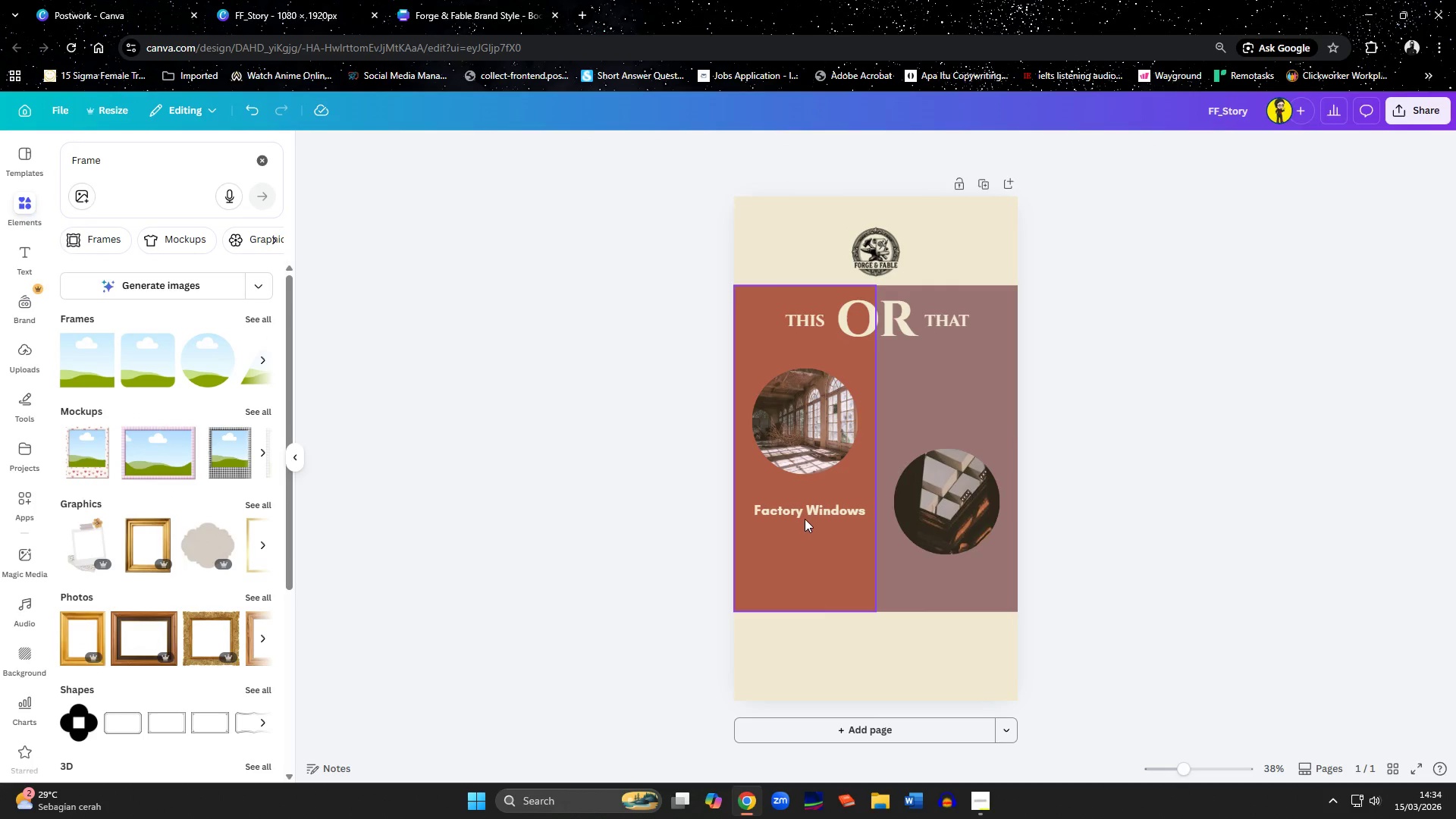 
left_click_drag(start_coordinate=[805, 511], to_coordinate=[804, 500])
 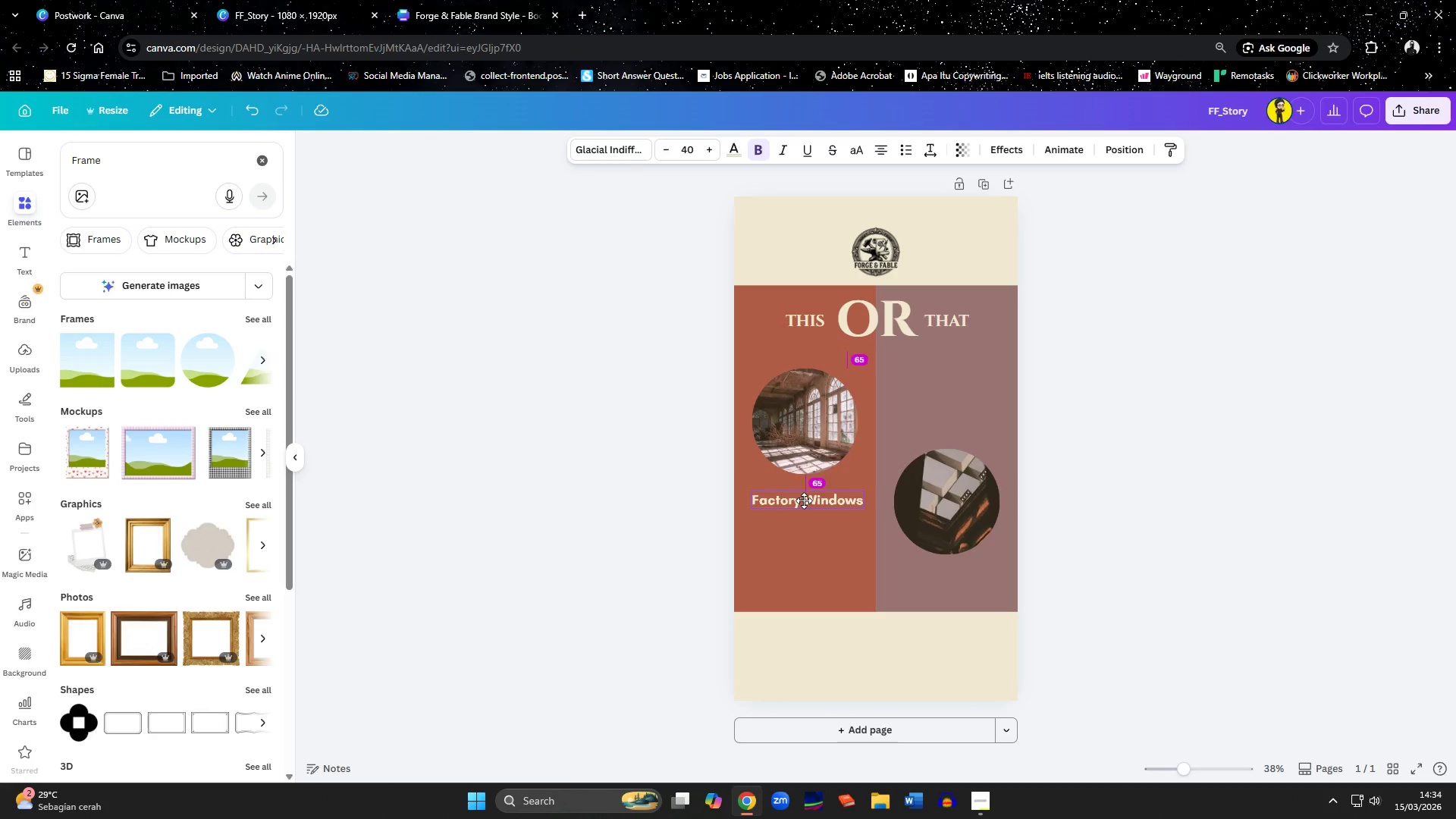 
hold_key(key=ShiftLeft, duration=0.8)
left_click_drag(start_coordinate=[791, 414], to_coordinate=[791, 430])
 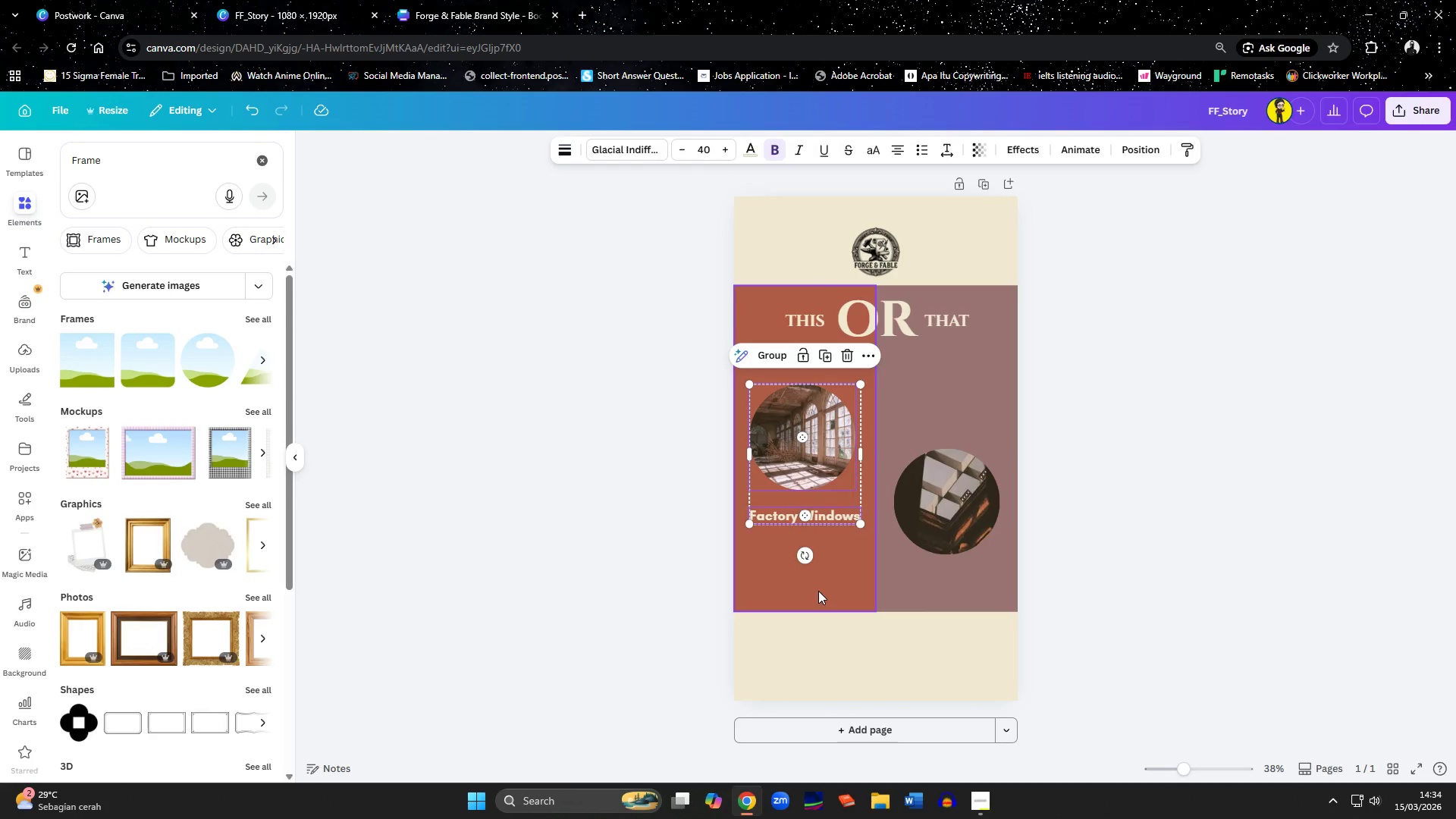 
left_click([852, 592])
 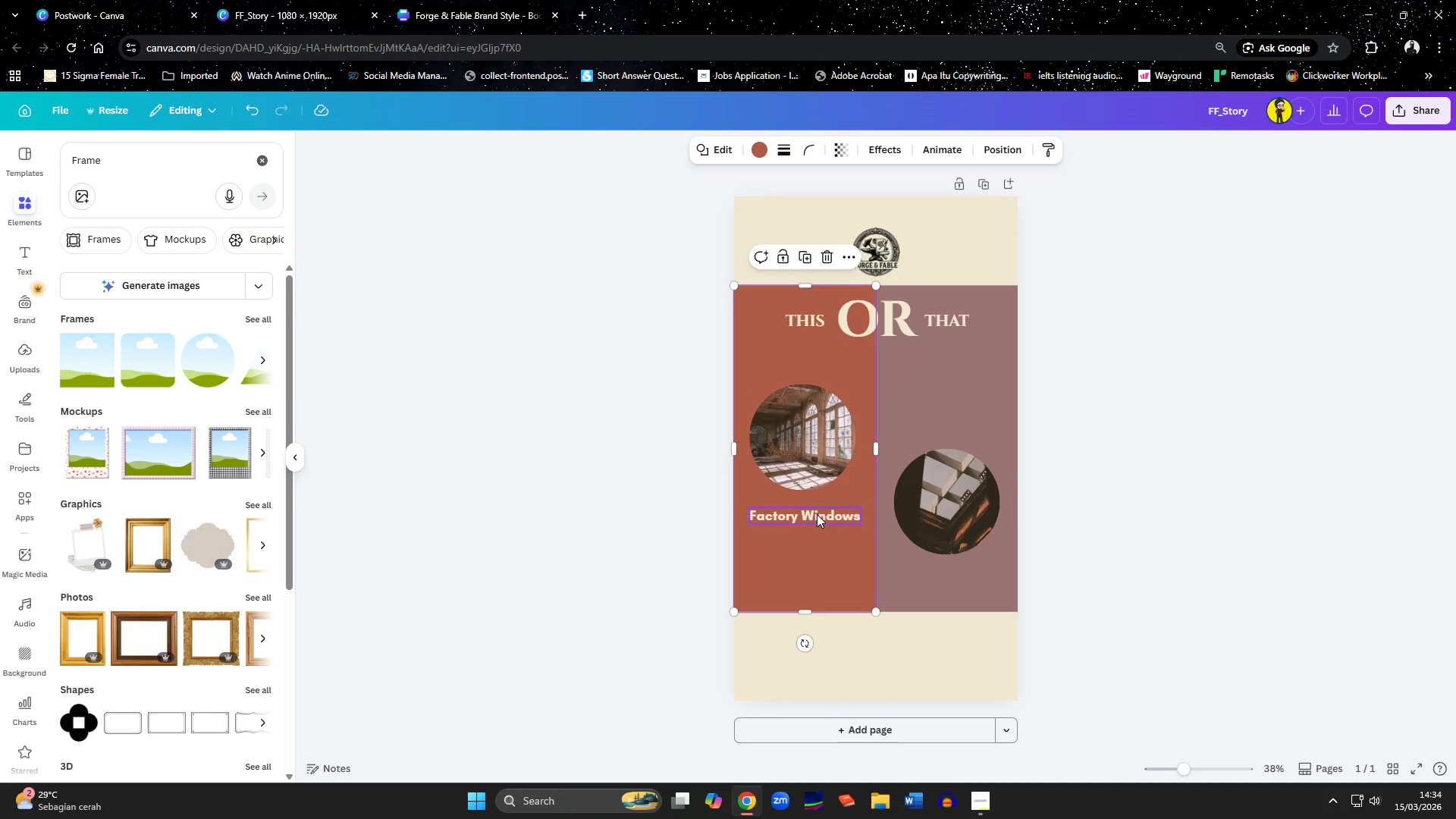 
left_click([817, 513])
 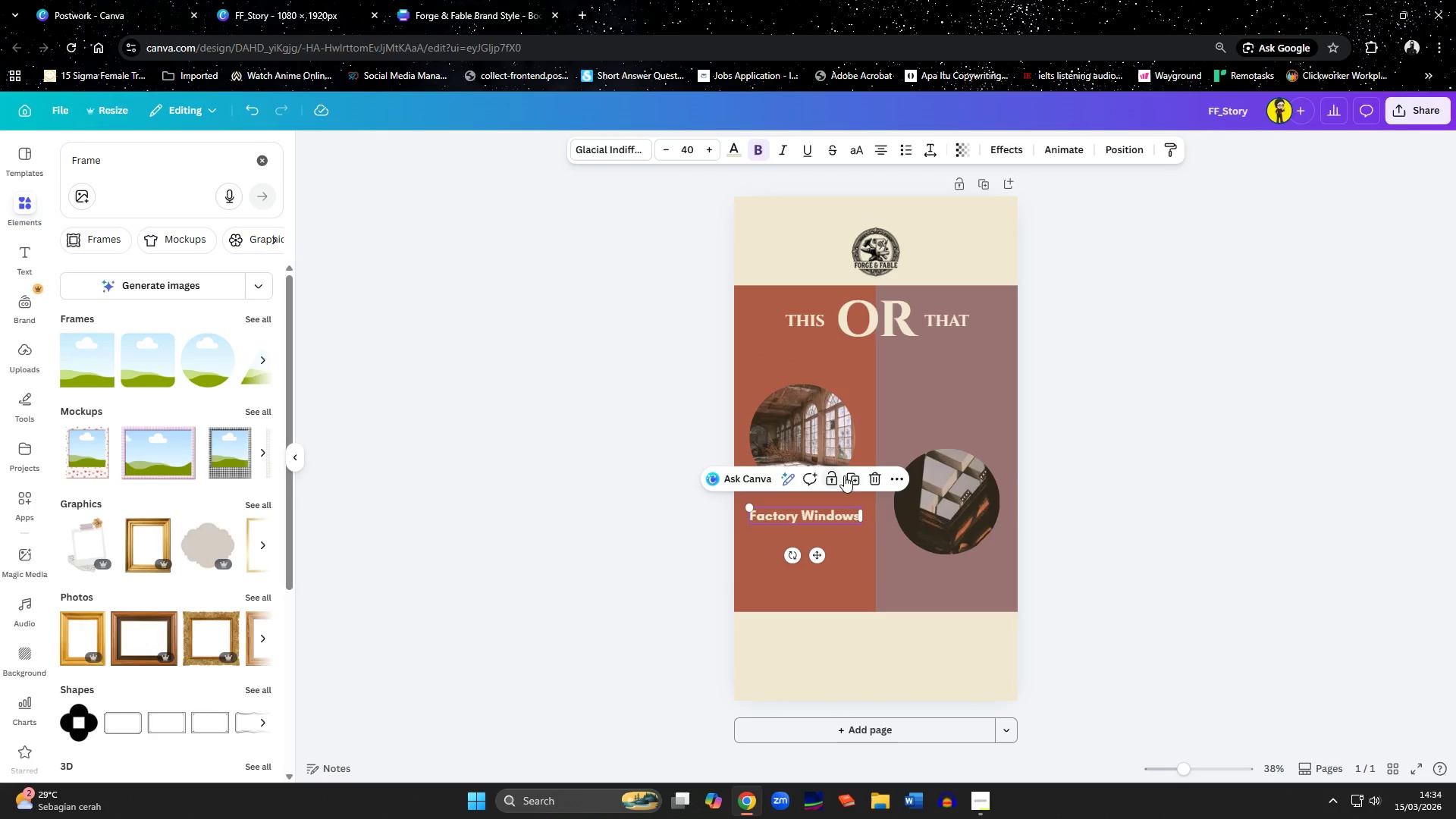 
left_click([852, 479])
 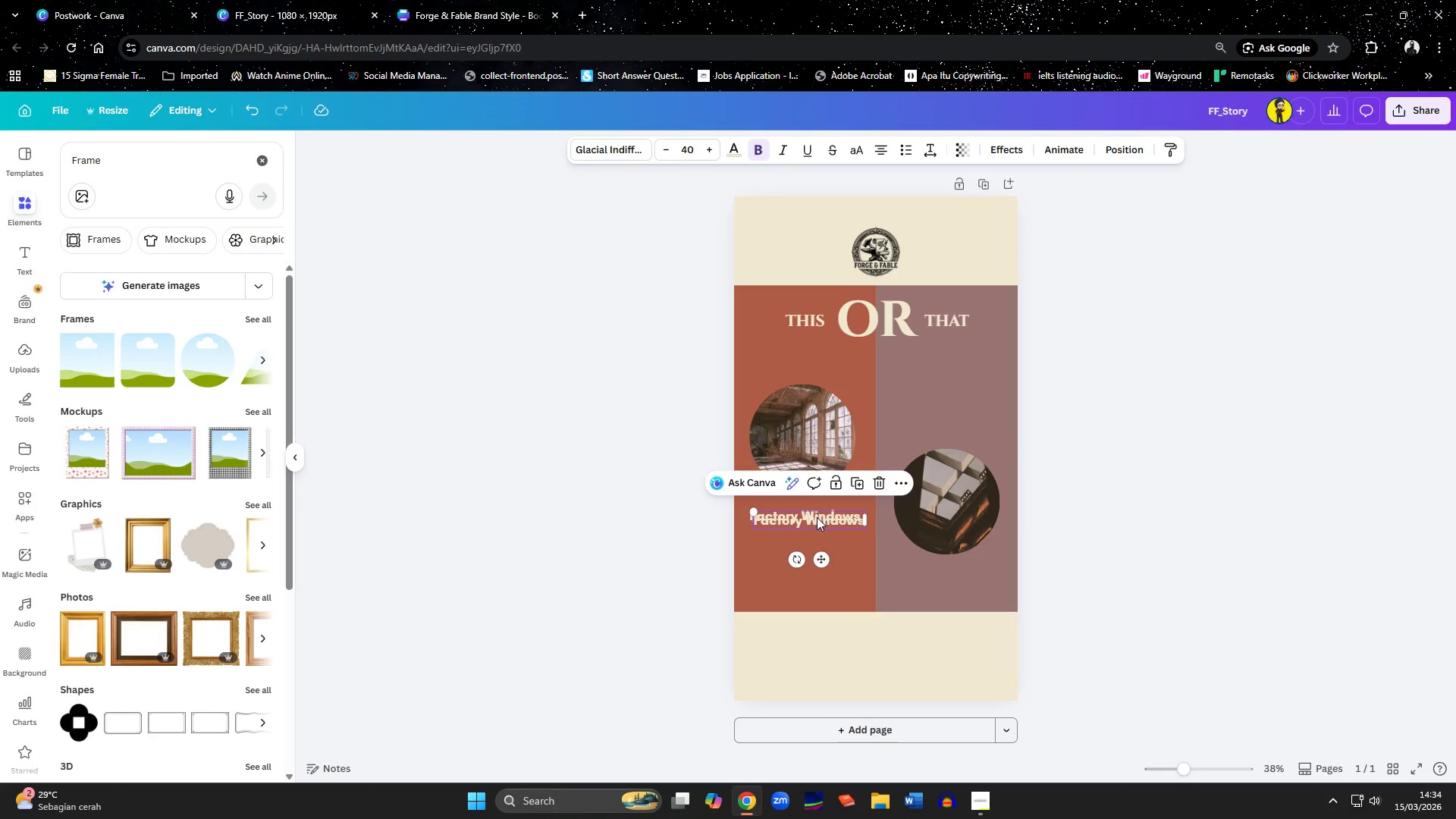 
left_click_drag(start_coordinate=[816, 519], to_coordinate=[952, 403])
 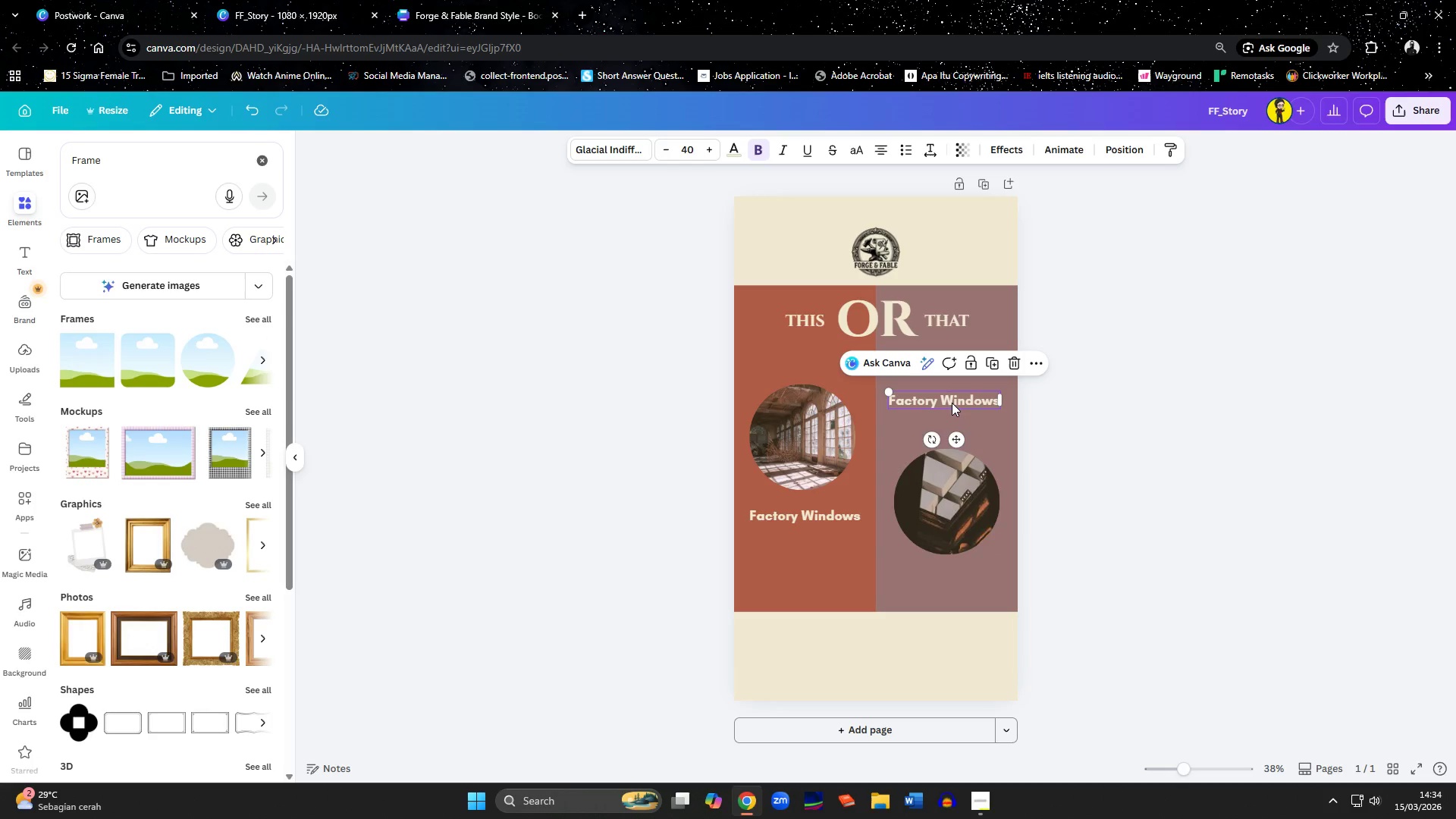 
left_click([952, 403])
 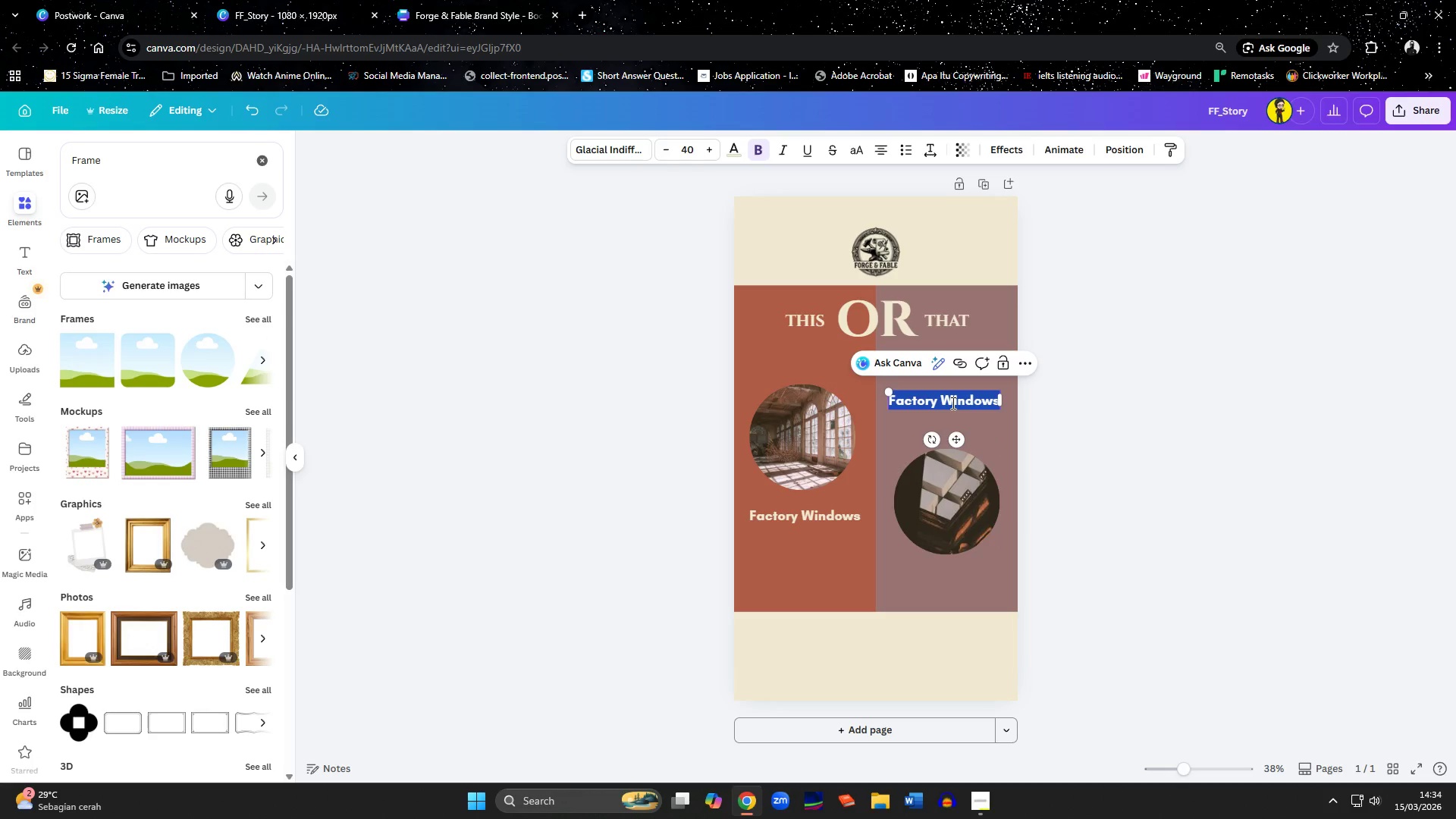 
type(Skylight)
 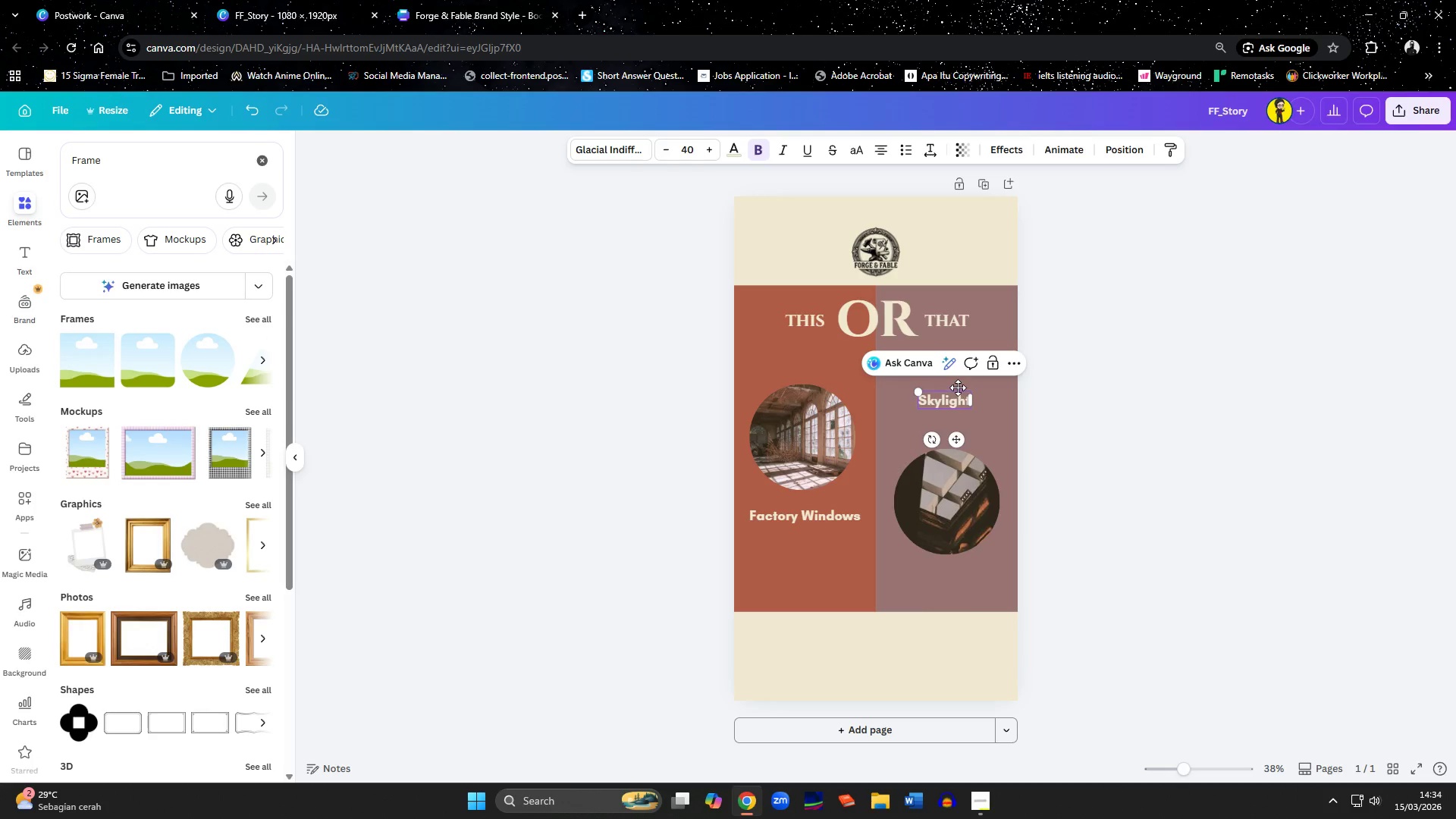 
left_click([1052, 444])
 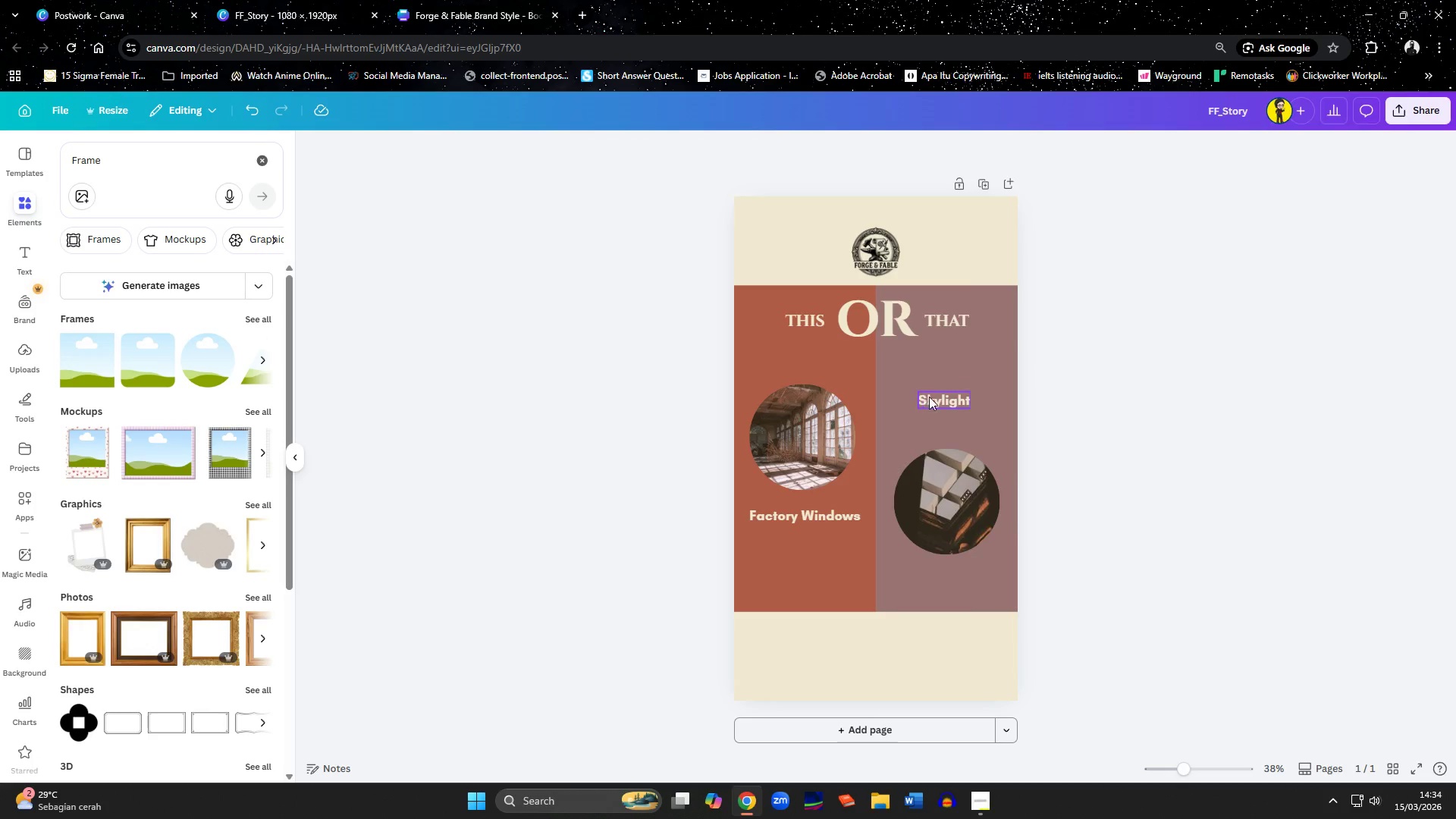 
left_click_drag(start_coordinate=[933, 400], to_coordinate=[935, 419])
 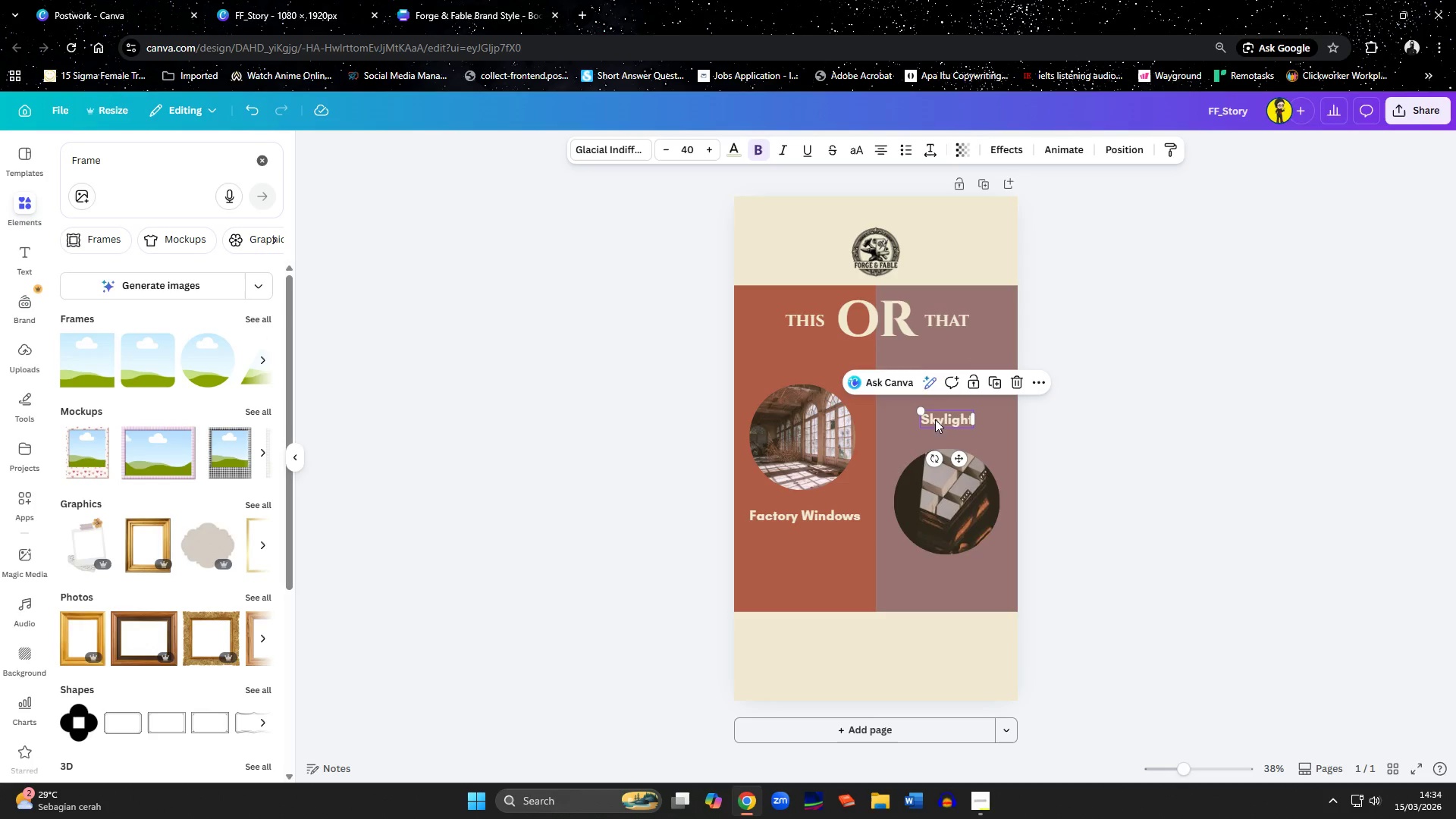 
hold_key(key=ShiftLeft, duration=0.77)
left_click_drag(start_coordinate=[940, 507], to_coordinate=[941, 481])
 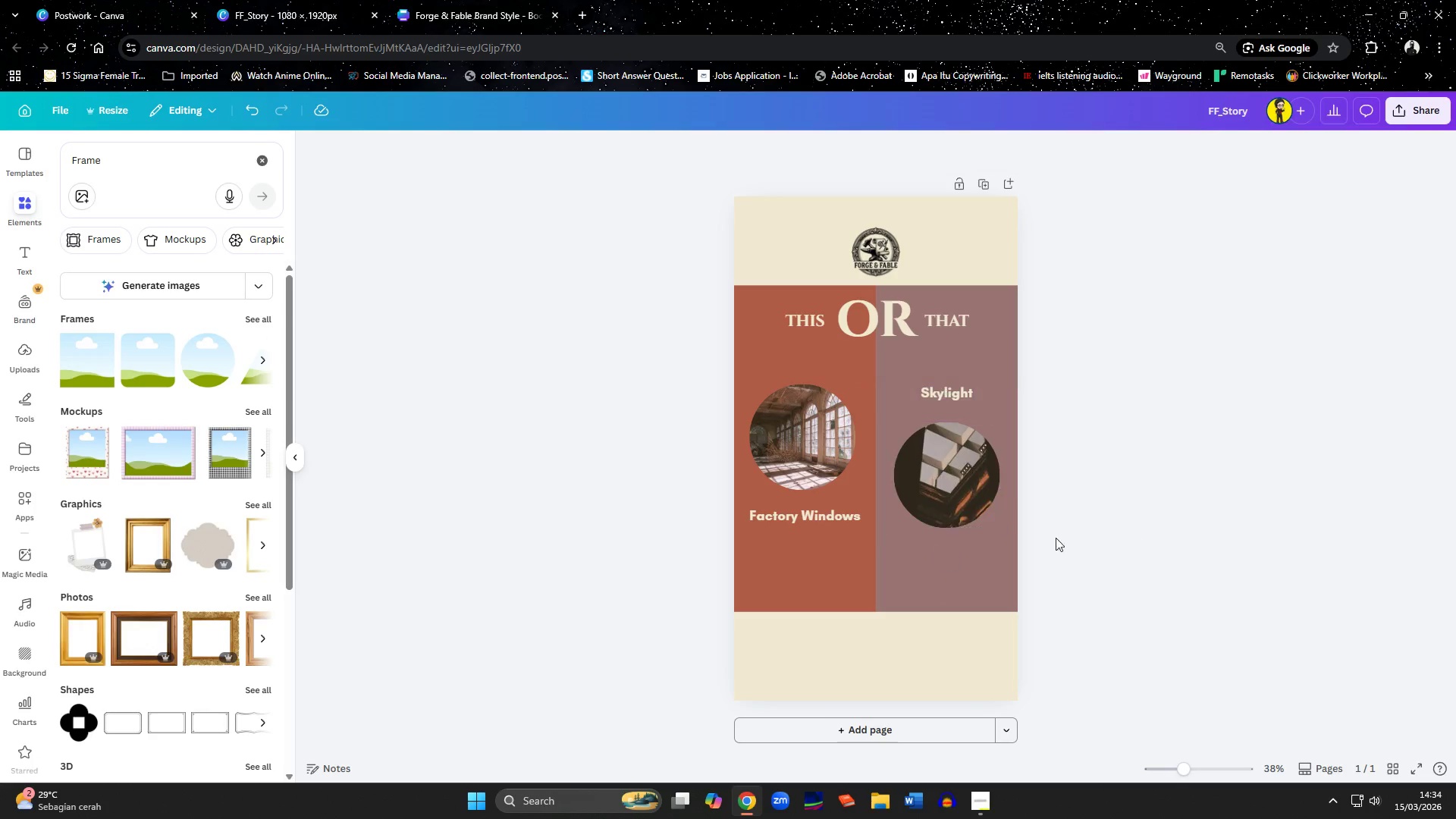 
left_click([1131, 533])
 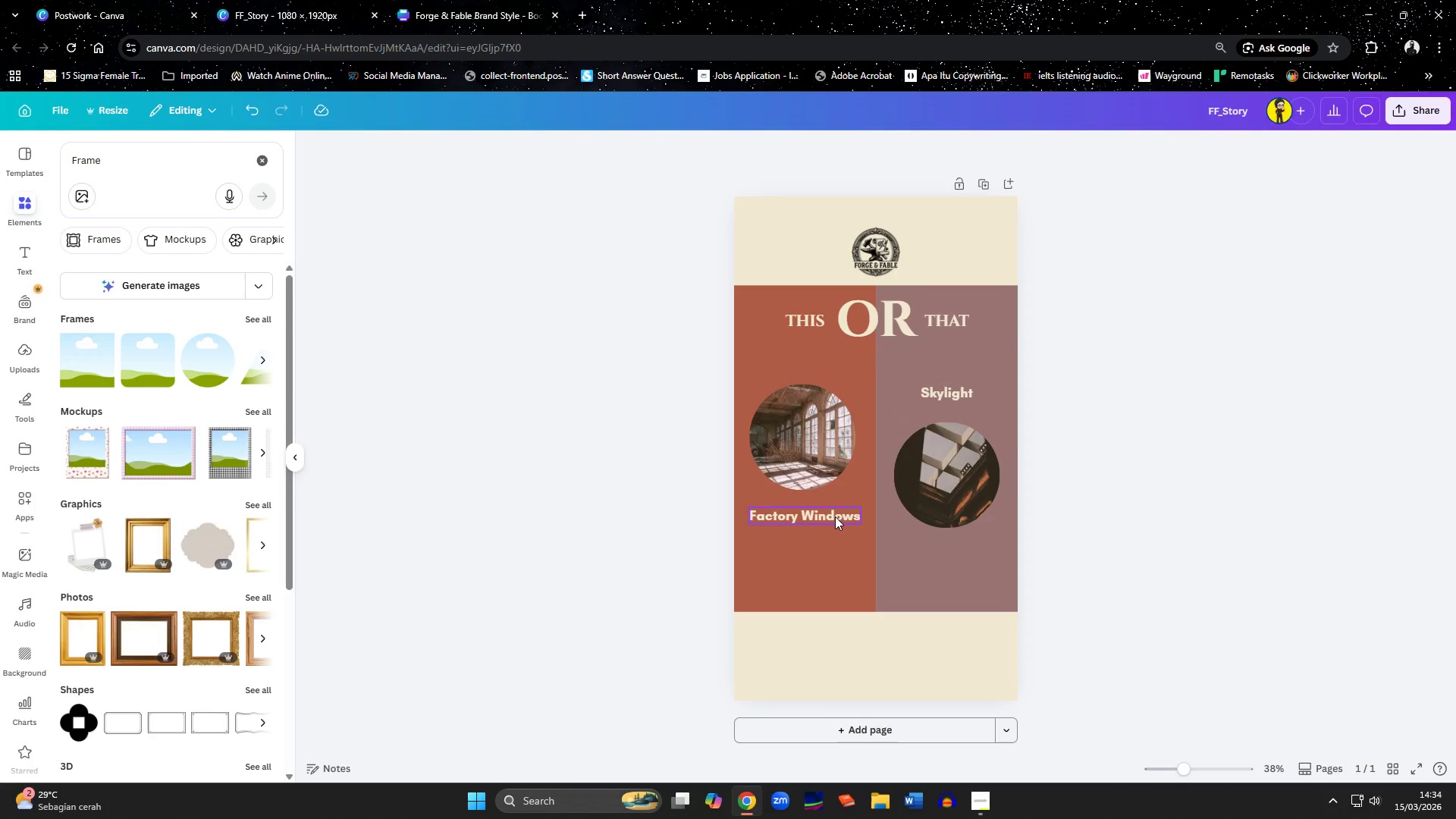 
left_click_drag(start_coordinate=[835, 516], to_coordinate=[835, 523])
 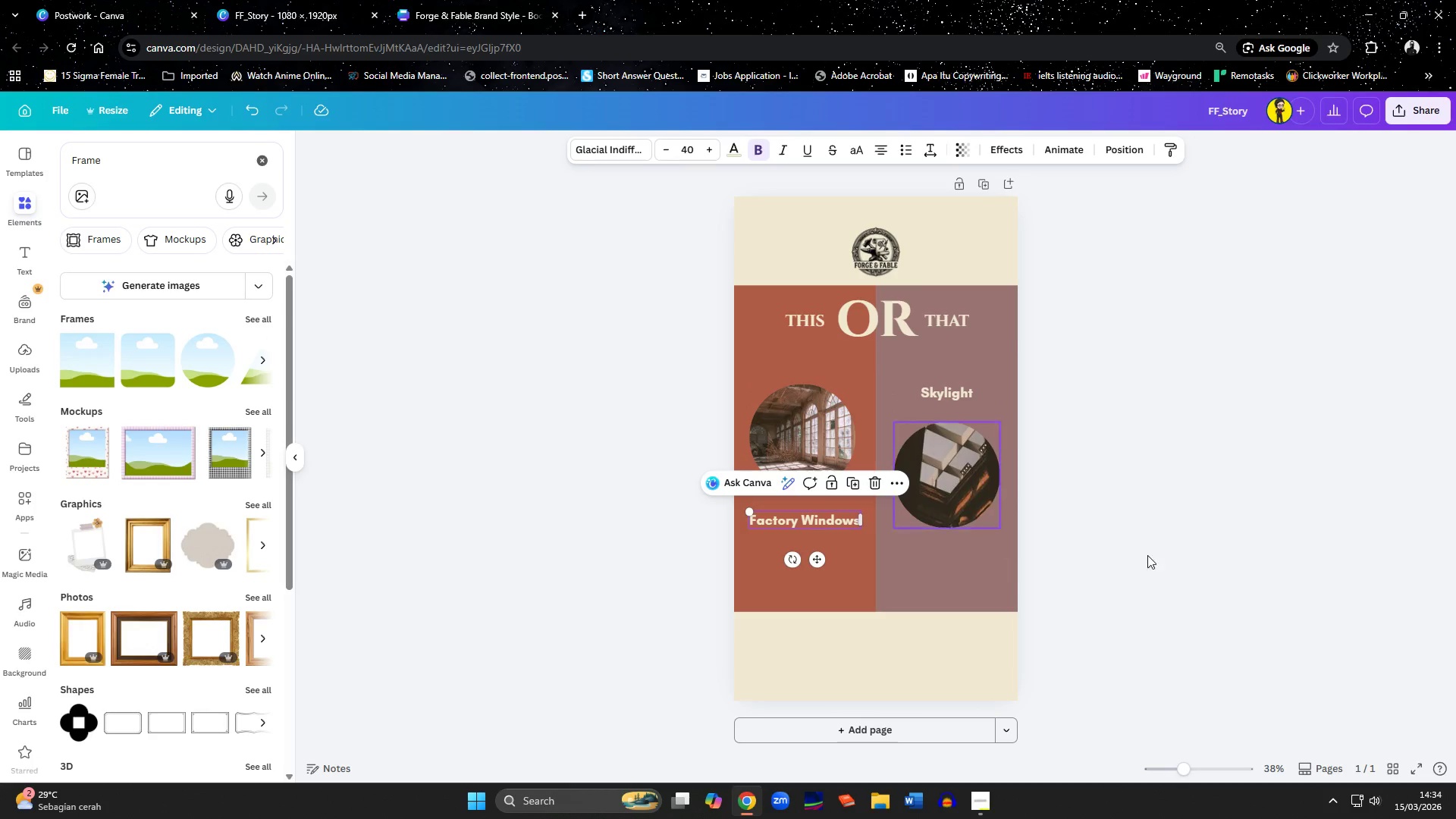 
left_click([1156, 556])
 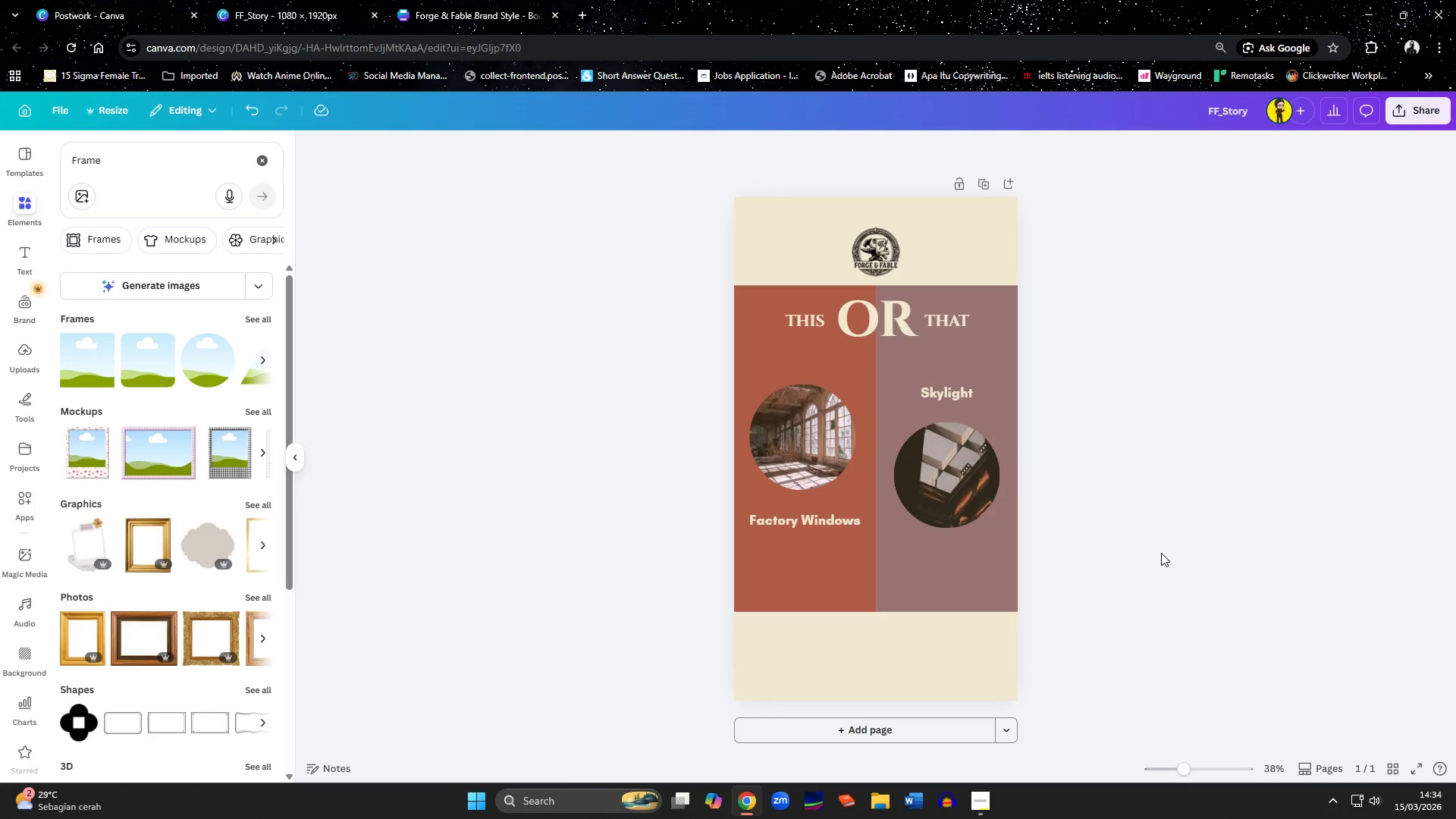 
left_click_drag(start_coordinate=[937, 472], to_coordinate=[936, 438])
 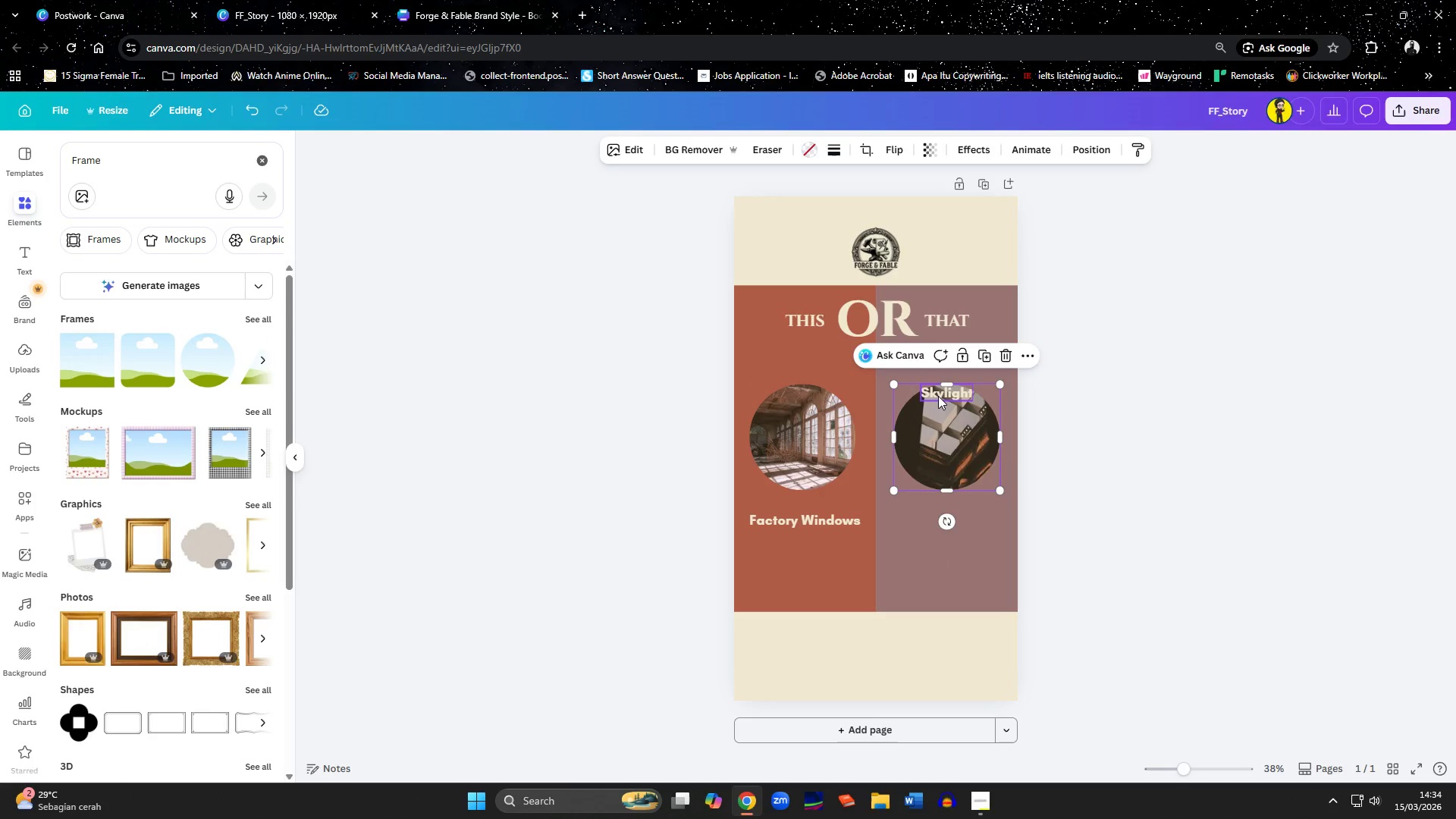 
left_click_drag(start_coordinate=[938, 396], to_coordinate=[937, 521])
 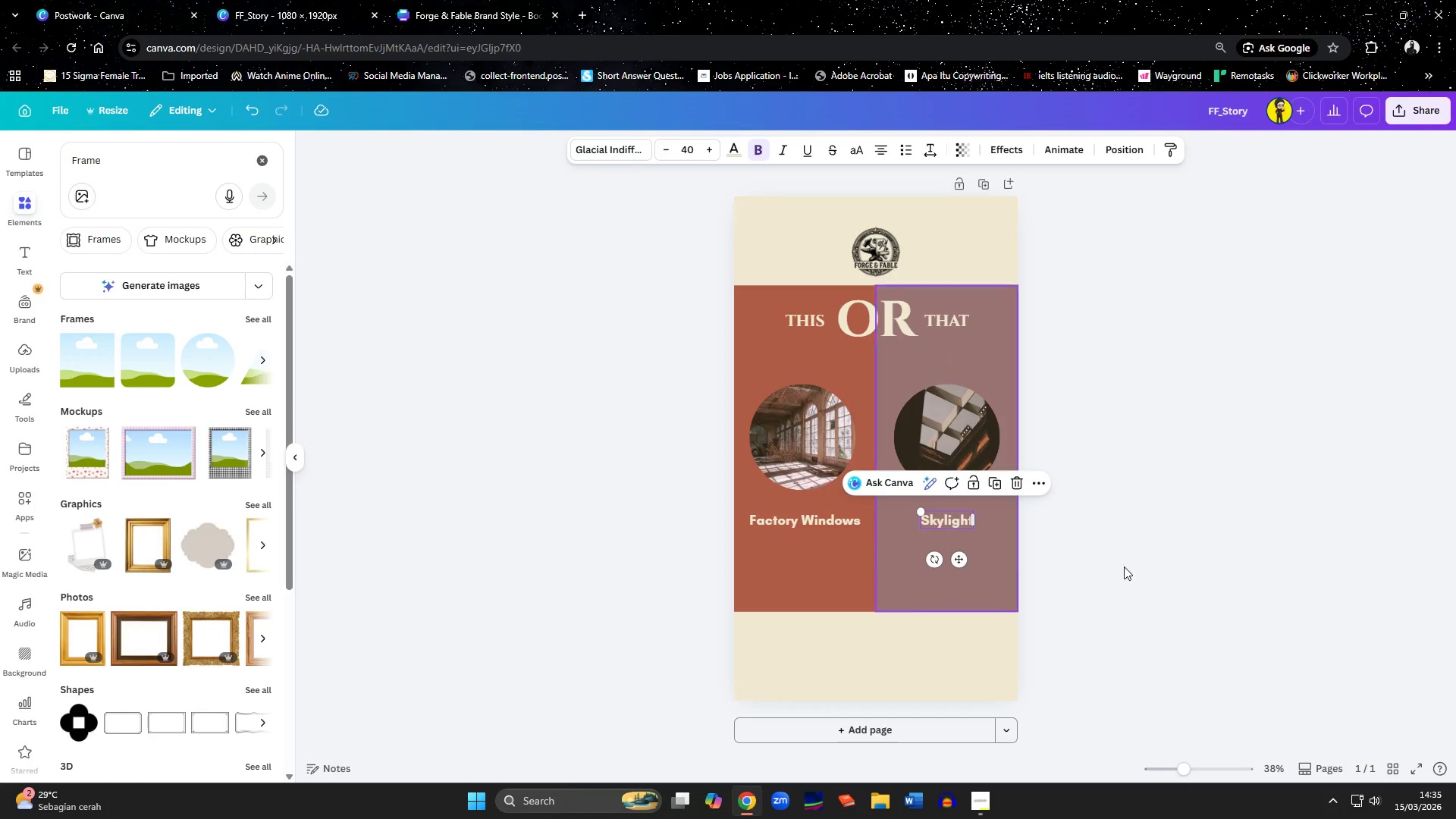 
left_click([1203, 595])
 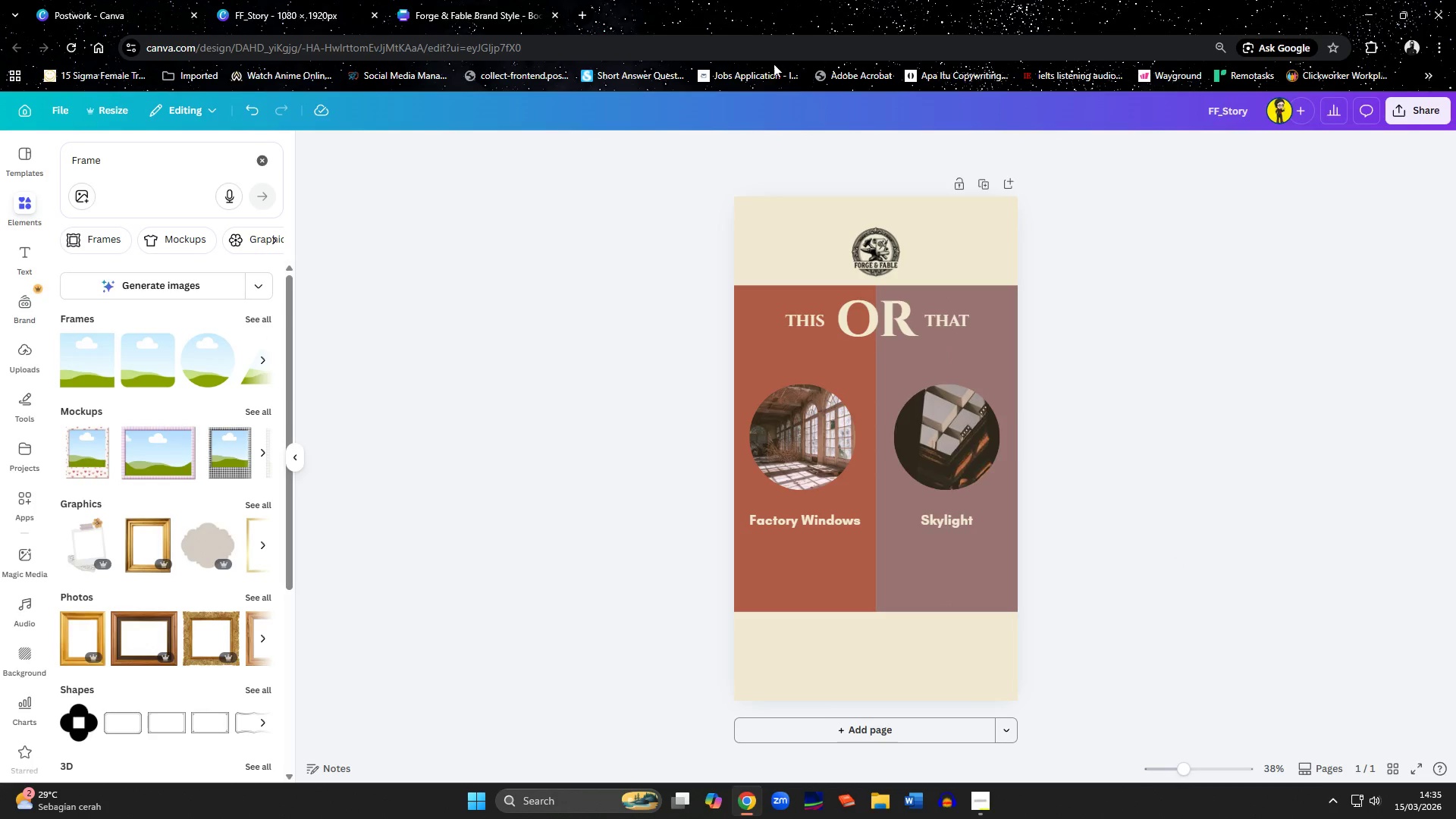 
left_click([981, 810])